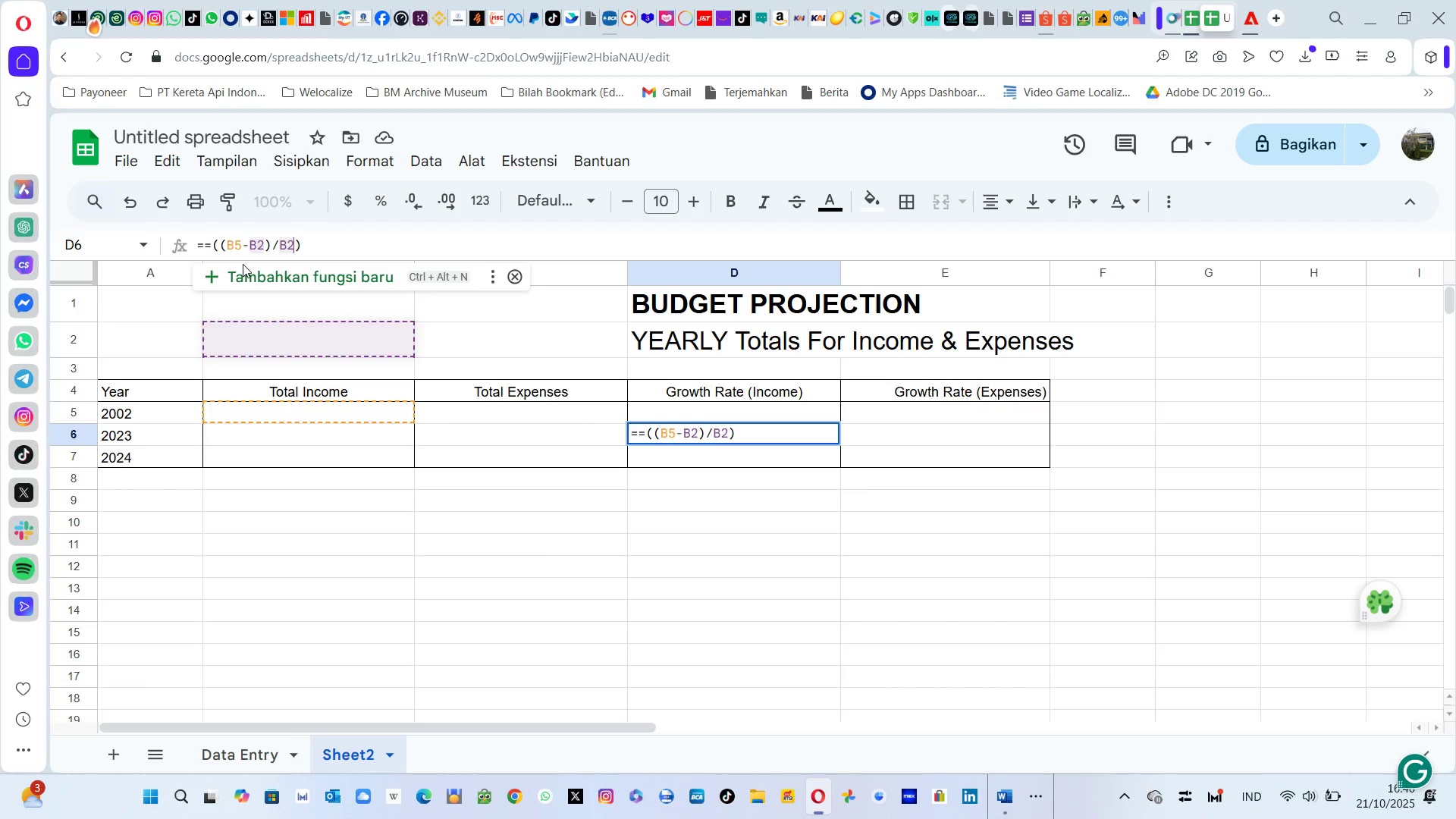 
key(Backspace)
 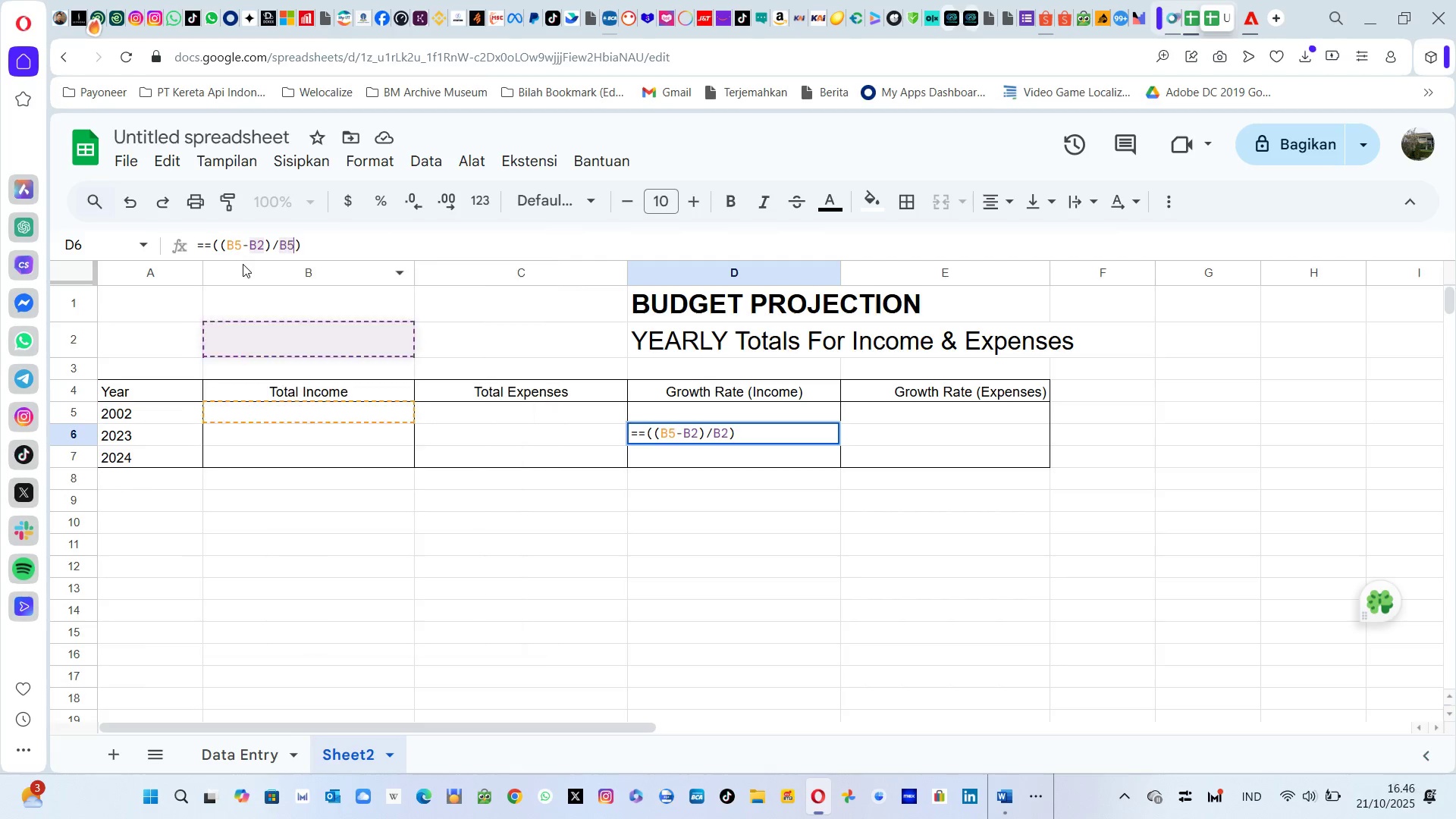 
key(5)
 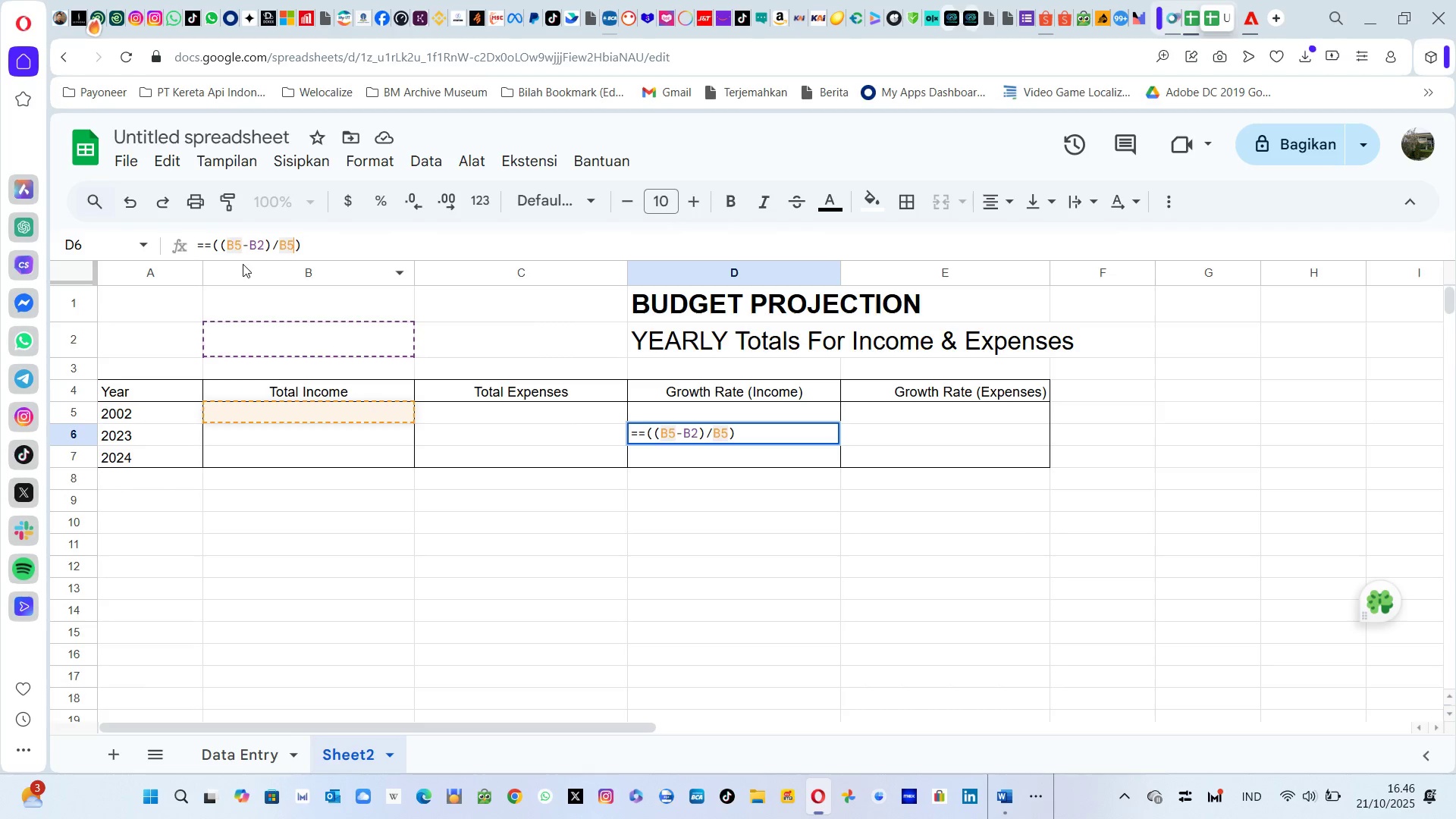 
key(ArrowLeft)
 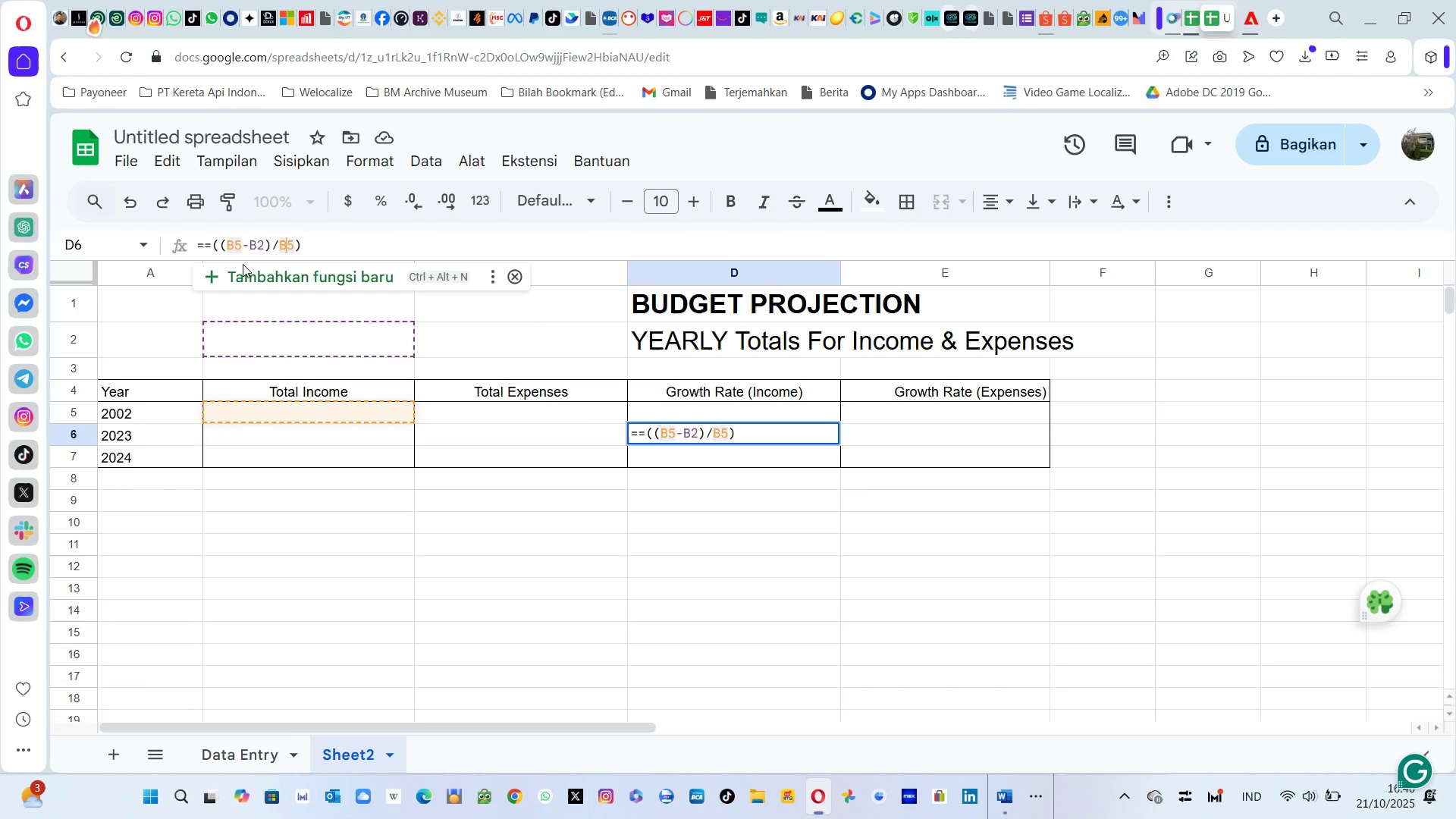 
key(ArrowLeft)
 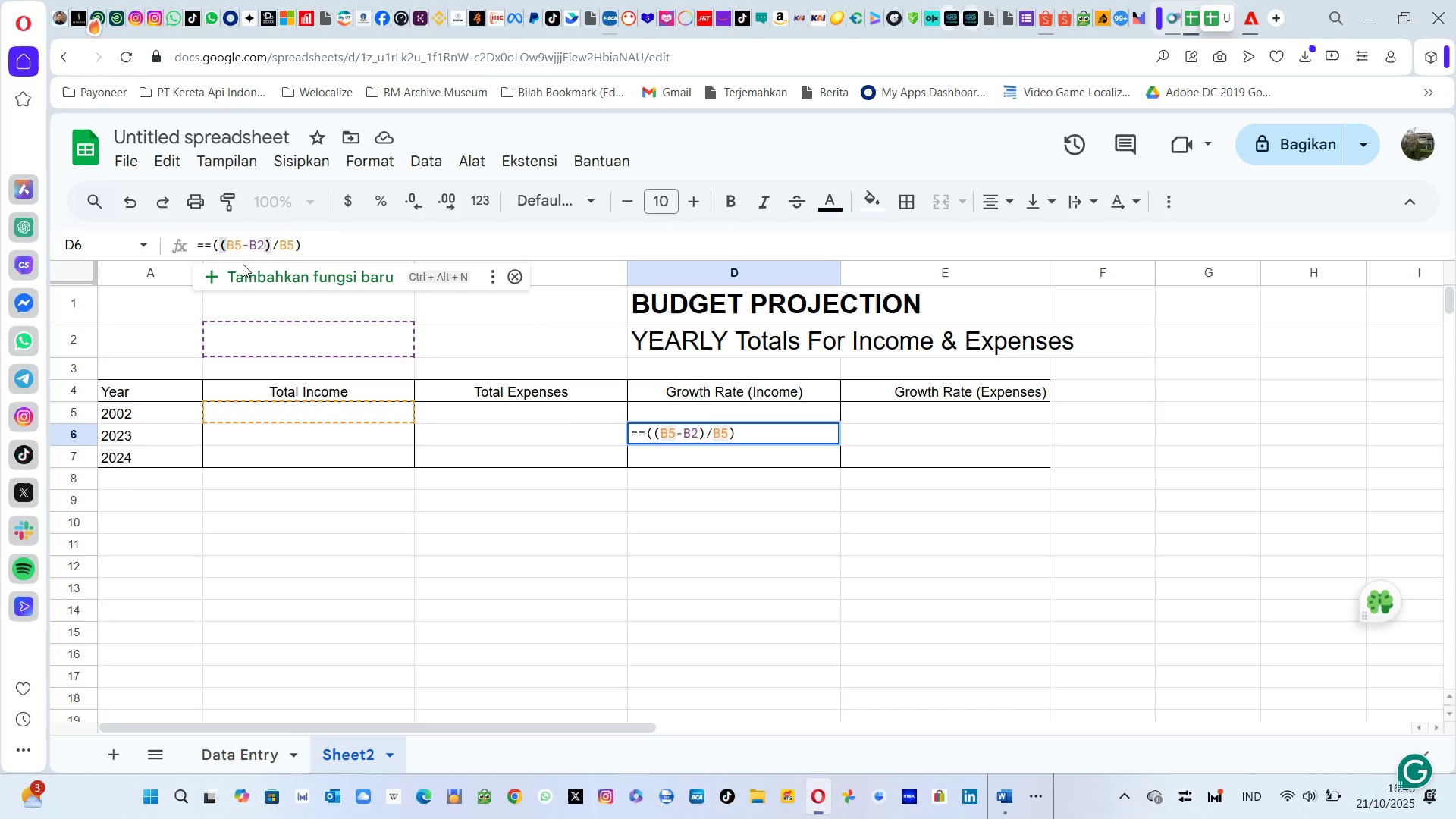 
key(ArrowLeft)
 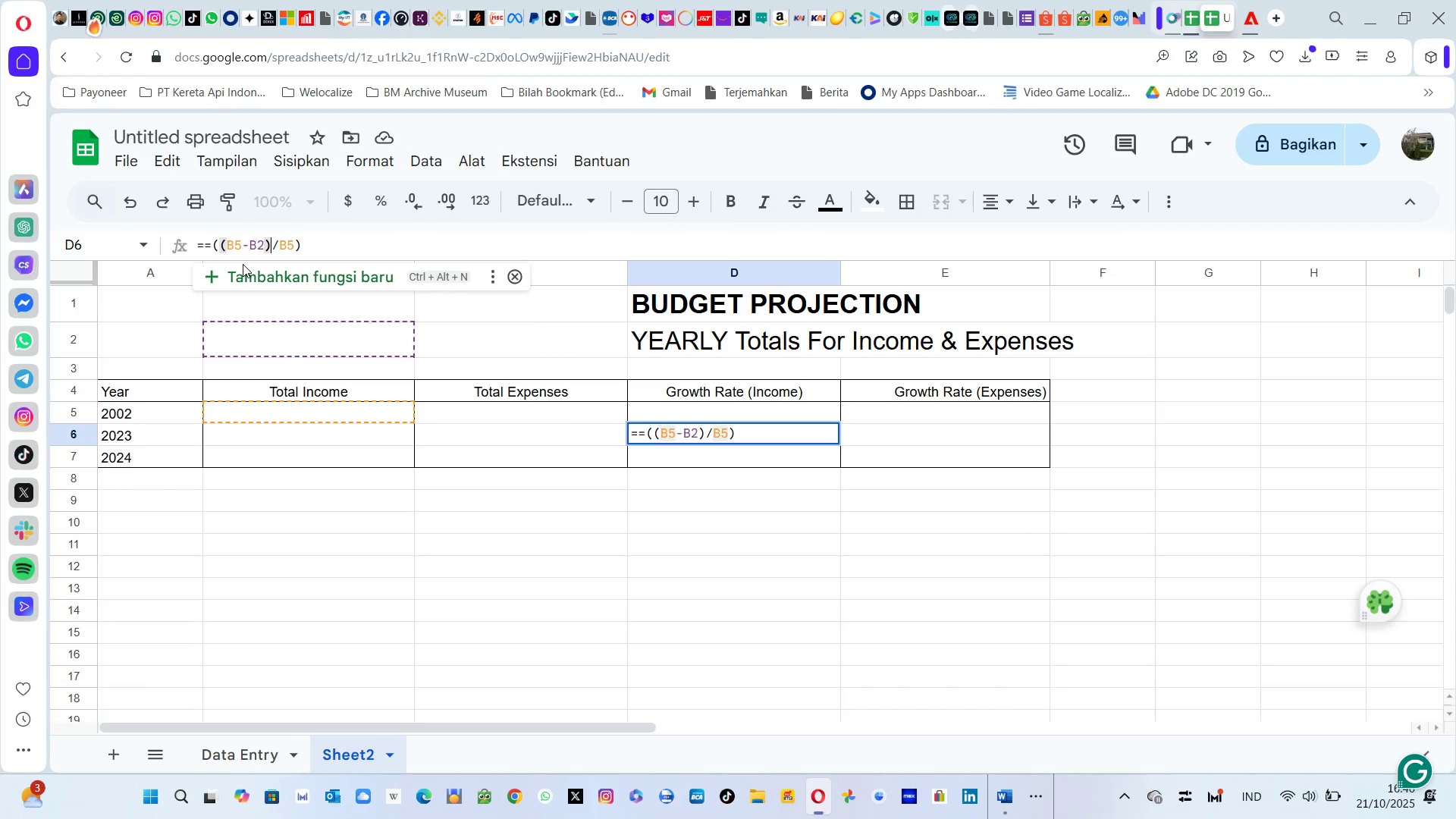 
key(ArrowLeft)
 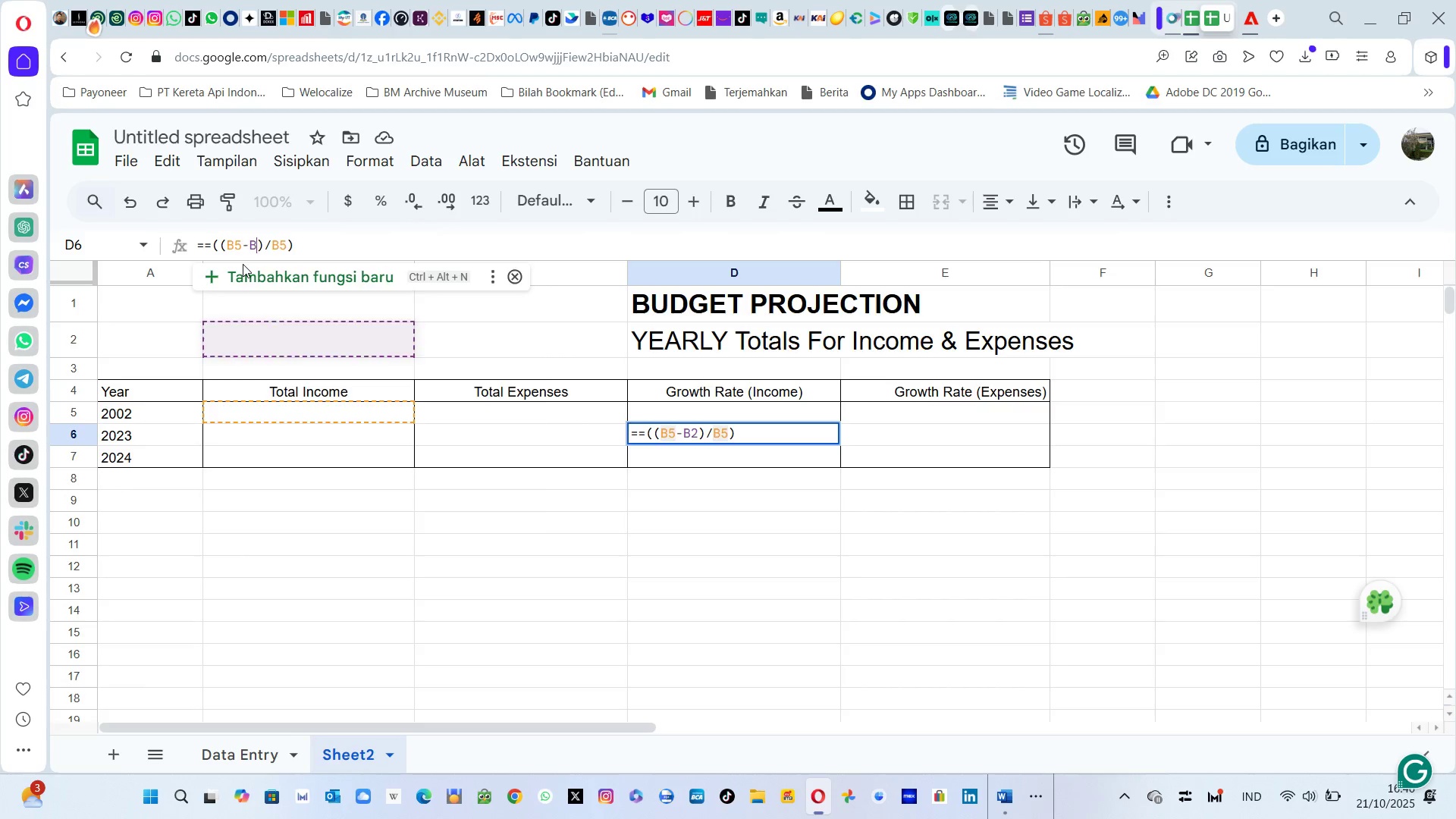 
key(Backspace)
 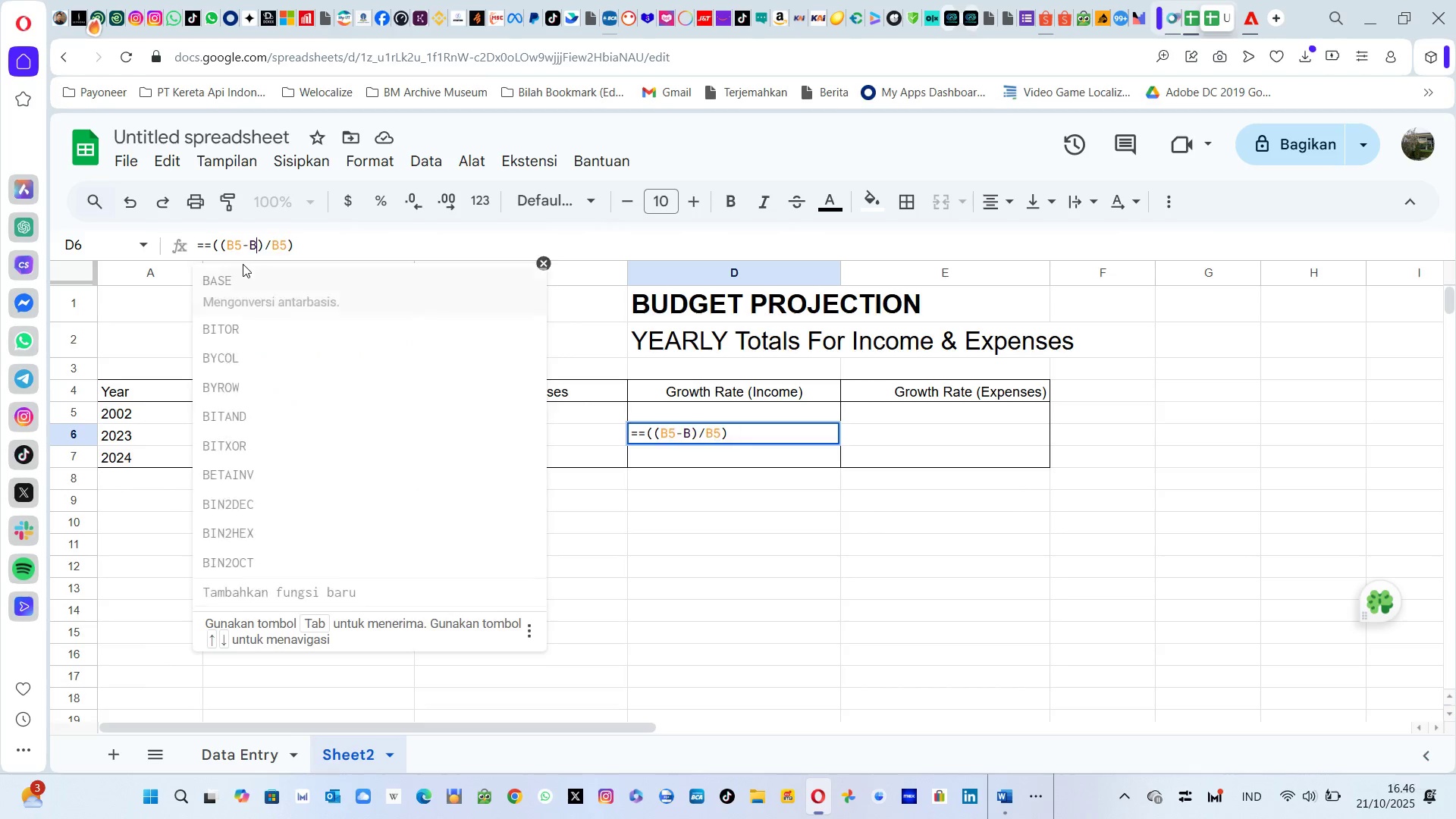 
key(5)
 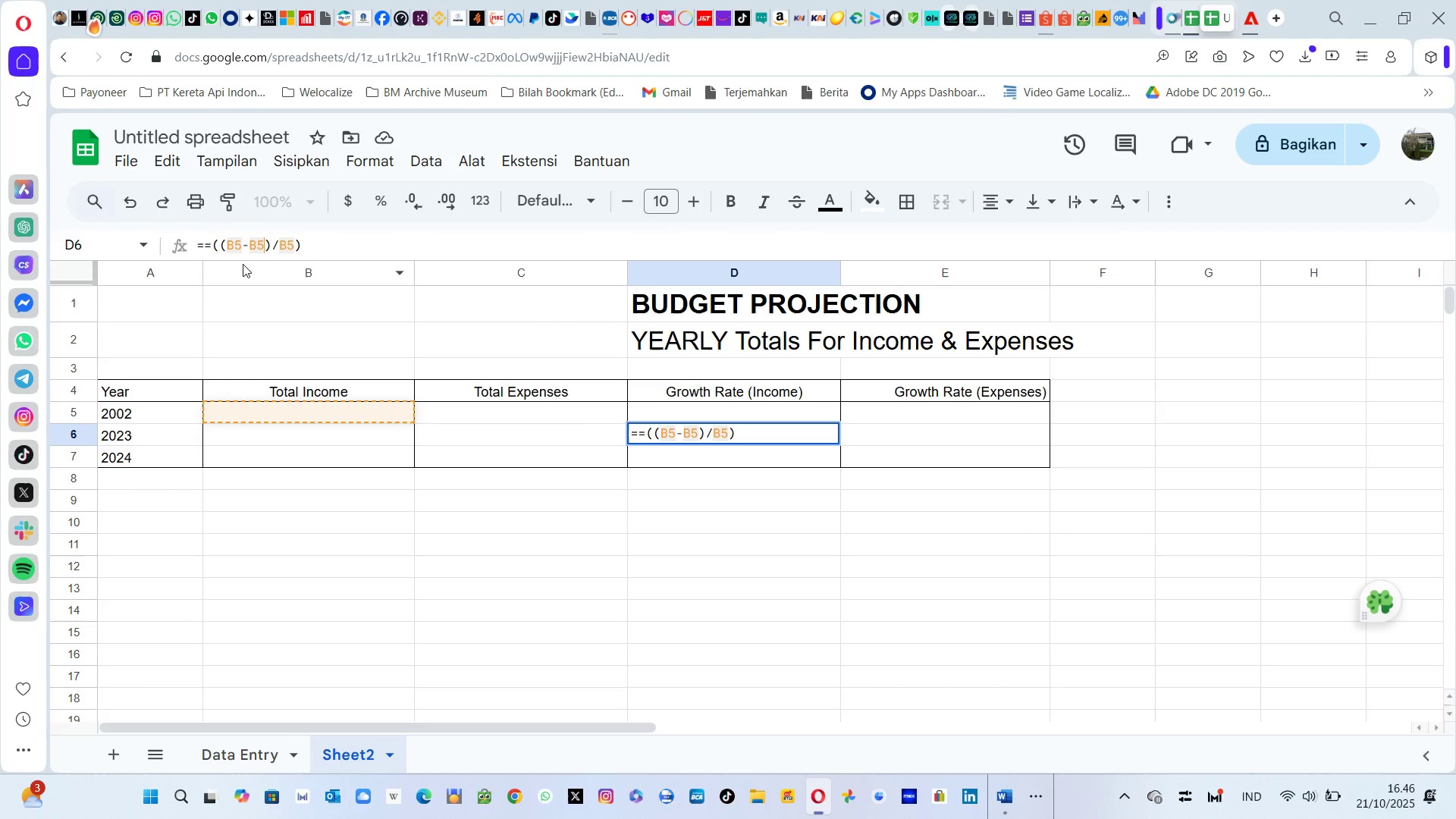 
key(ArrowLeft)
 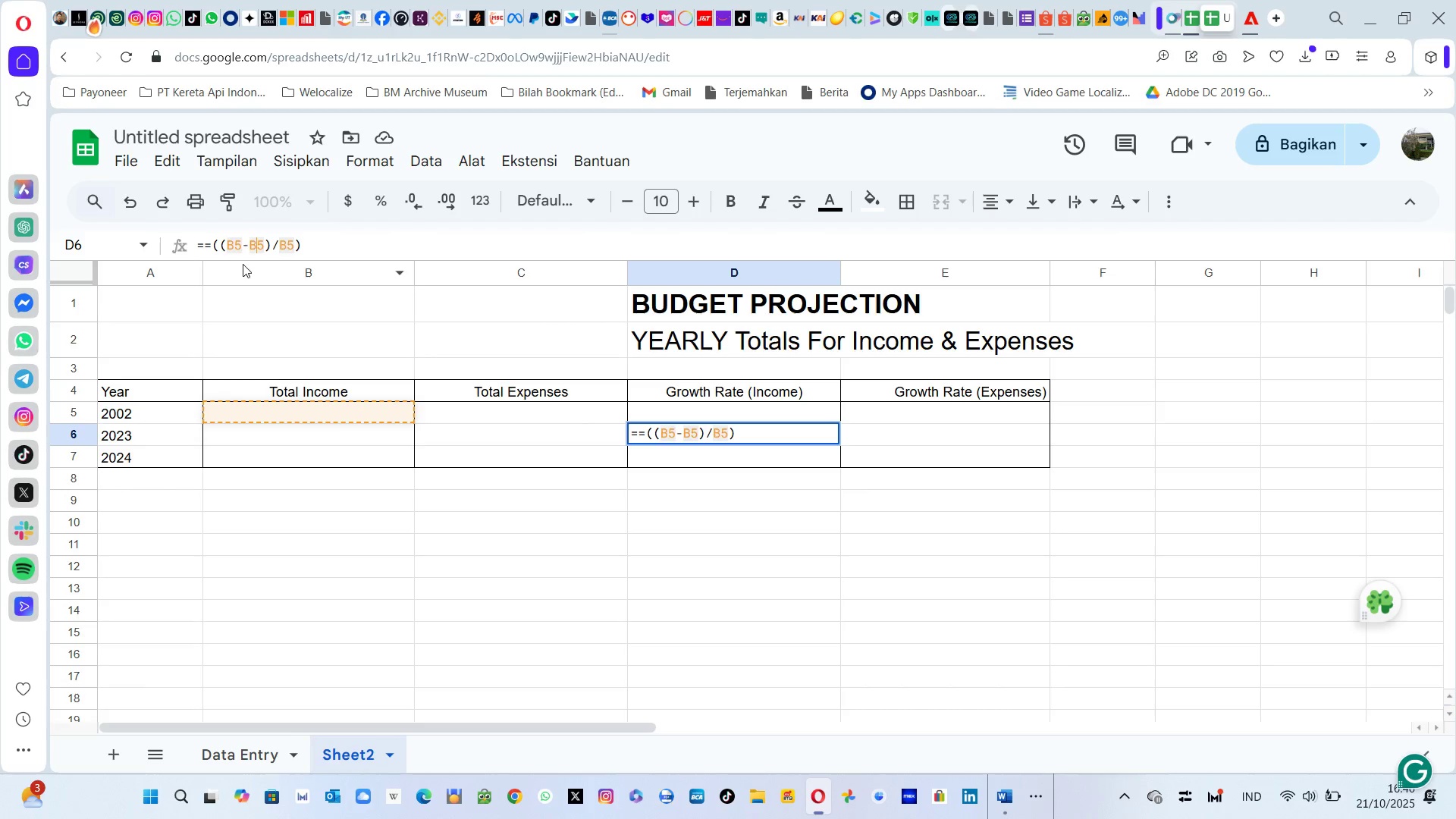 
key(ArrowLeft)
 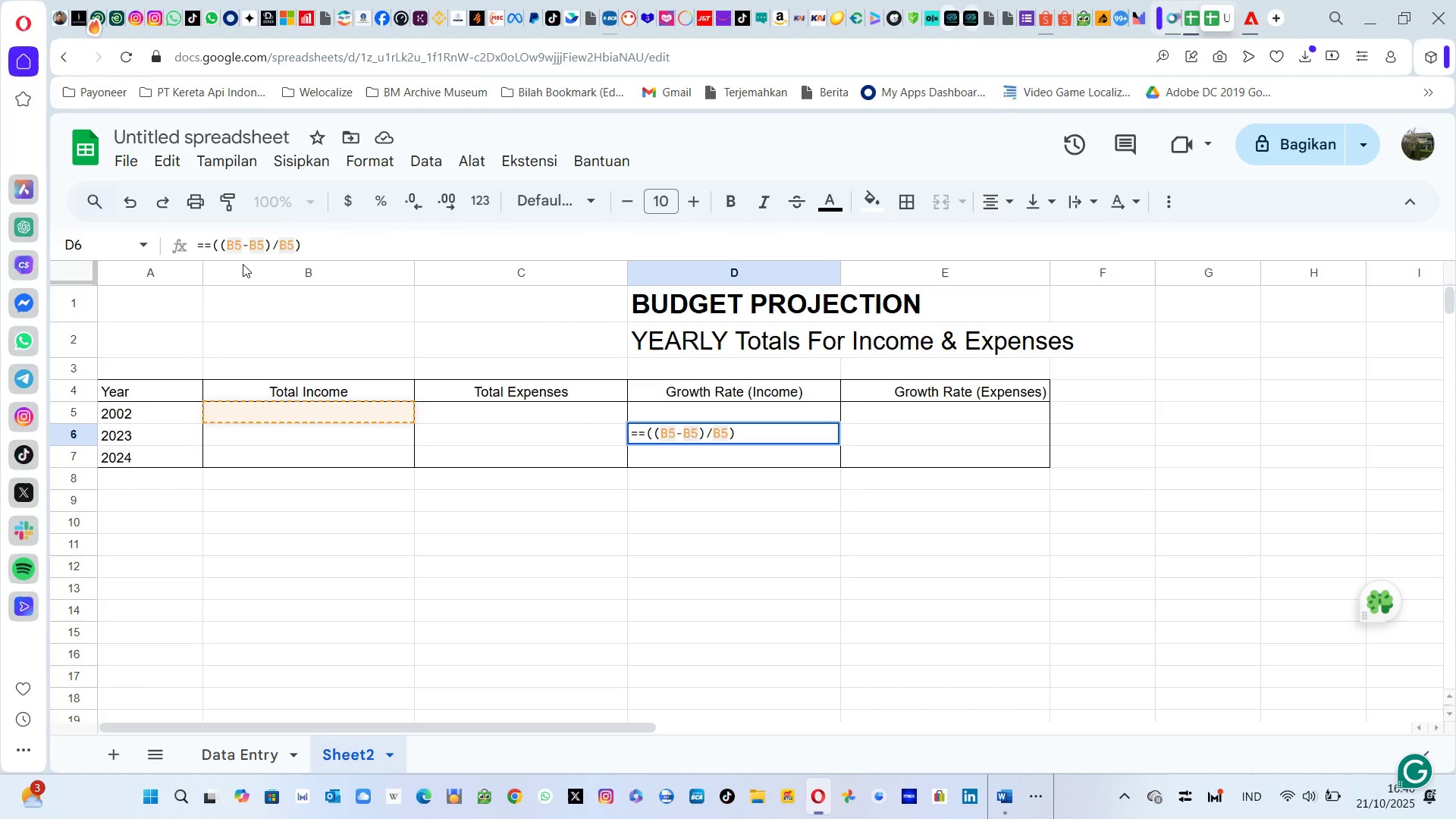 
key(ArrowLeft)
 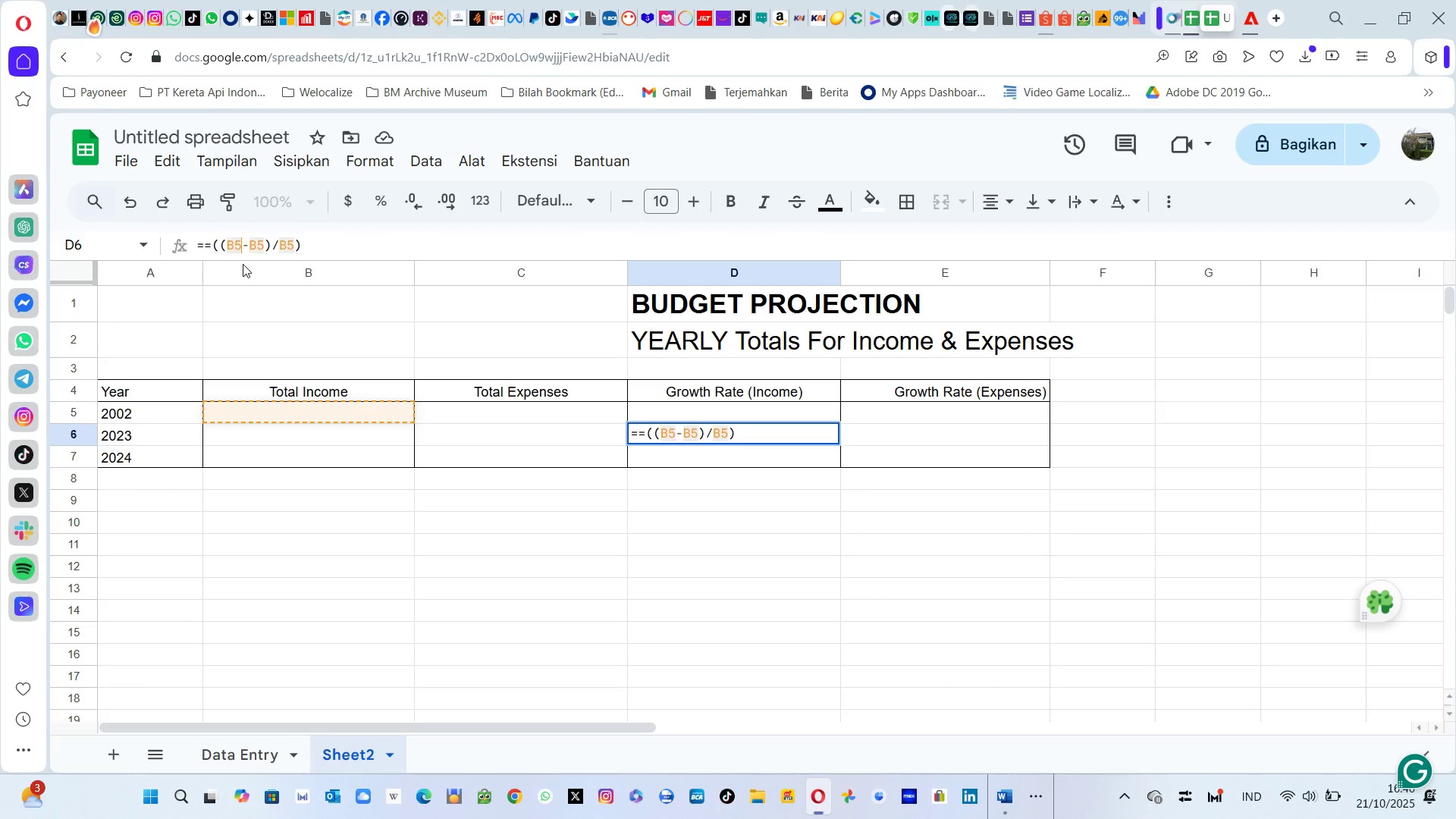 
wait(7.09)
 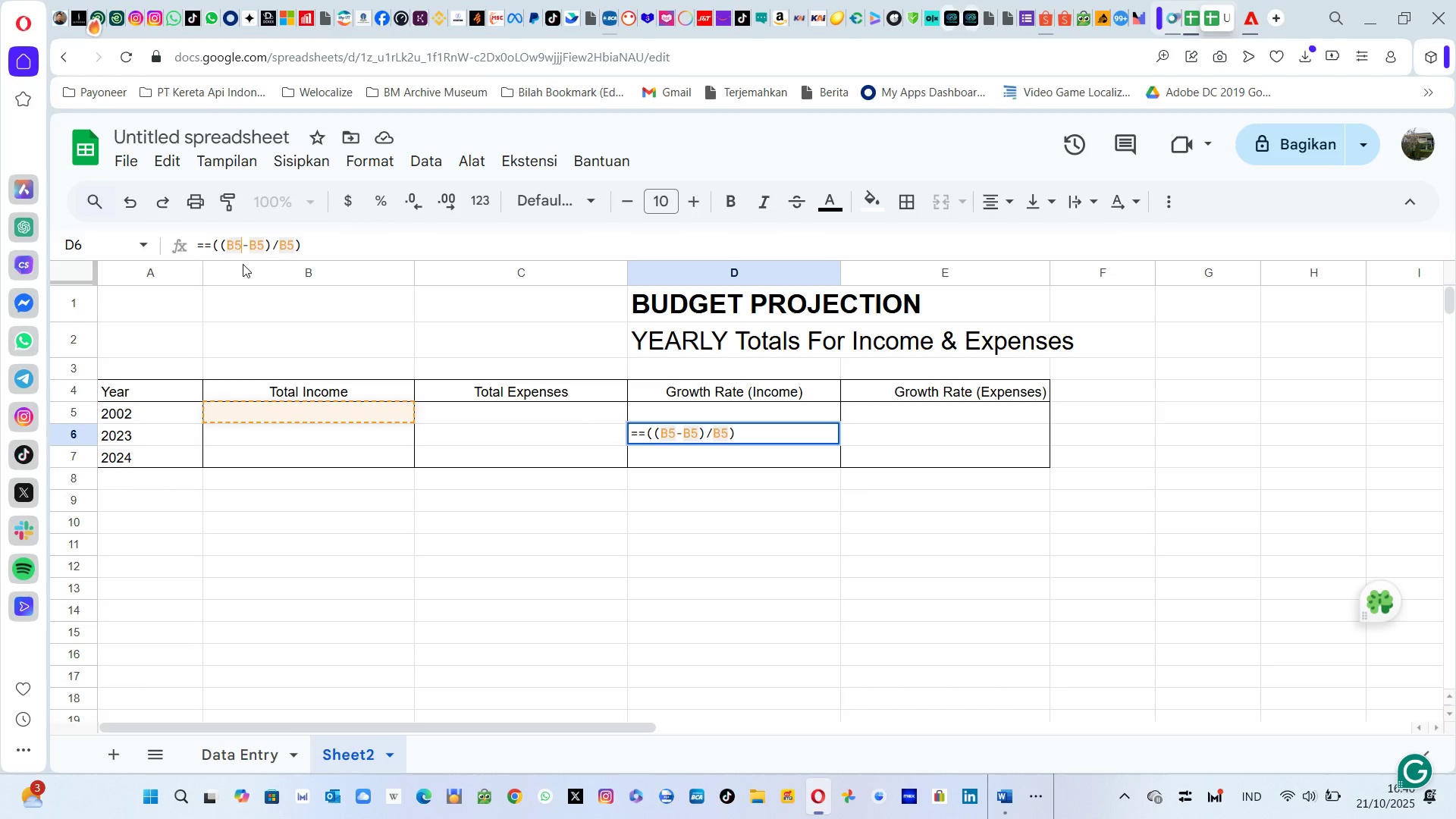 
left_click_drag(start_coordinate=[278, 403], to_coordinate=[294, 447])
 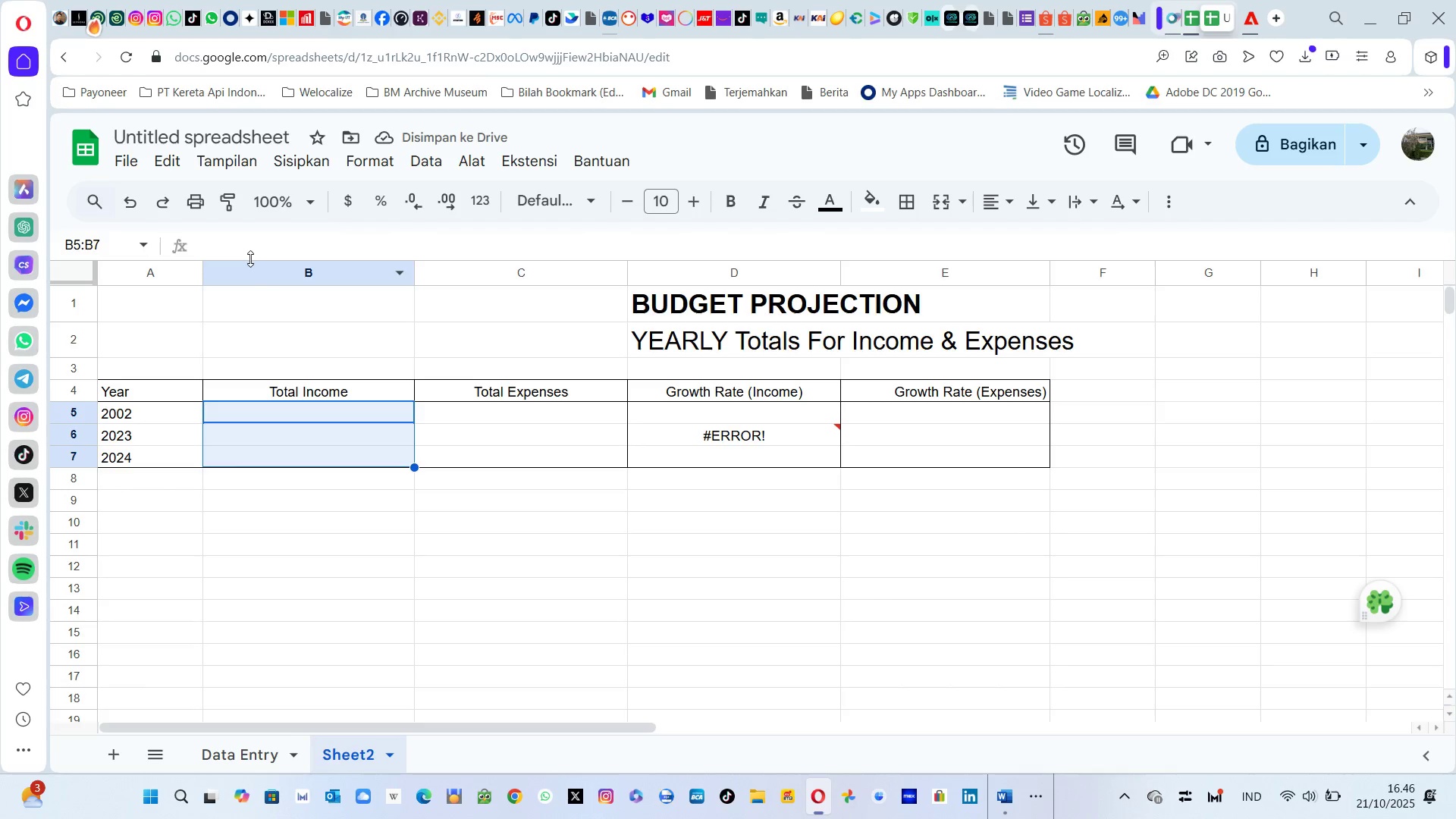 
left_click([250, 259])
 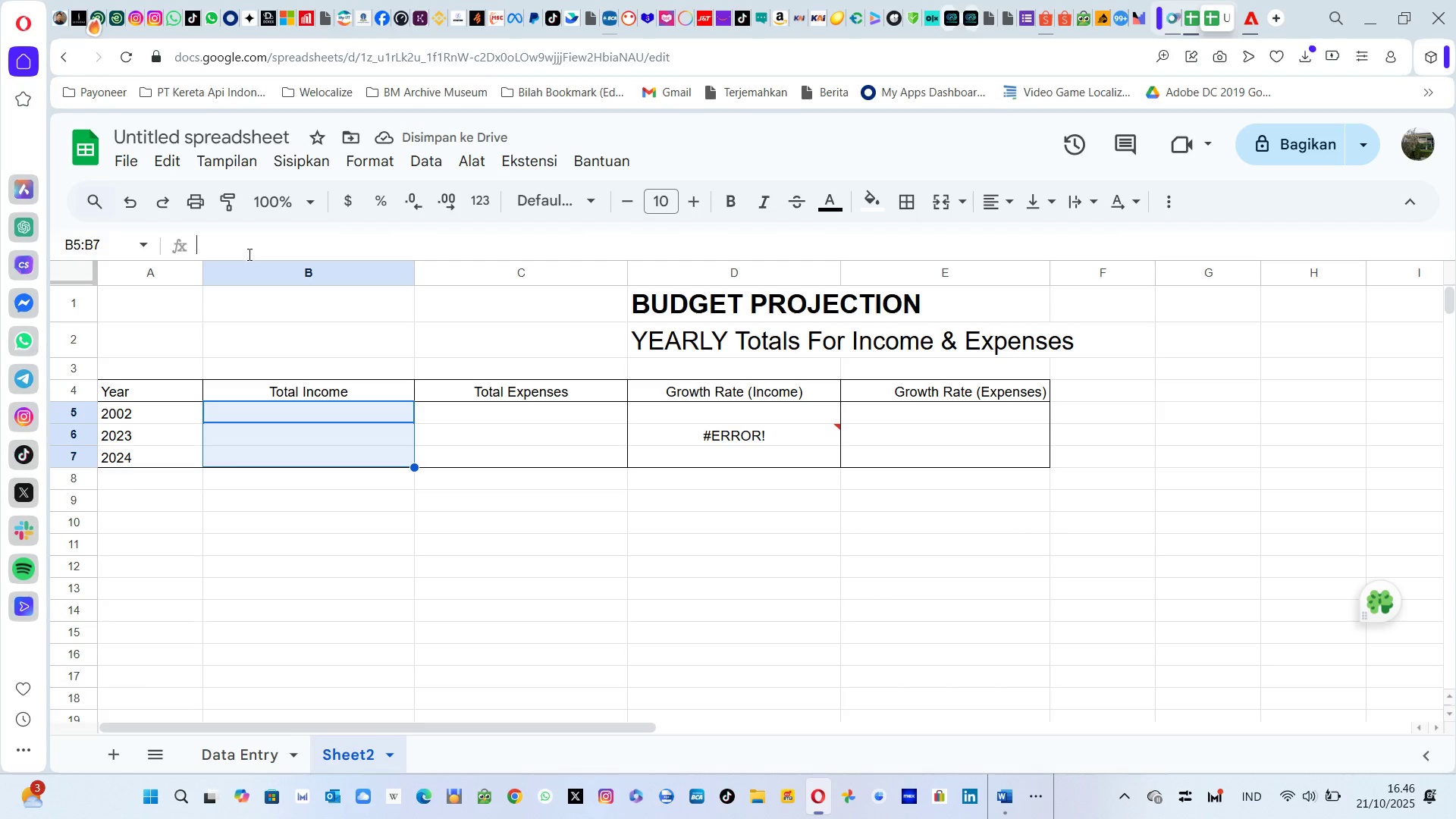 
left_click([248, 254])
 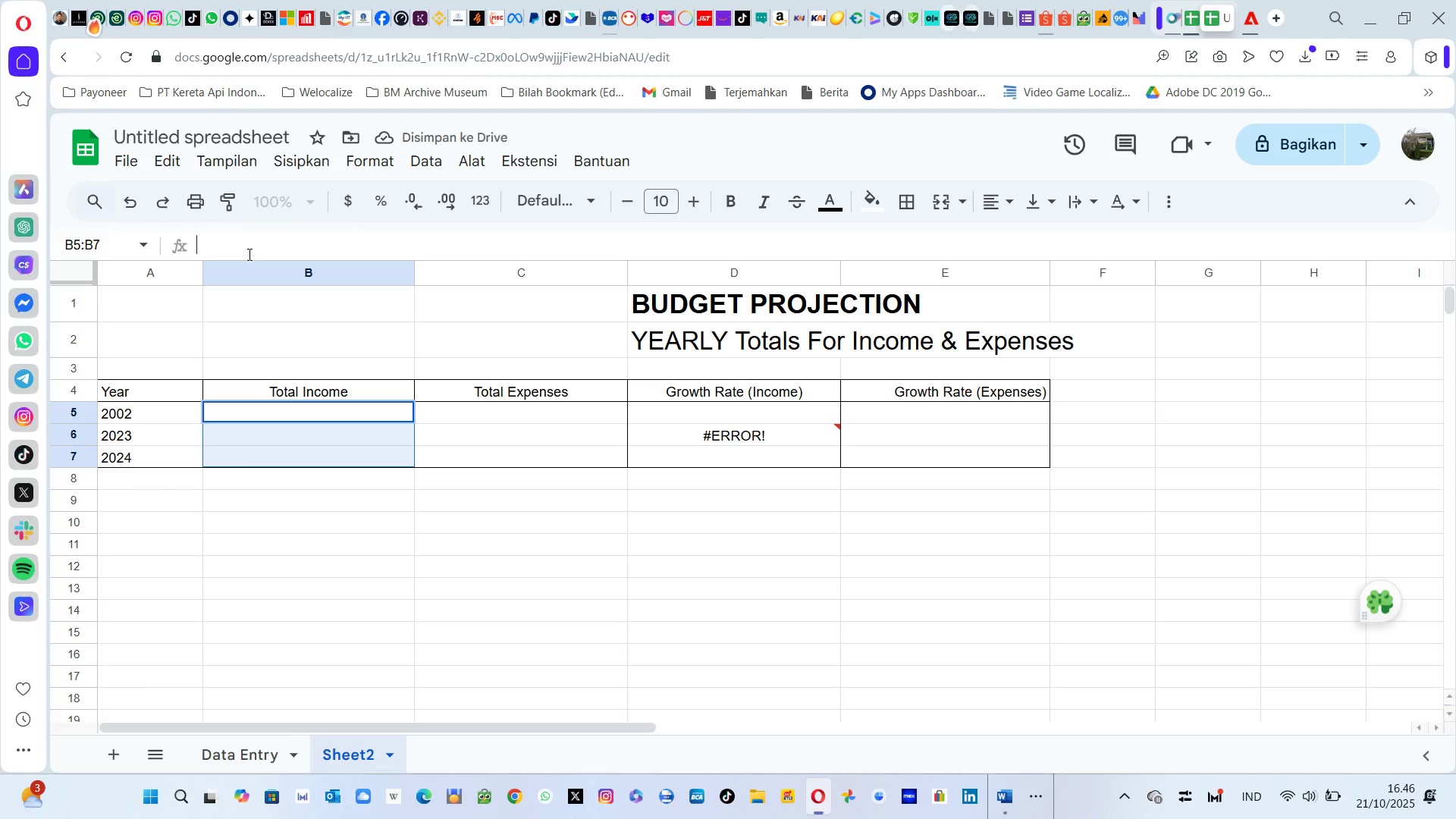 
key(Control+V)
 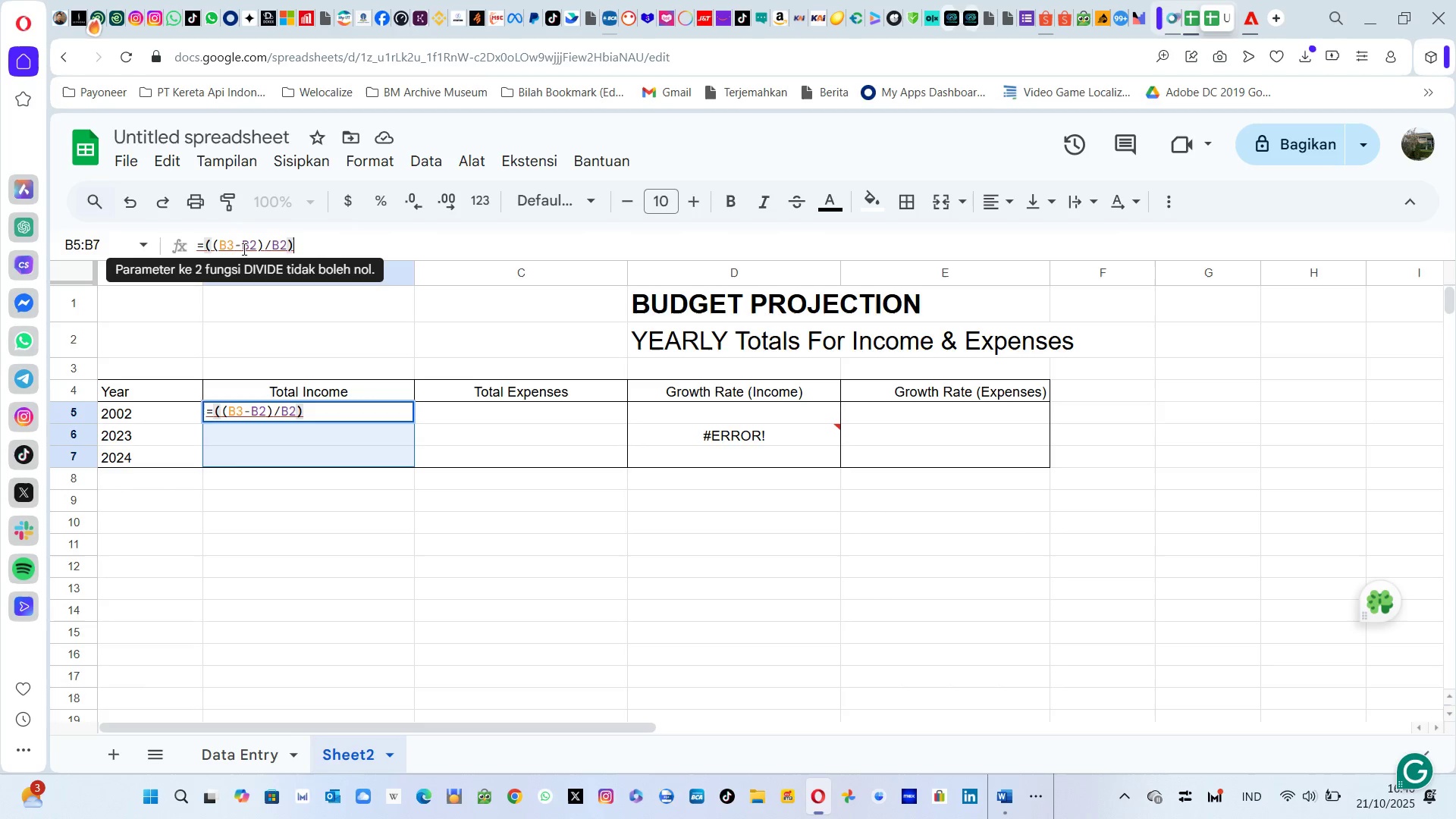 
key(Escape)
 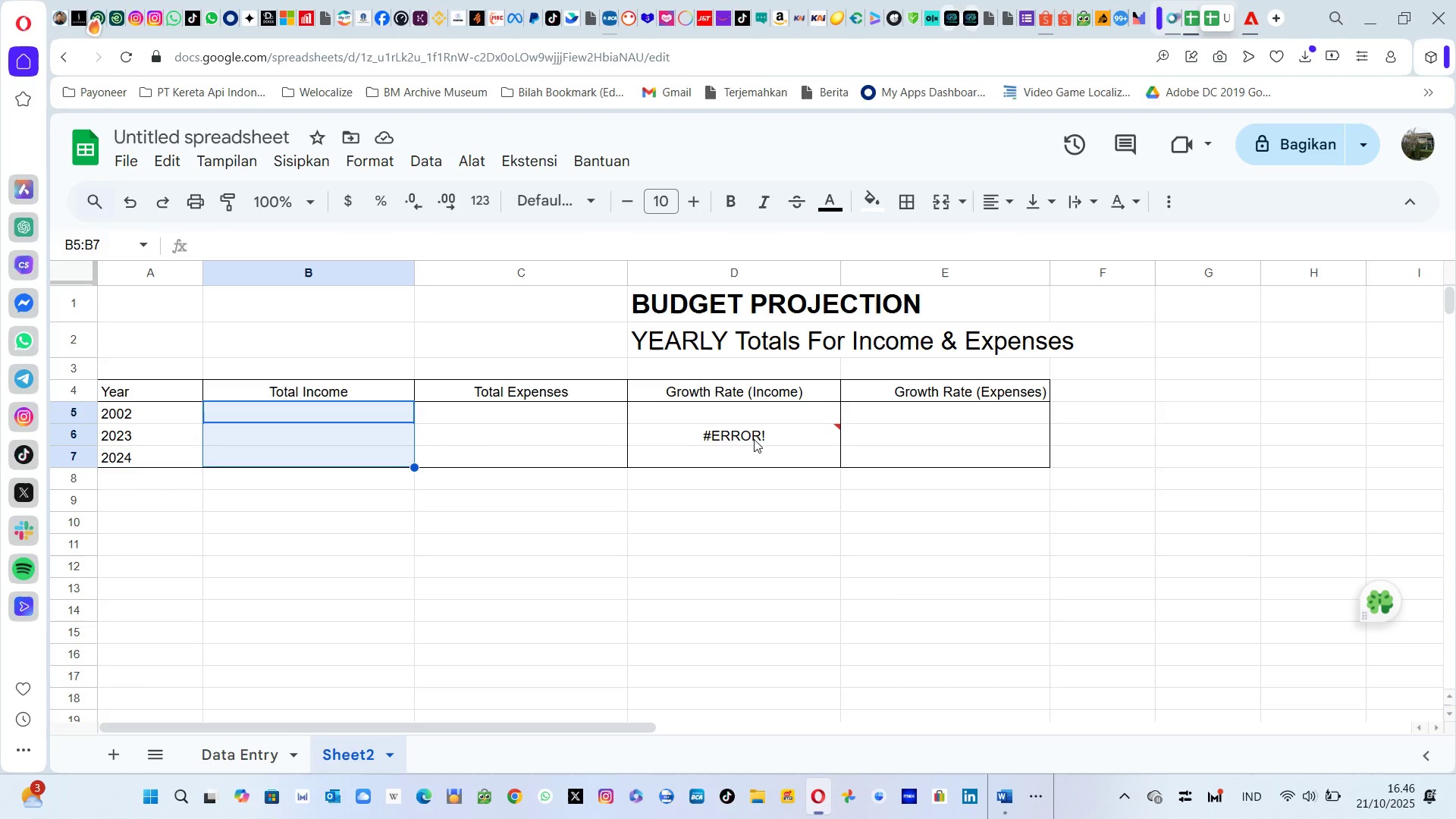 
left_click([754, 439])
 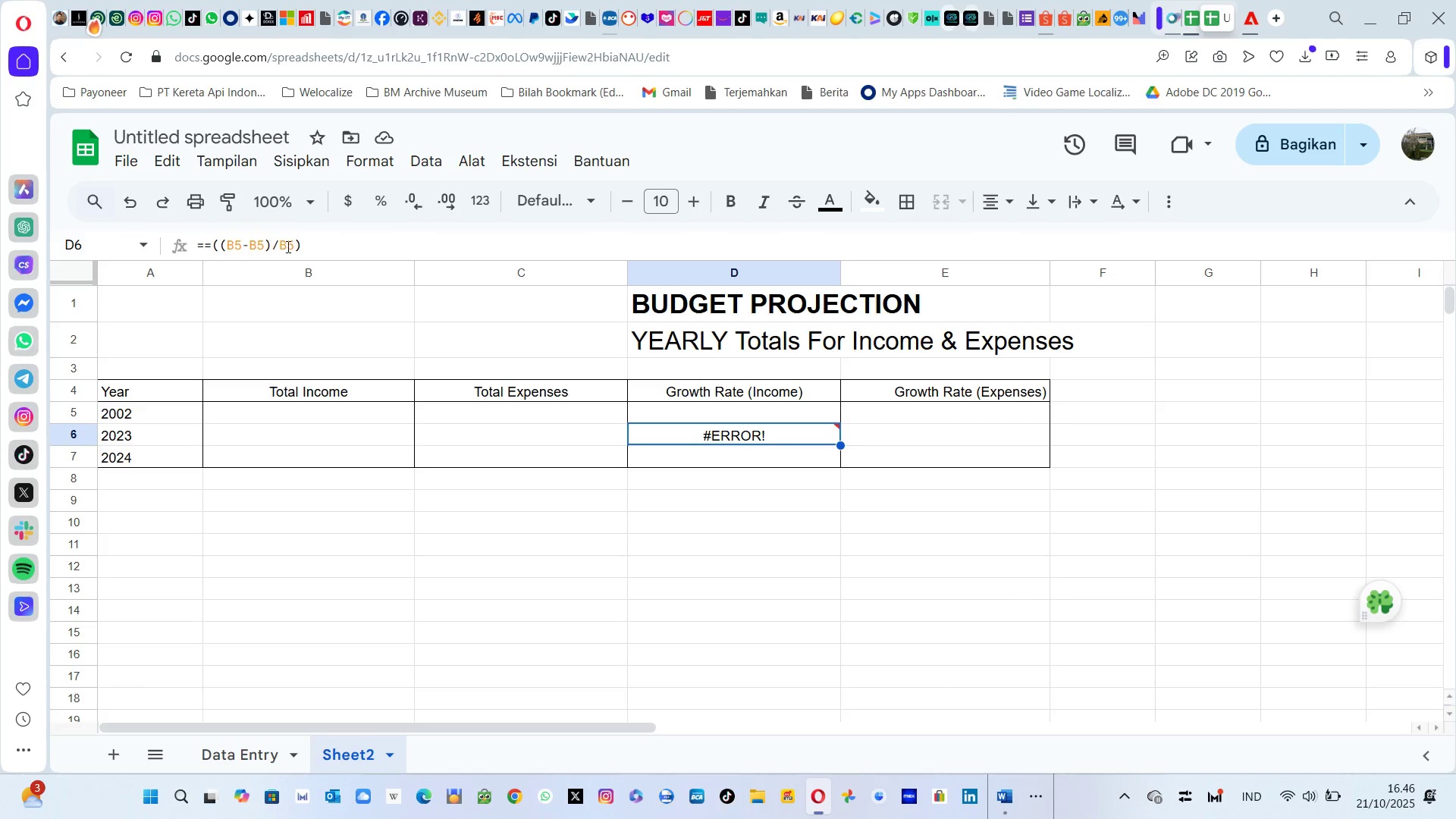 
left_click([288, 247])
 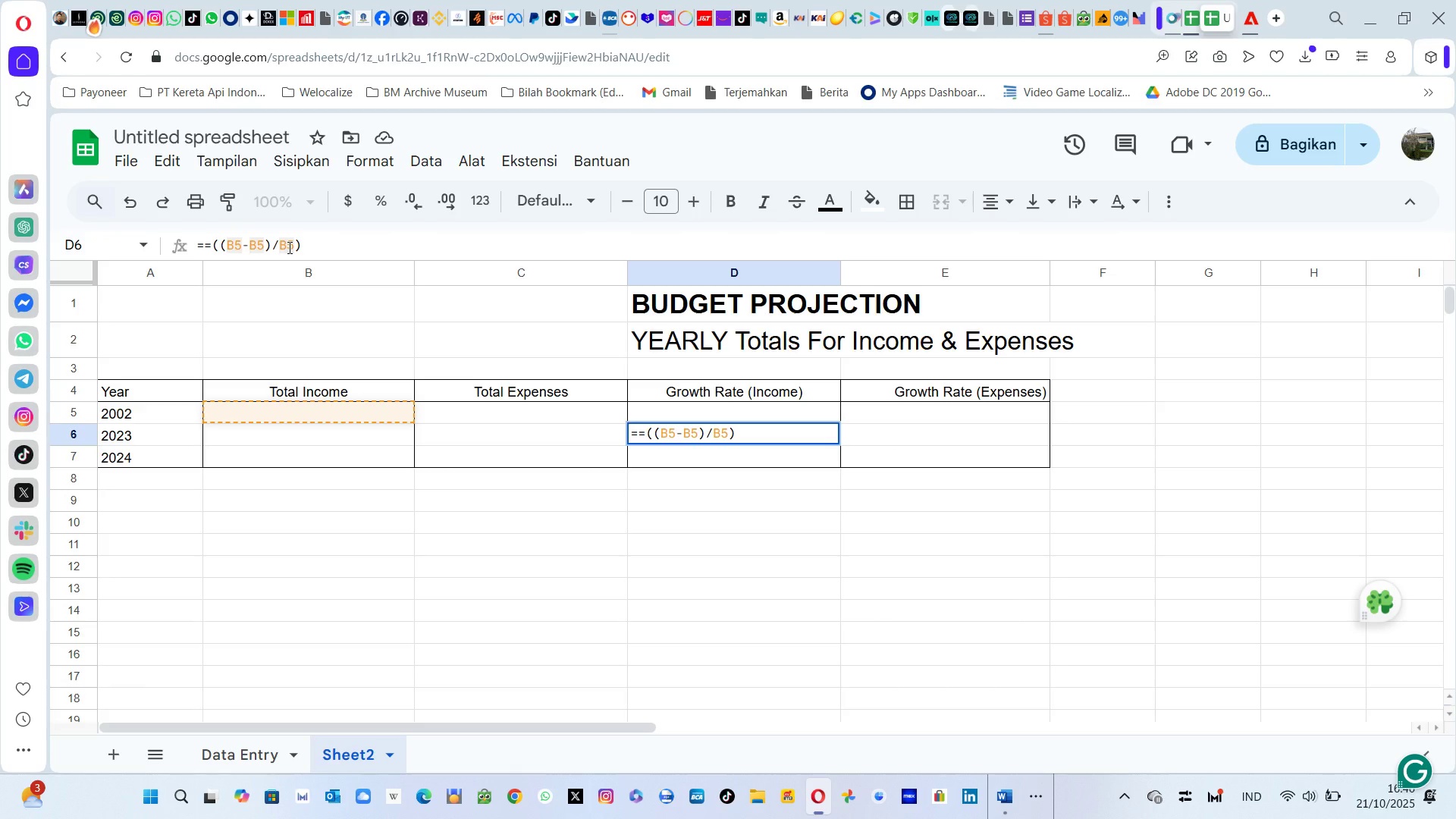 
hold_key(key=ArrowLeft, duration=0.79)
 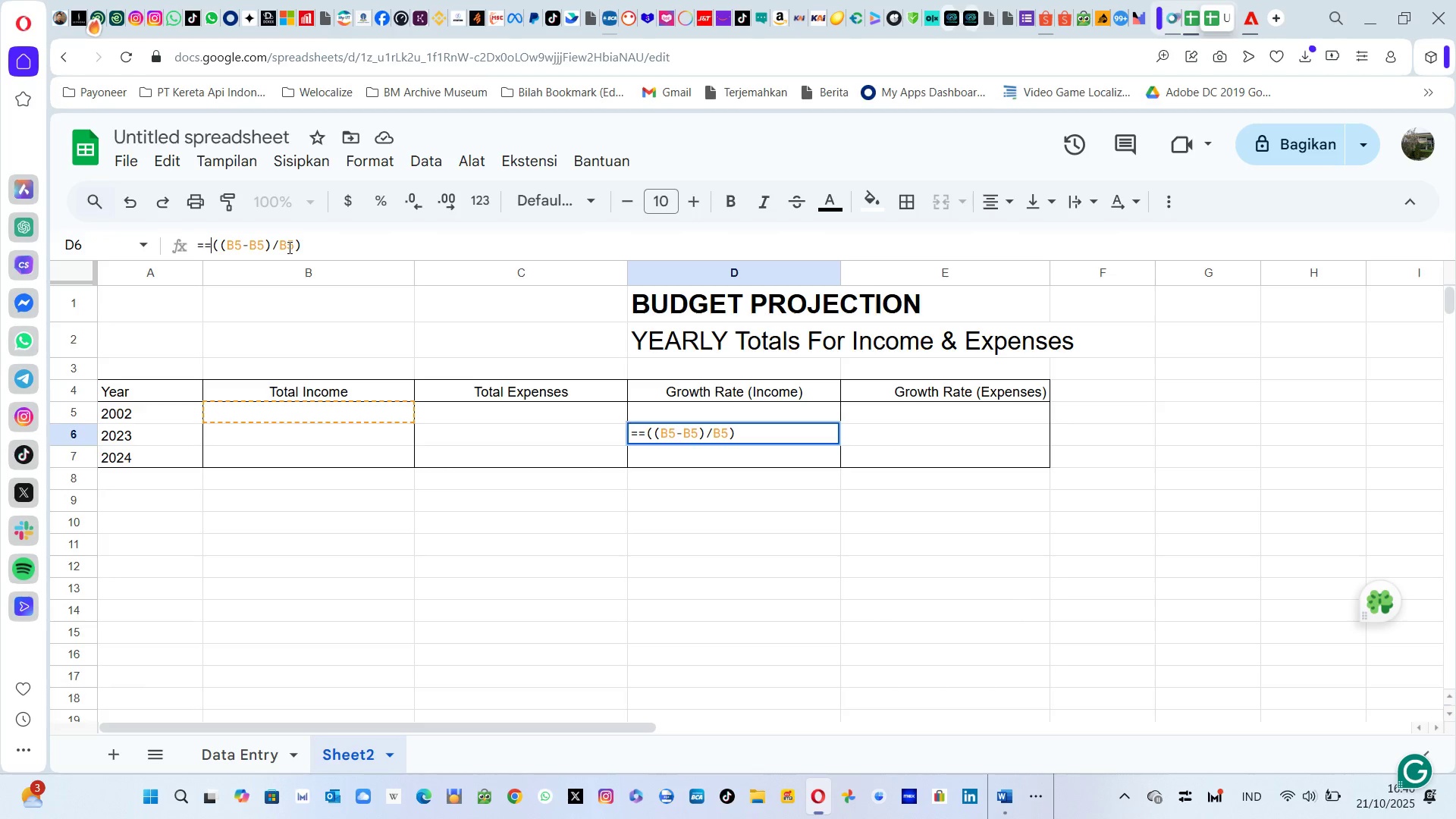 
key(ArrowRight)
 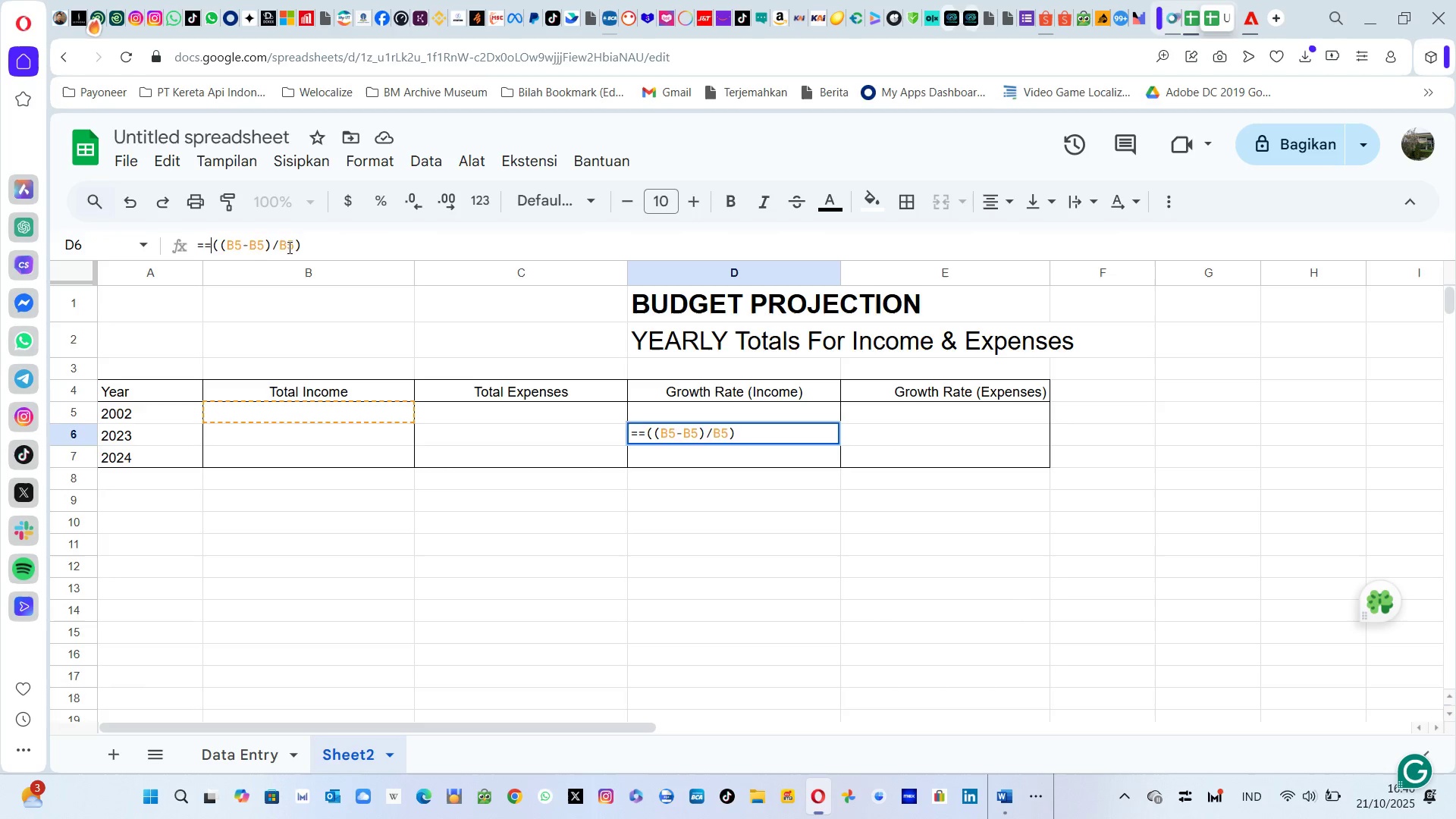 
key(Backspace)
 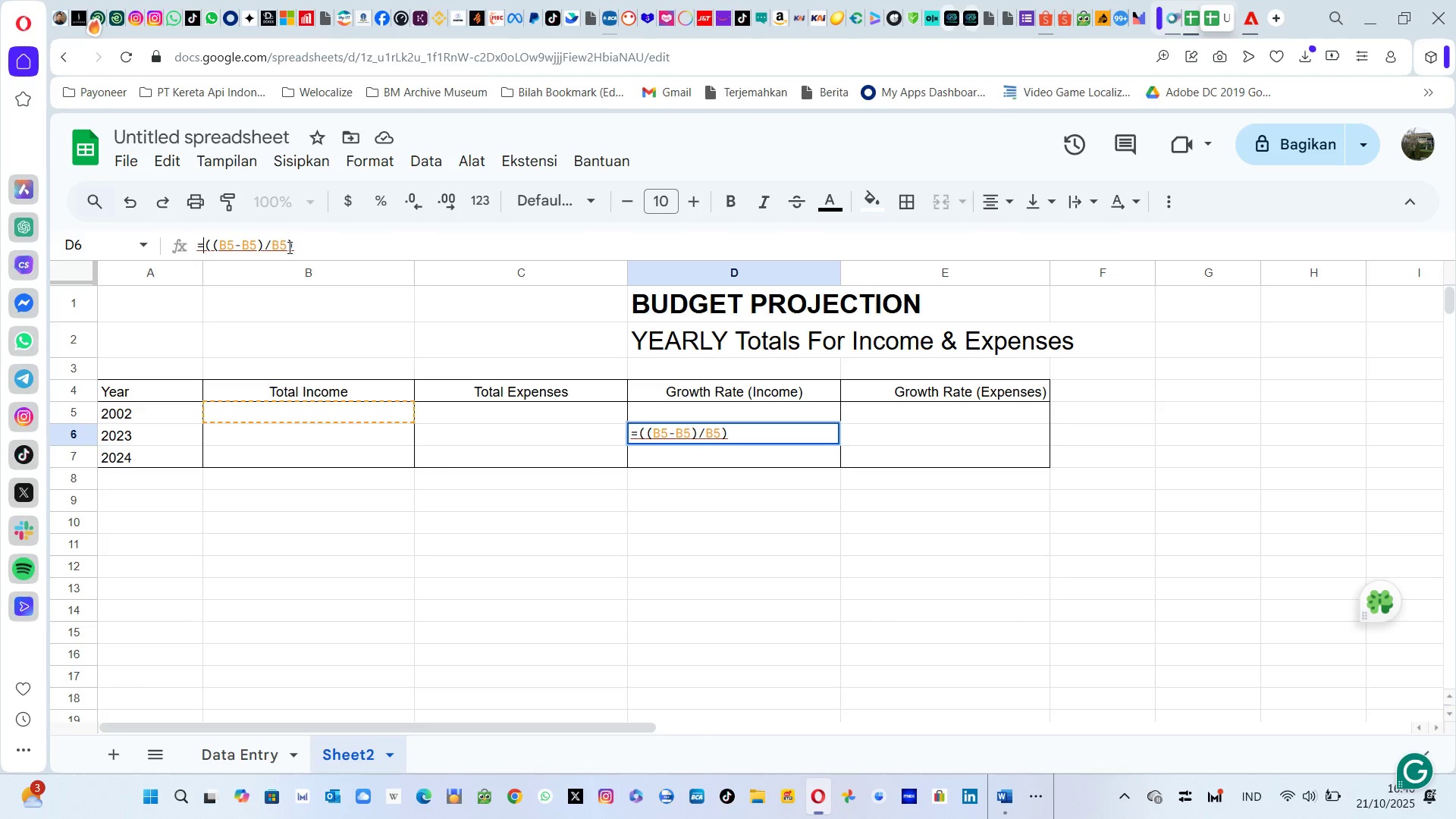 
hold_key(key=ArrowRight, duration=0.78)
 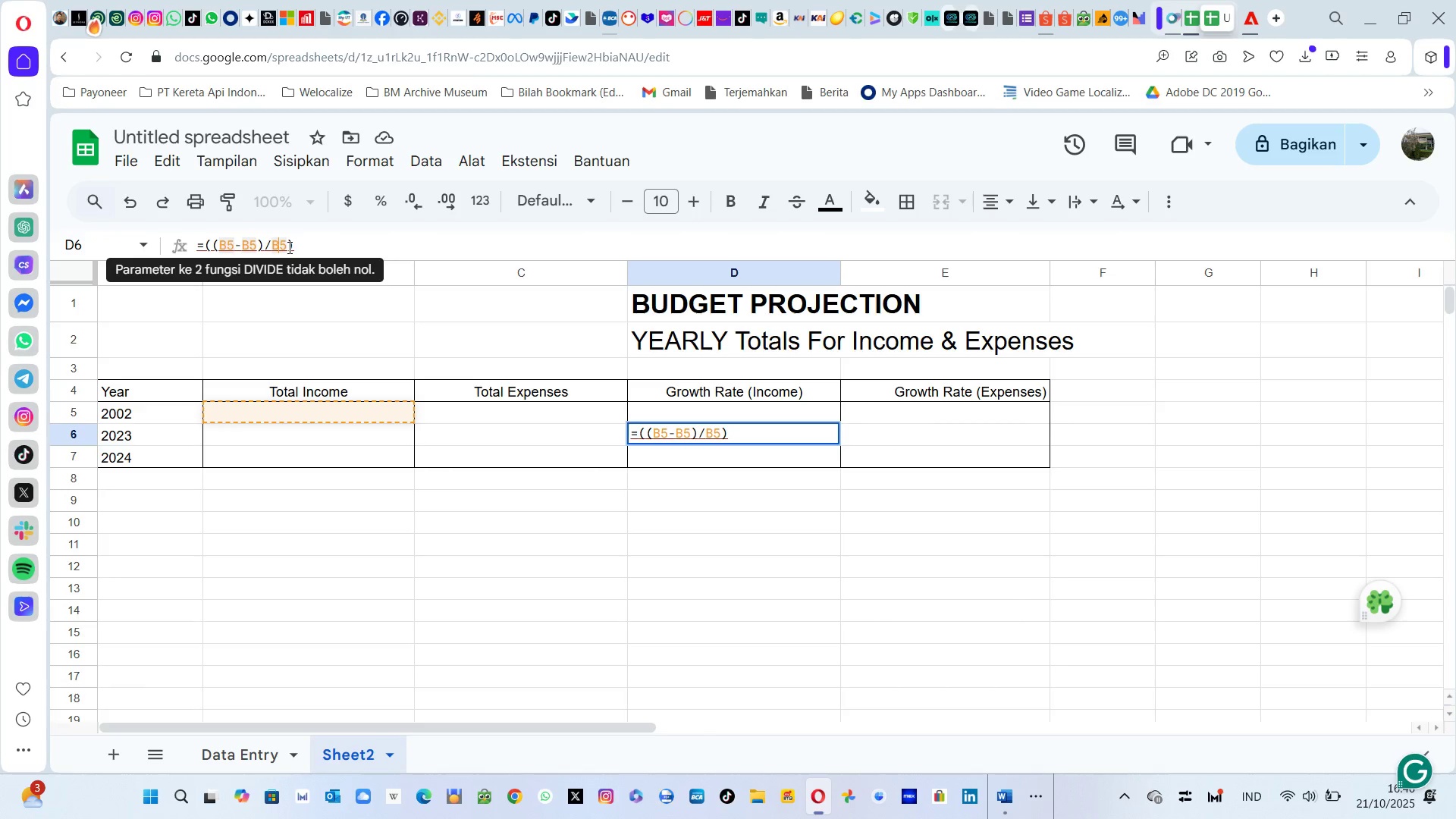 
key(ArrowRight)
 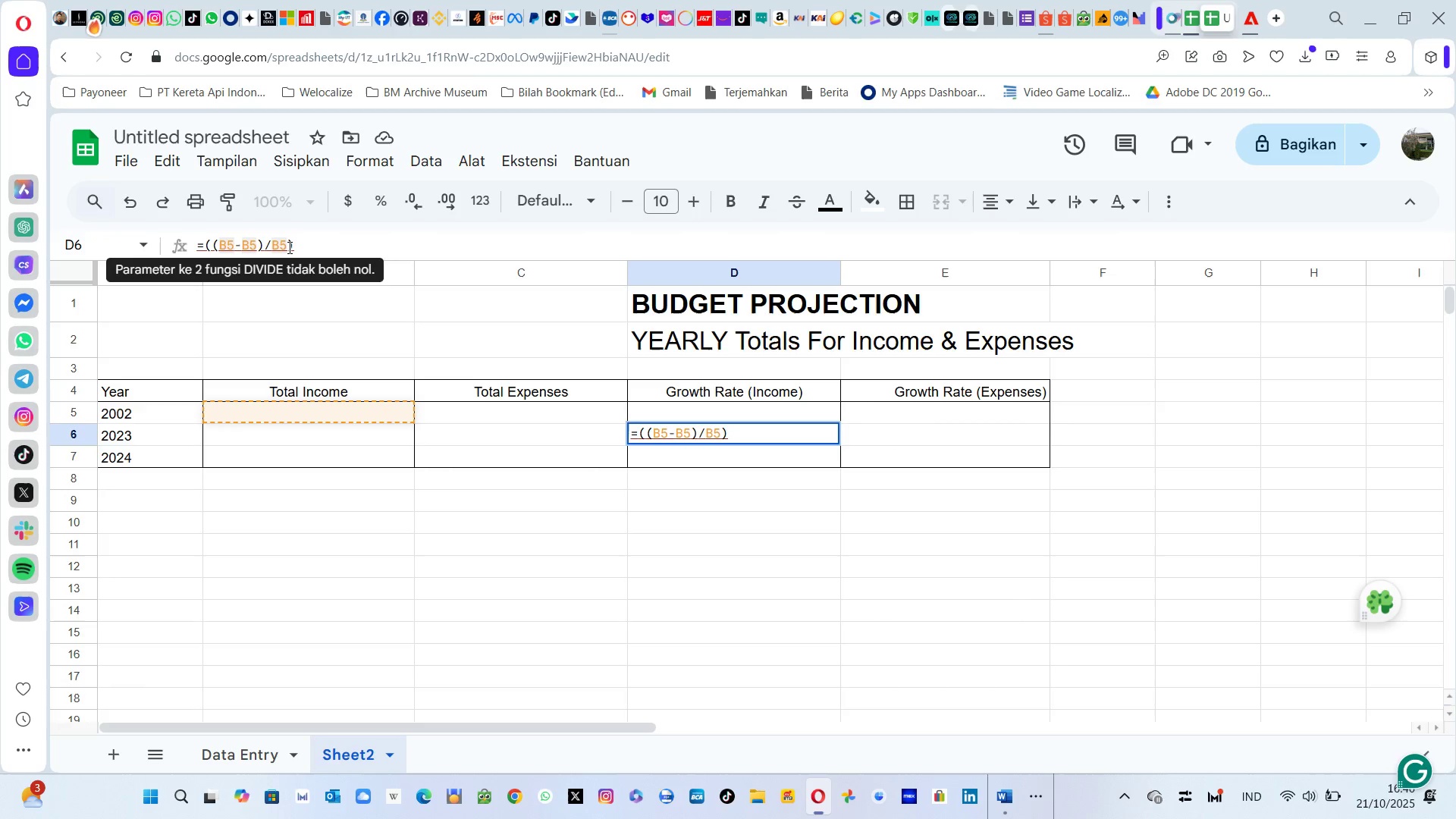 
key(ArrowLeft)
 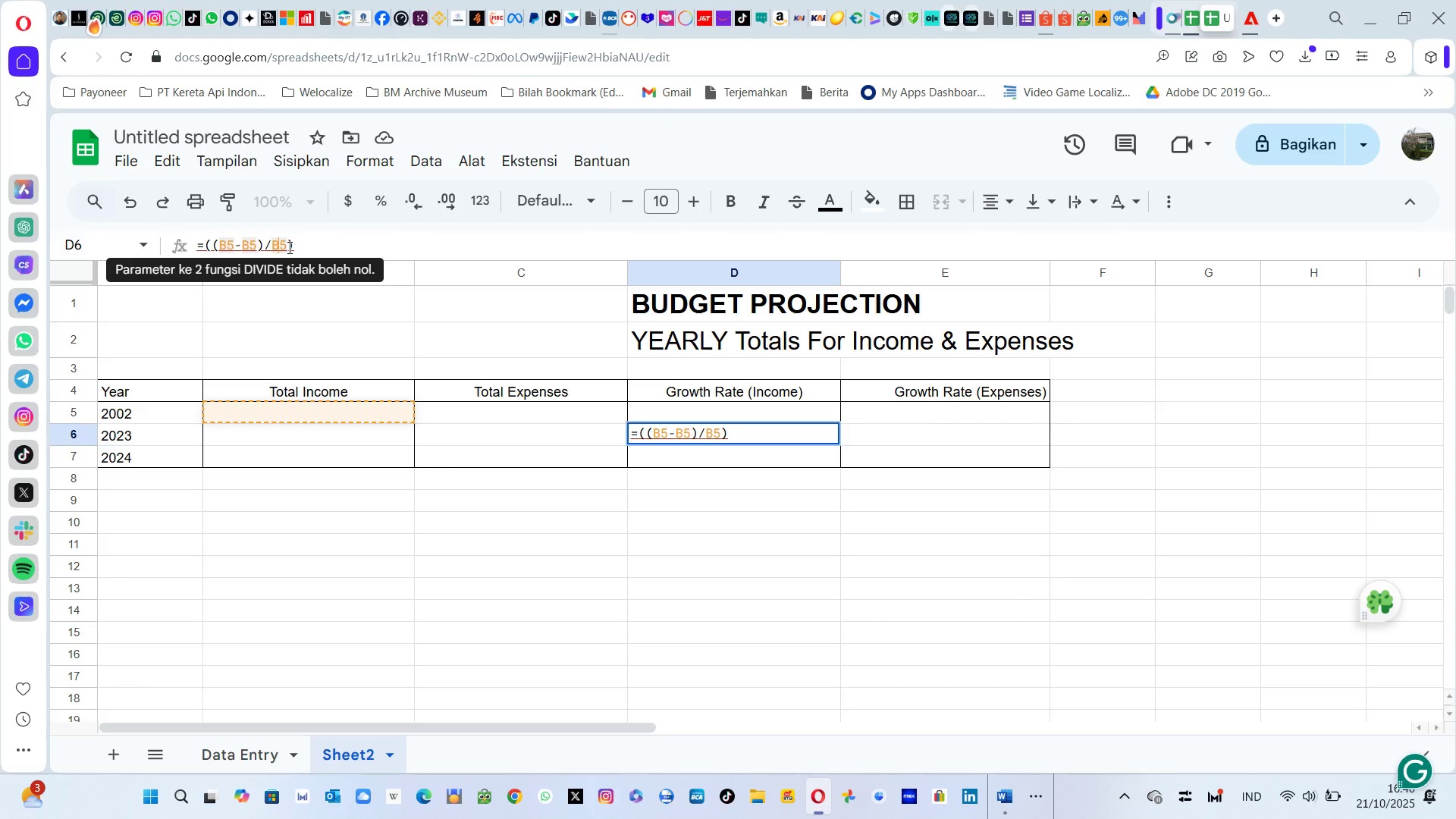 
key(ArrowLeft)
 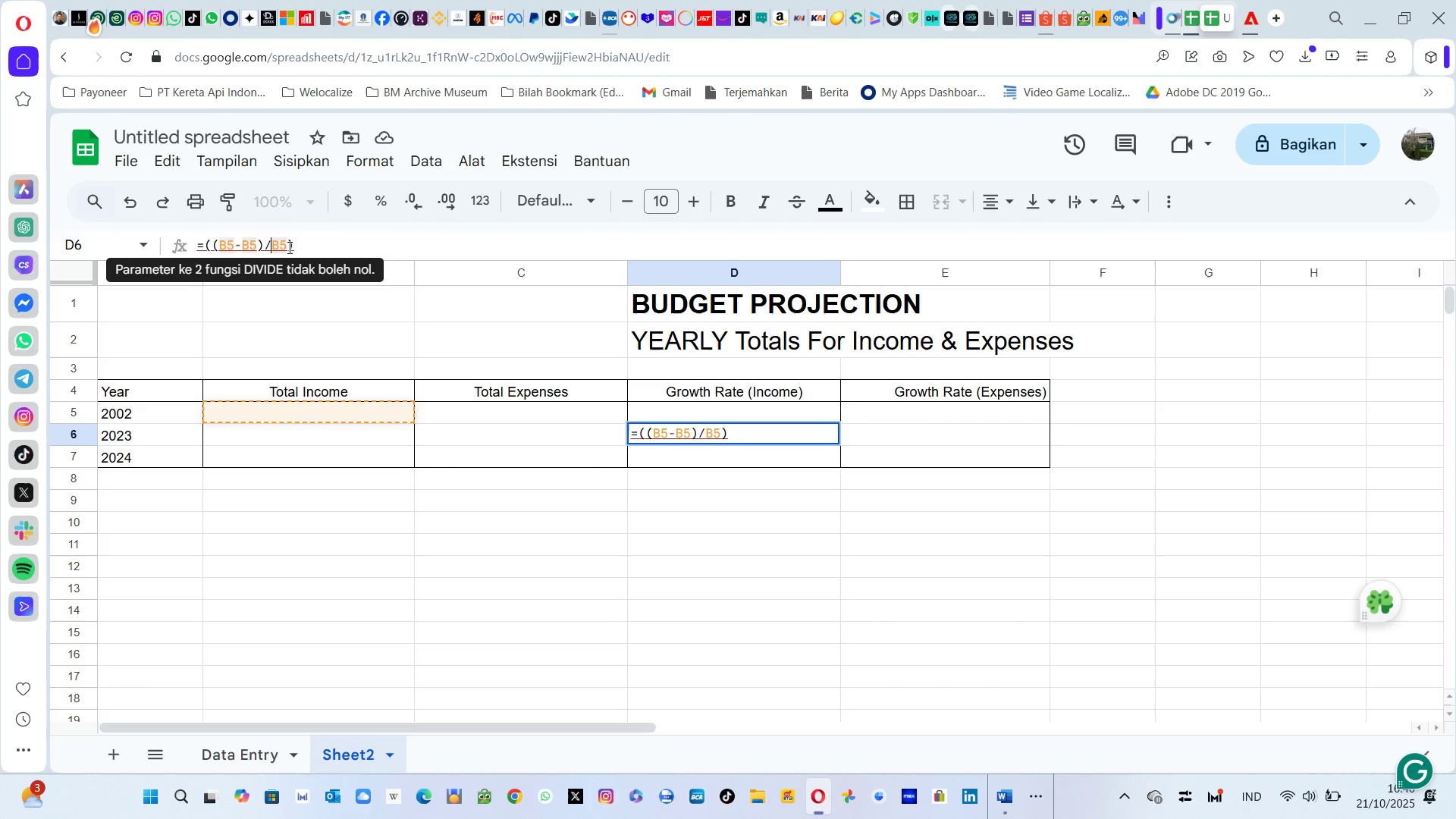 
key(ArrowLeft)
 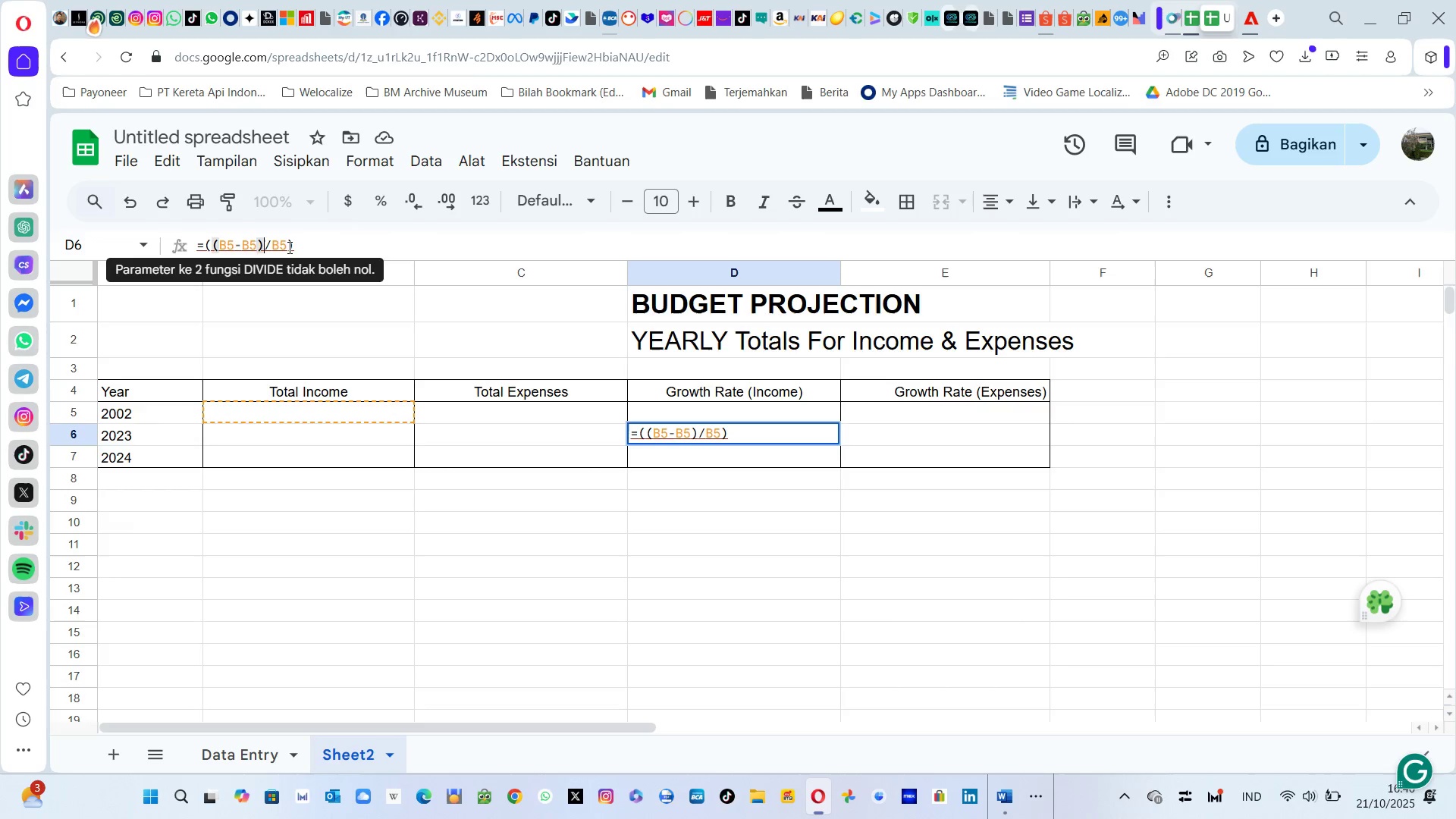 
key(ArrowLeft)
 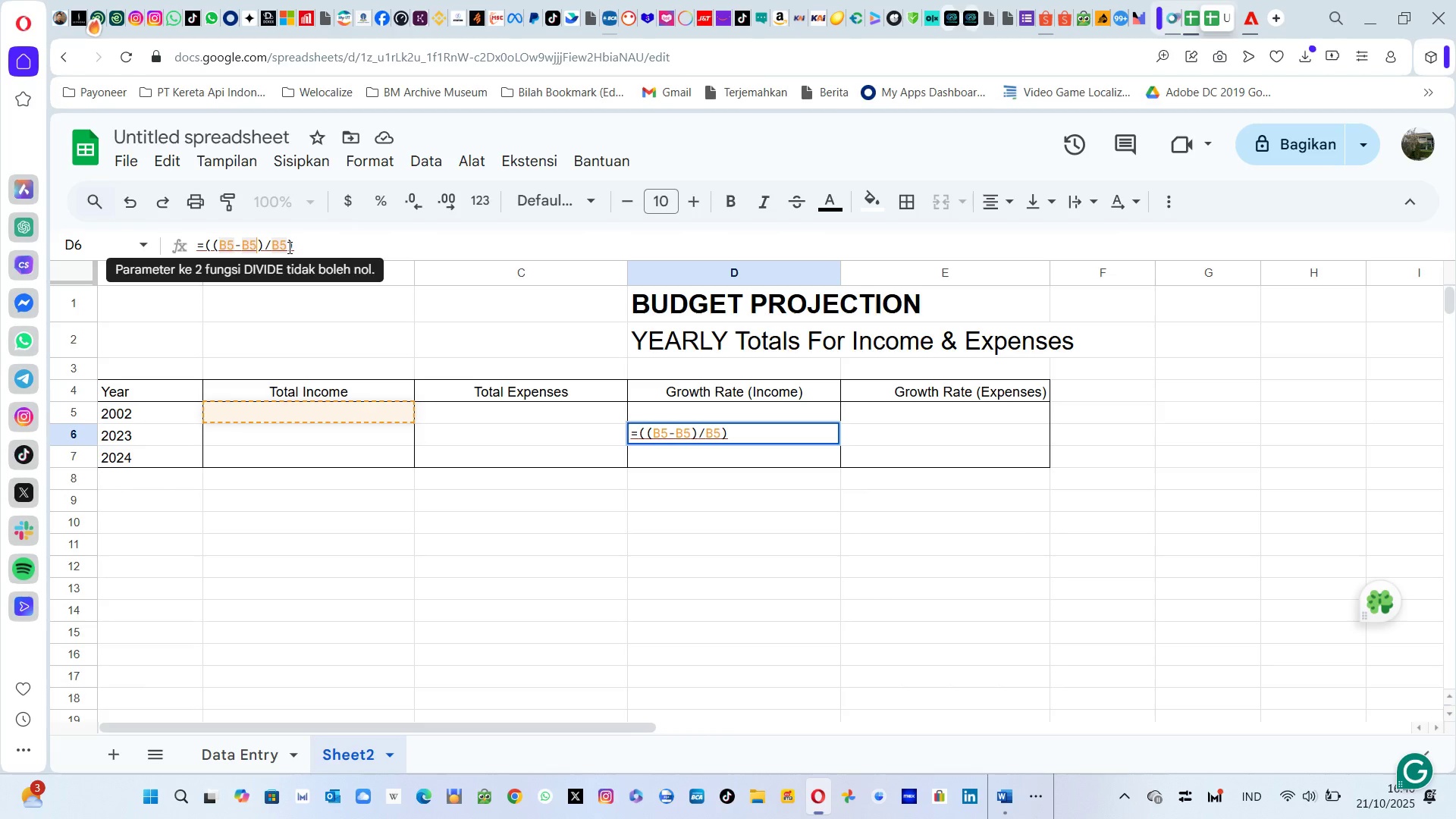 
key(ArrowRight)
 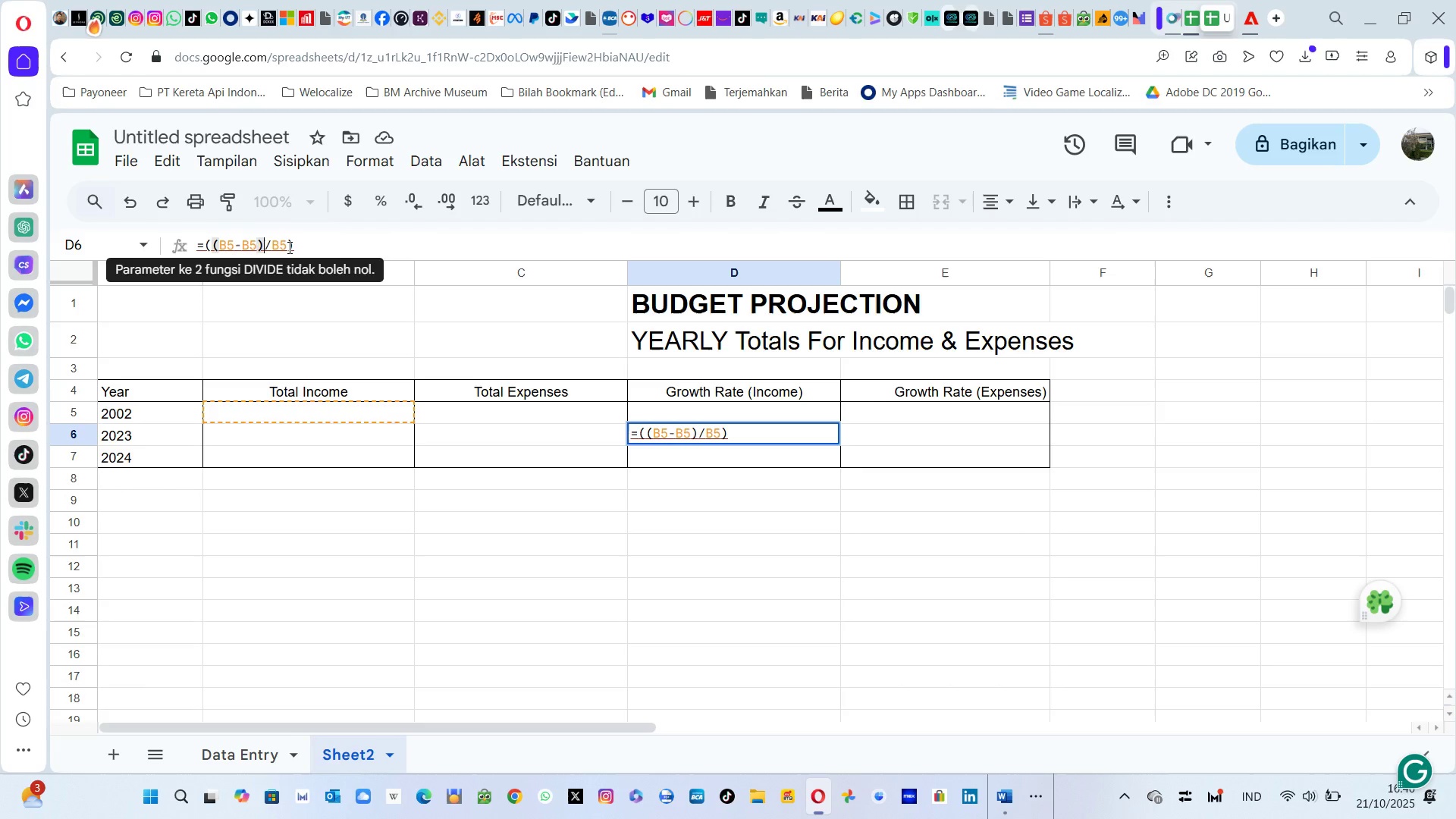 
key(ArrowLeft)
 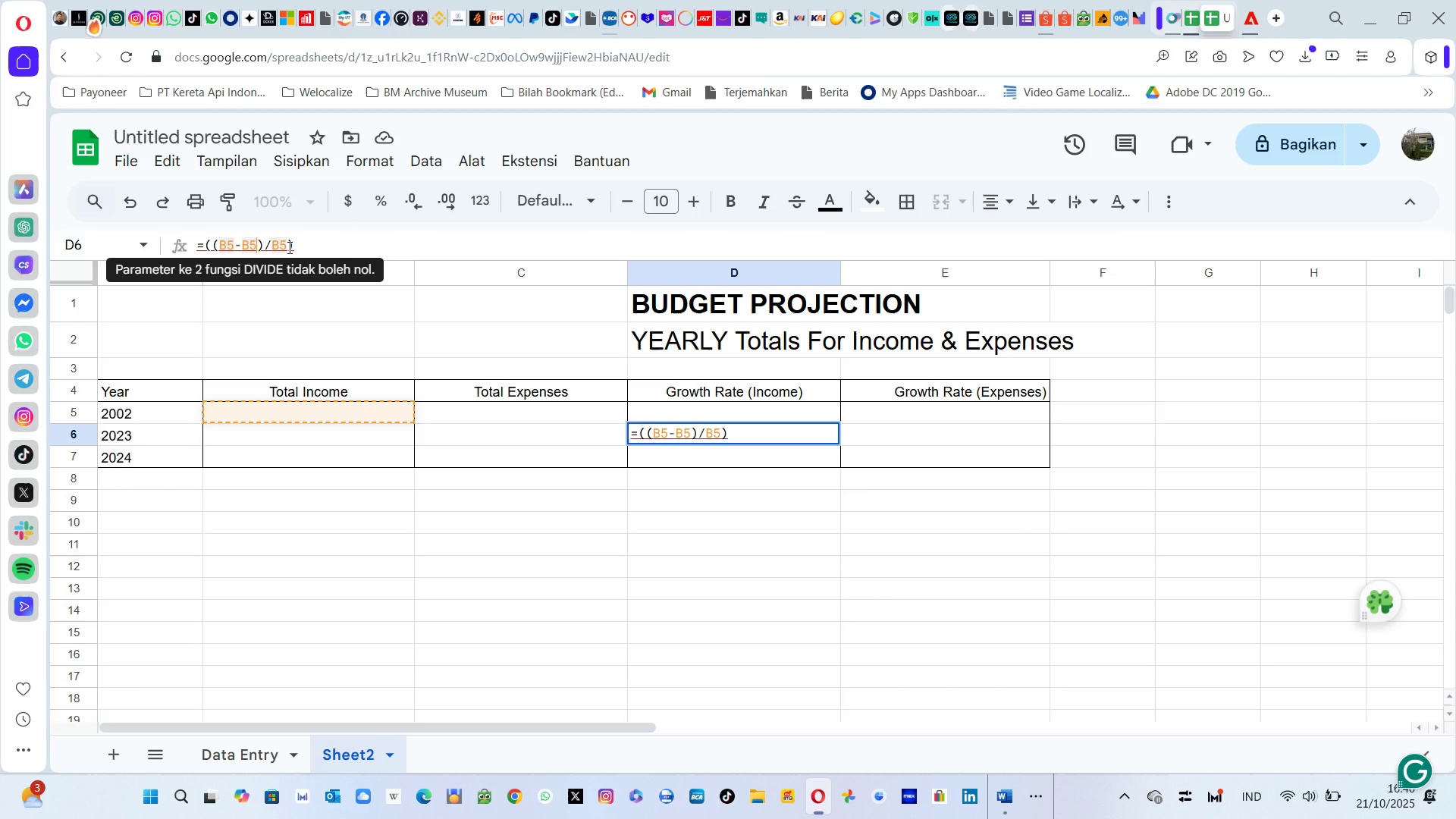 
key(ArrowLeft)
 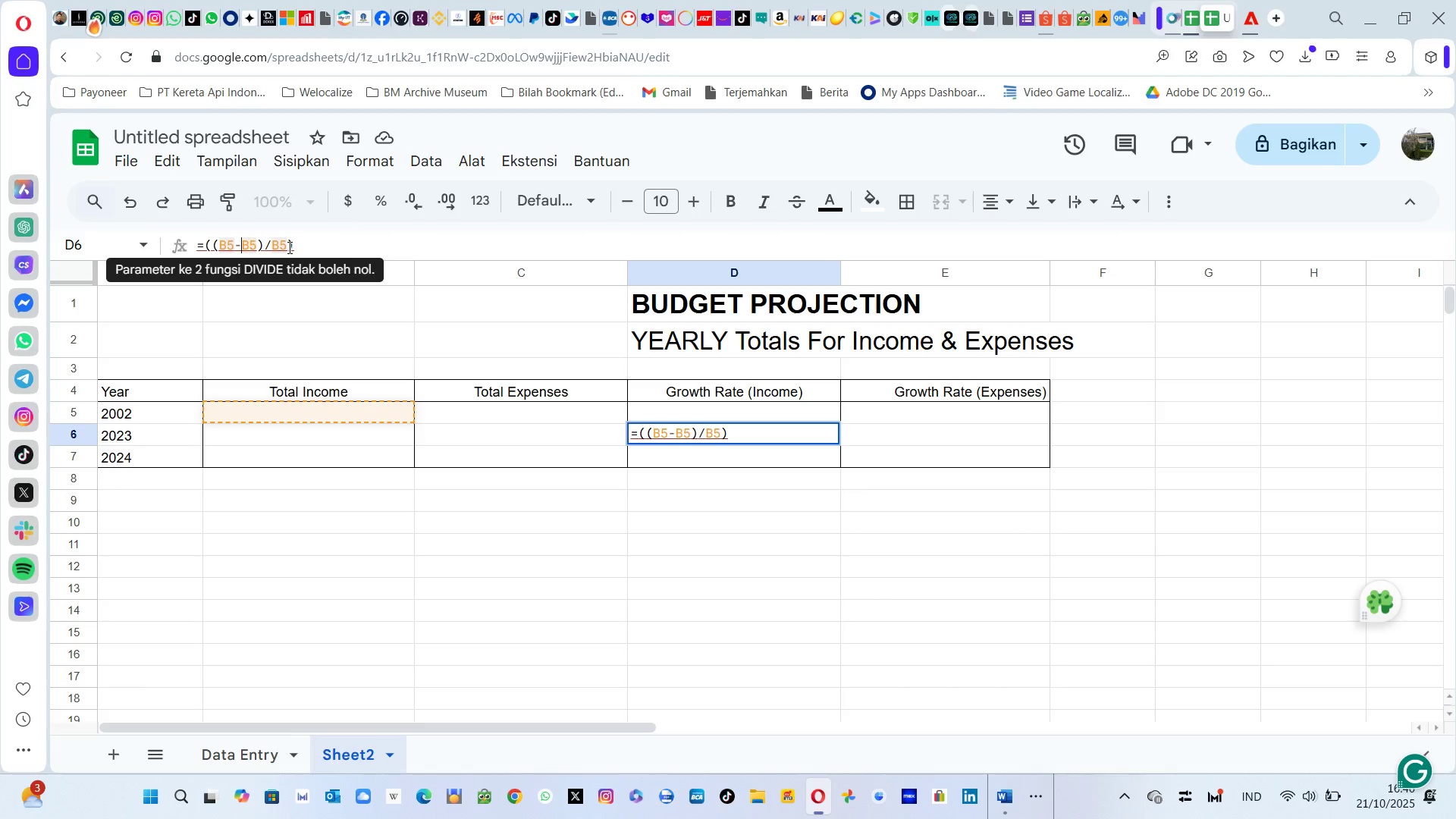 
key(ArrowLeft)
 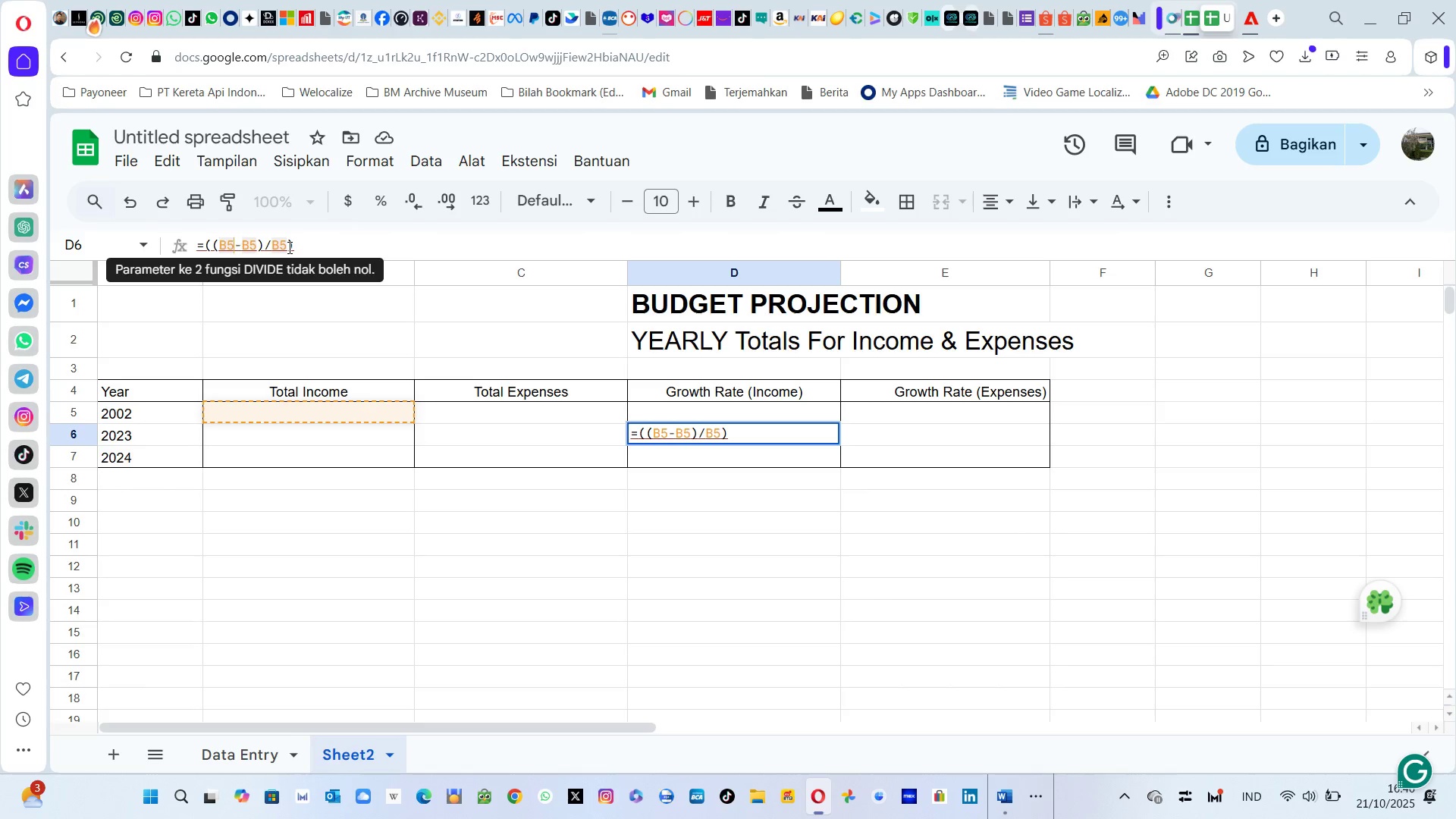 
key(ArrowLeft)
 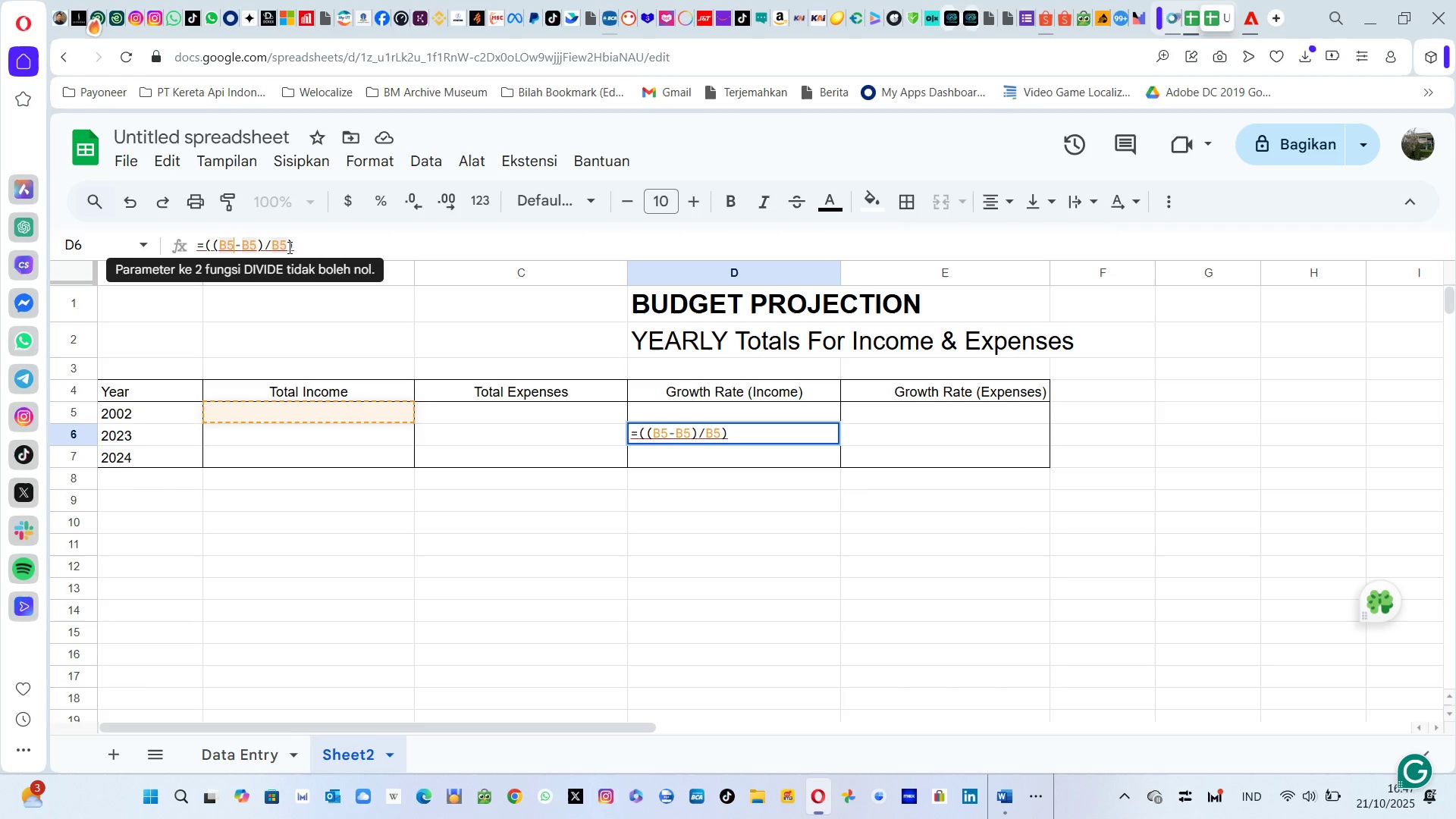 
key(Backspace)
 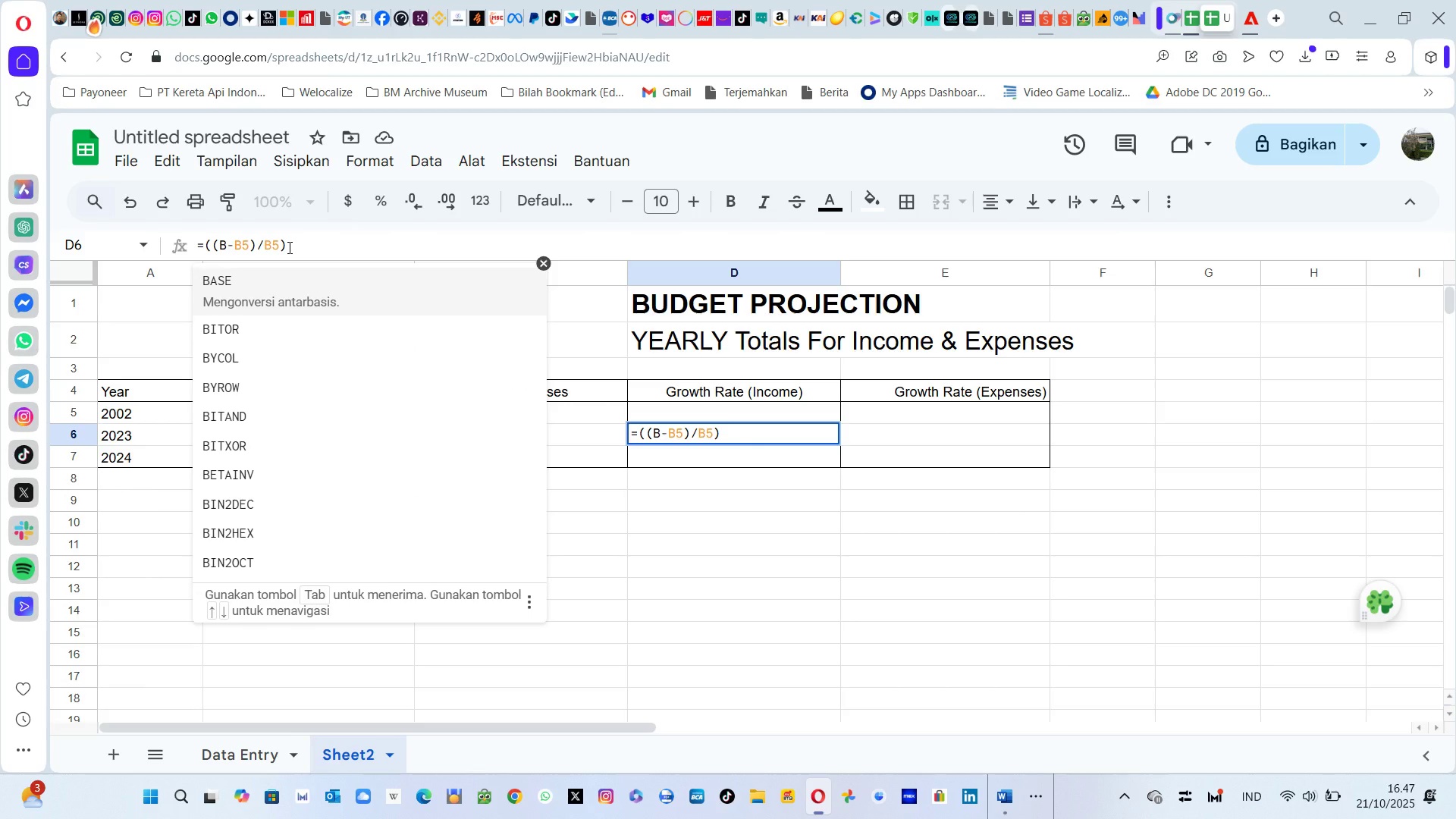 
key(6)
 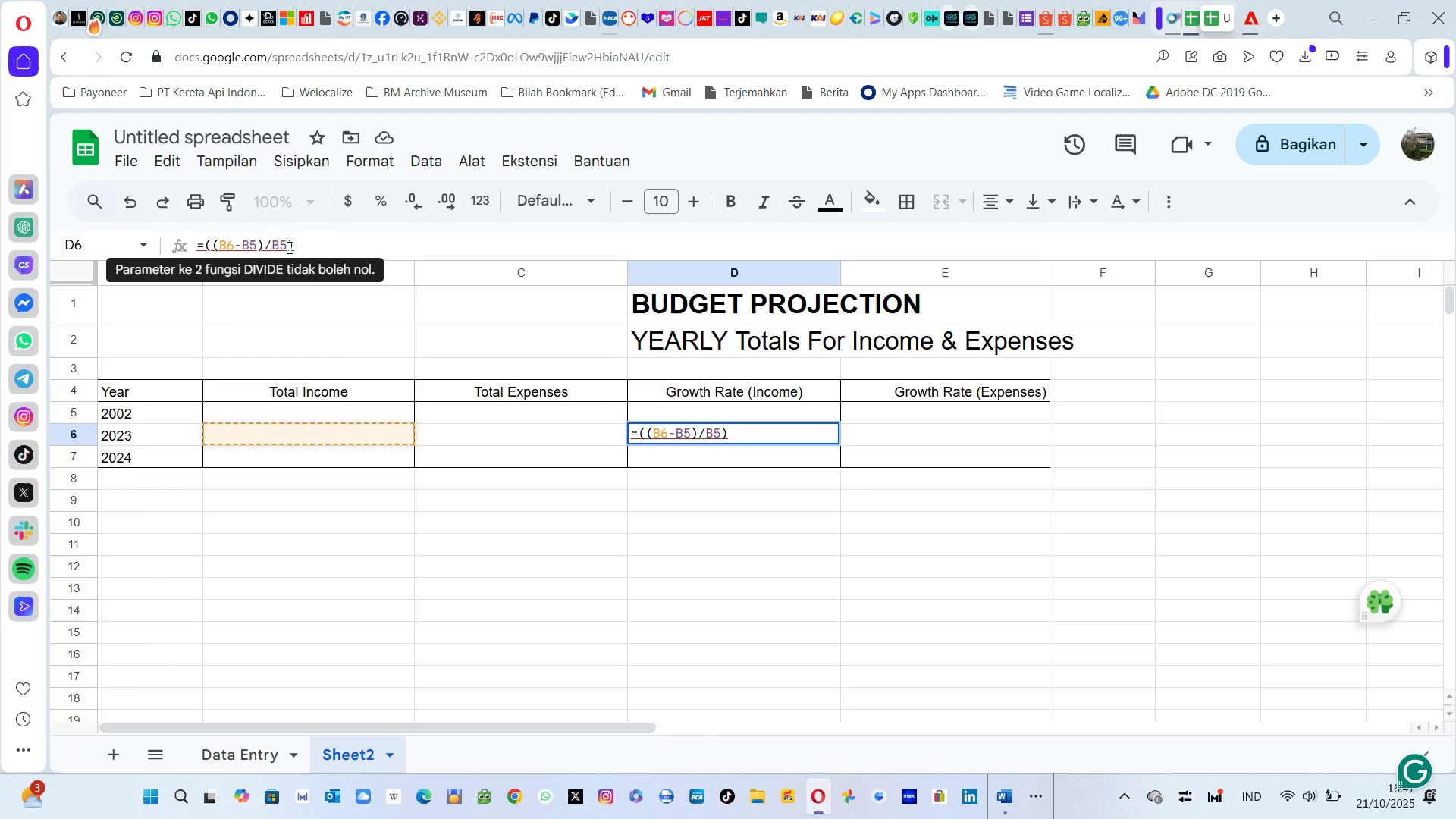 
key(Enter)
 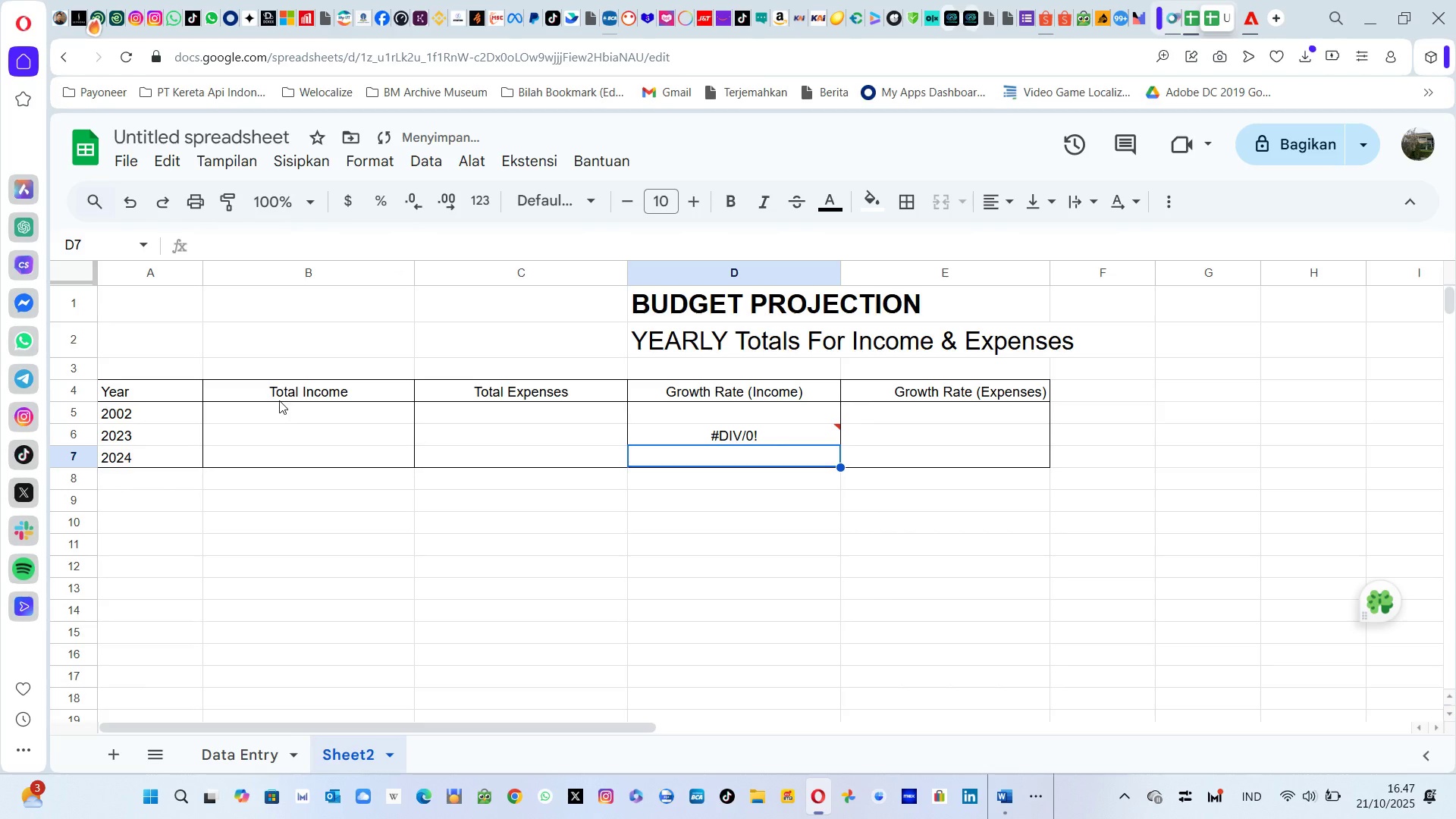 
left_click([290, 413])
 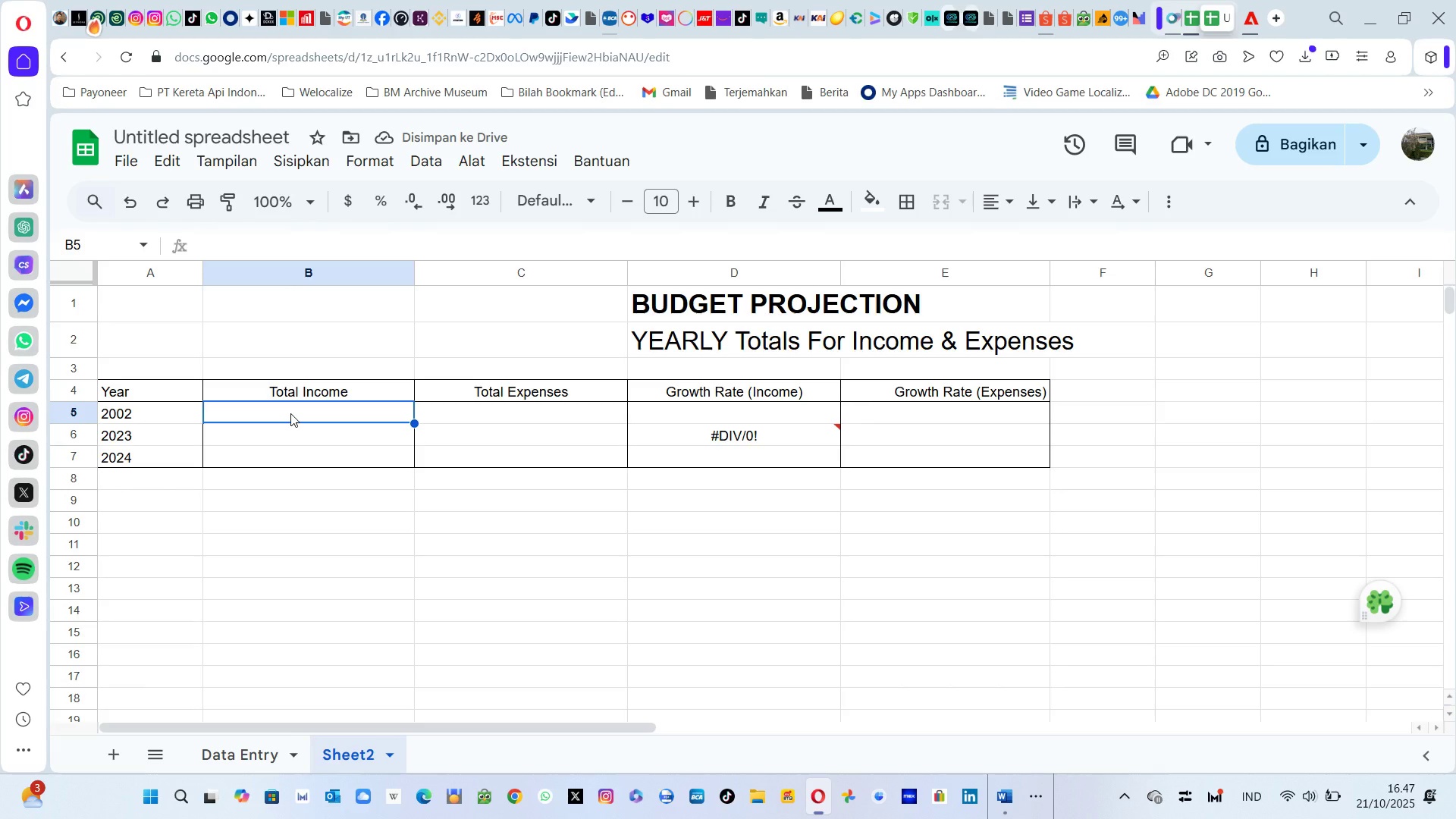 
type(100)
 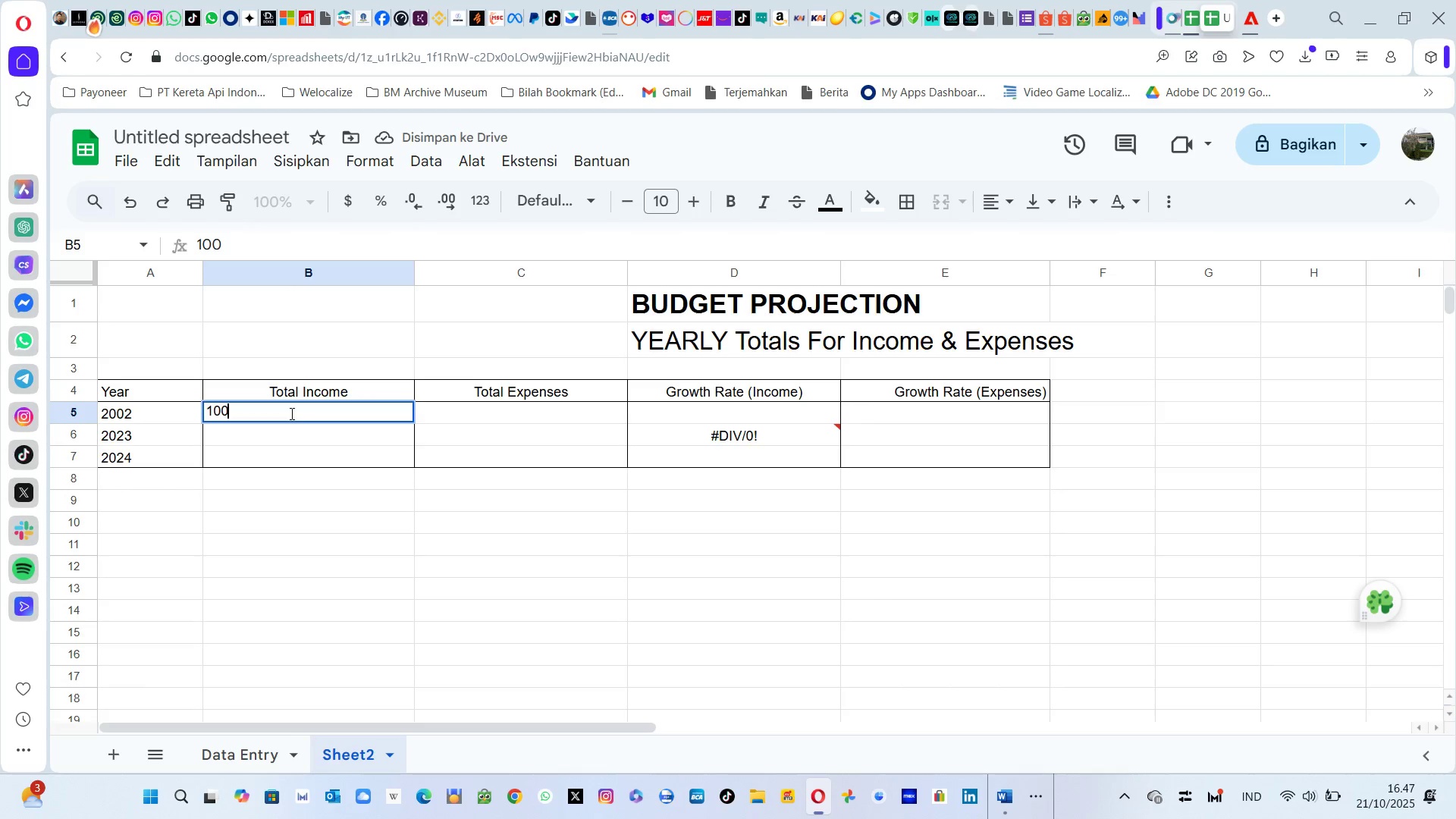 
key(Enter)
 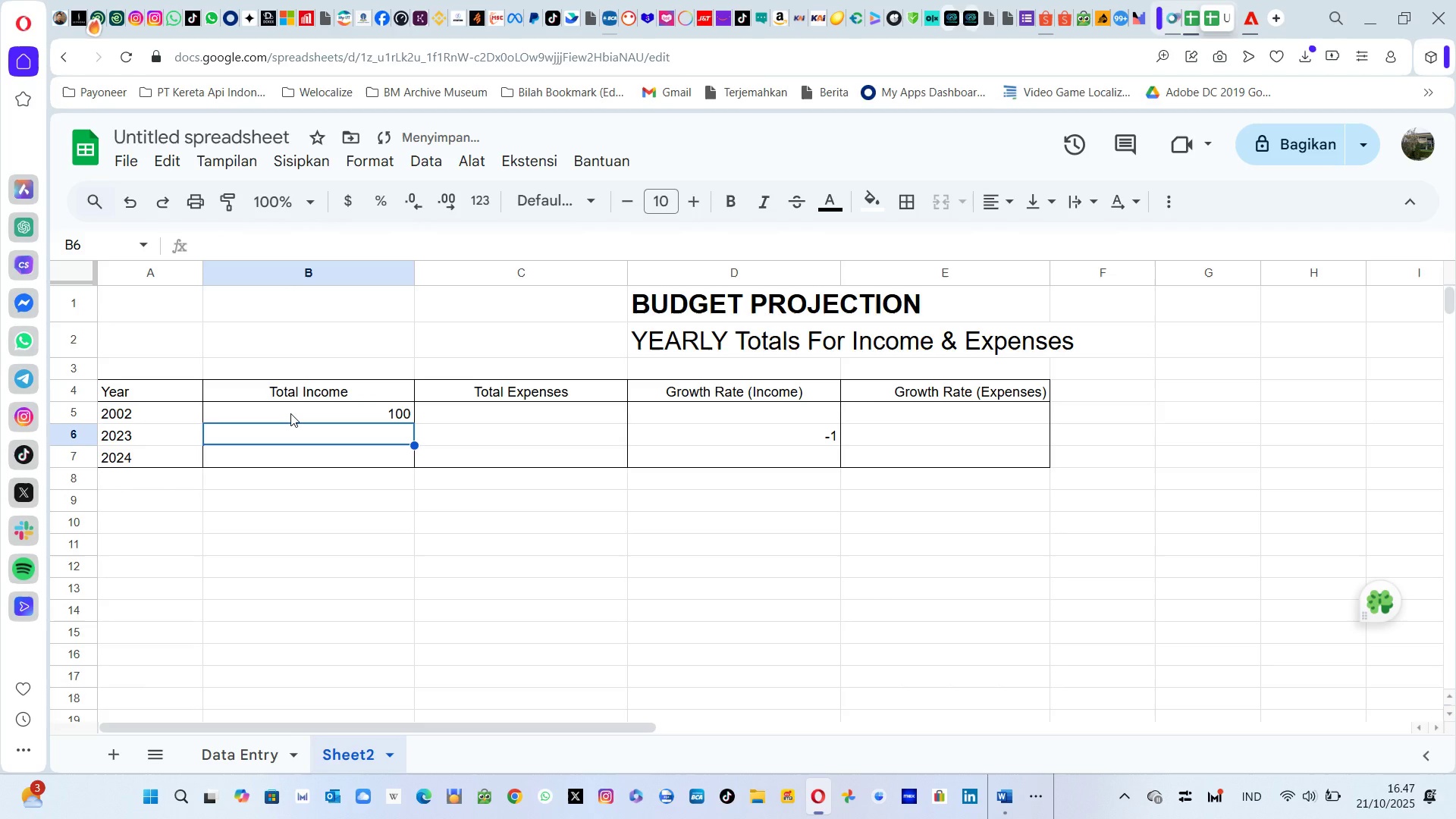 
type(200)
 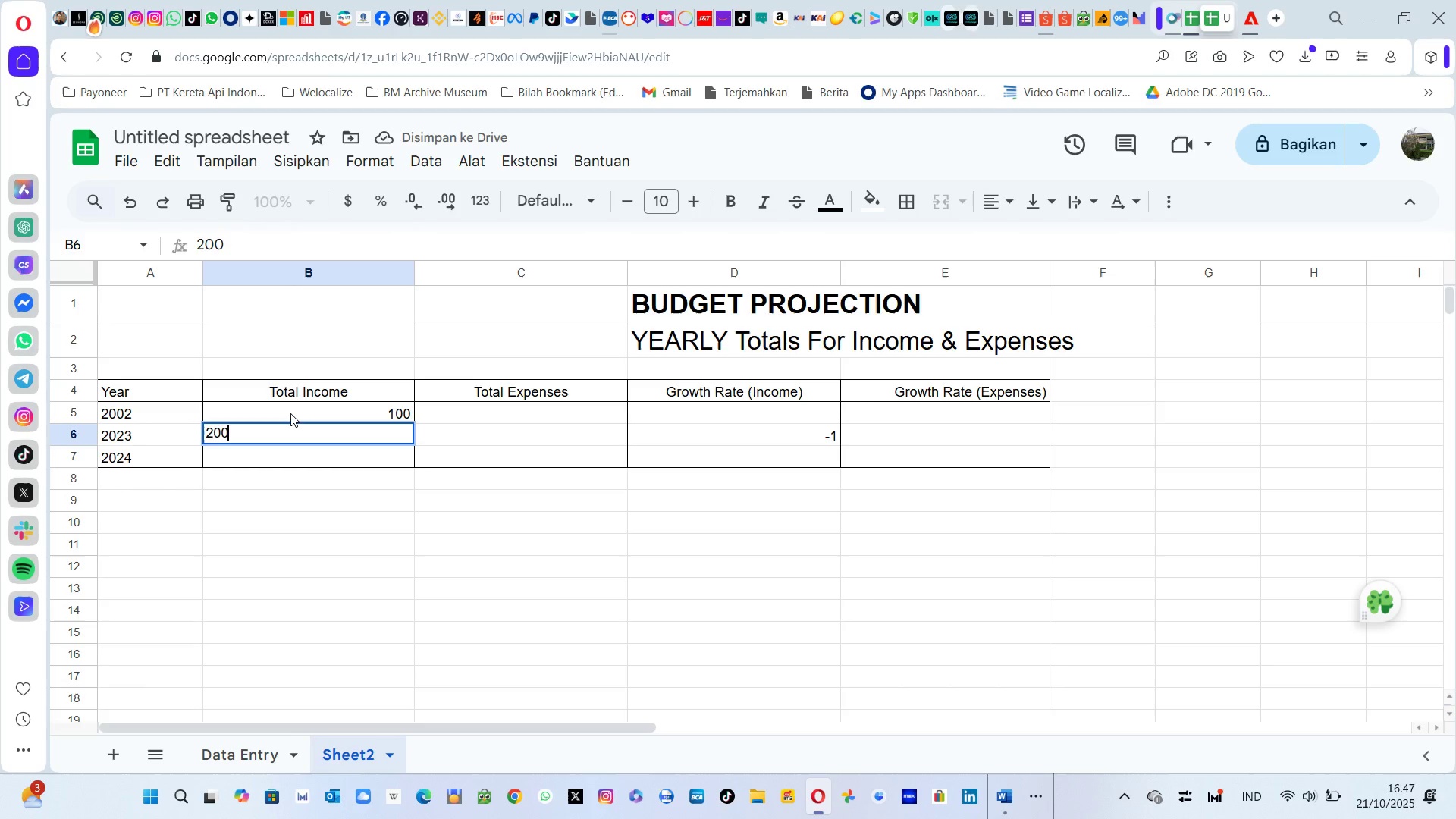 
key(Enter)
 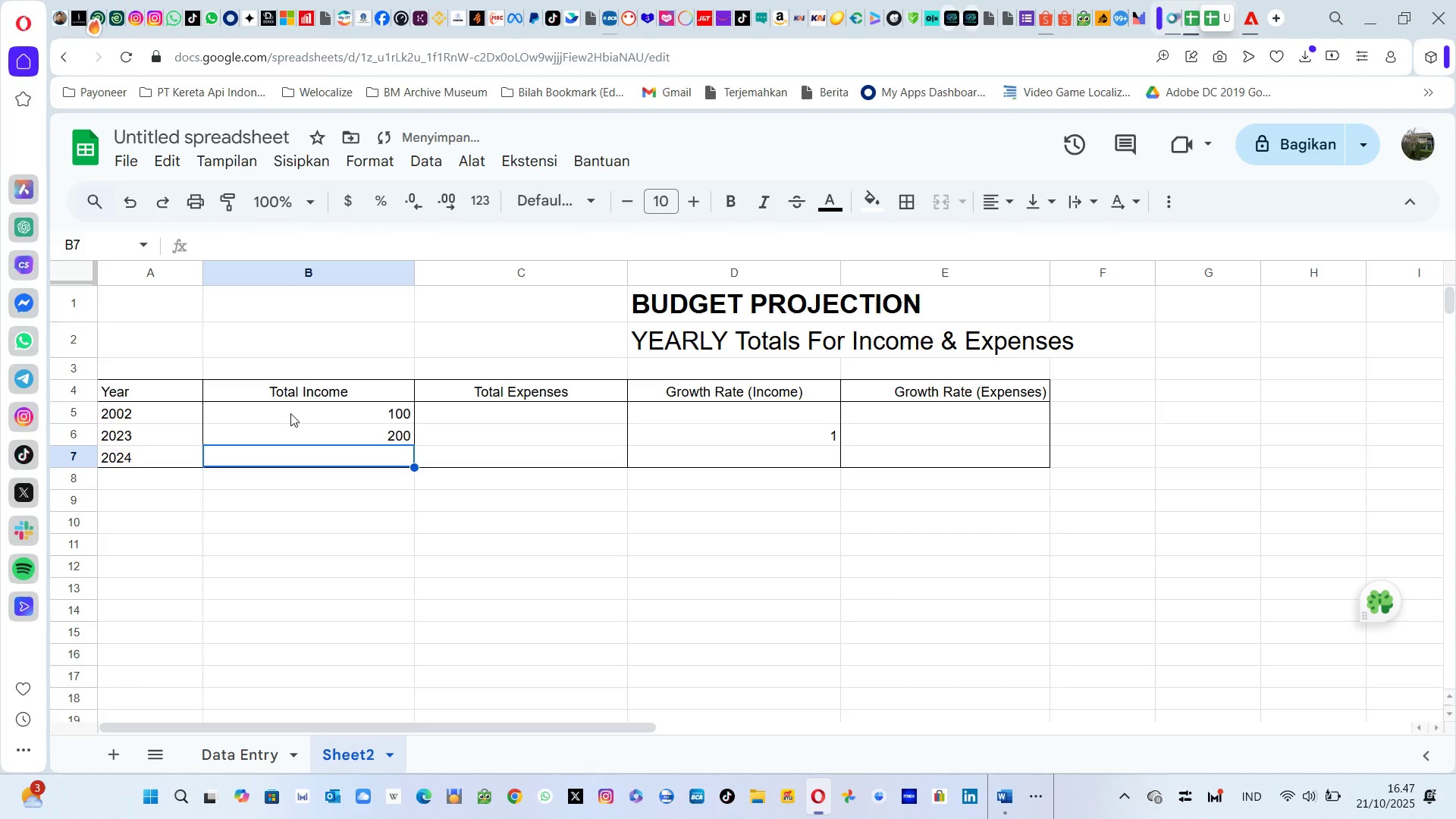 
type(300)
 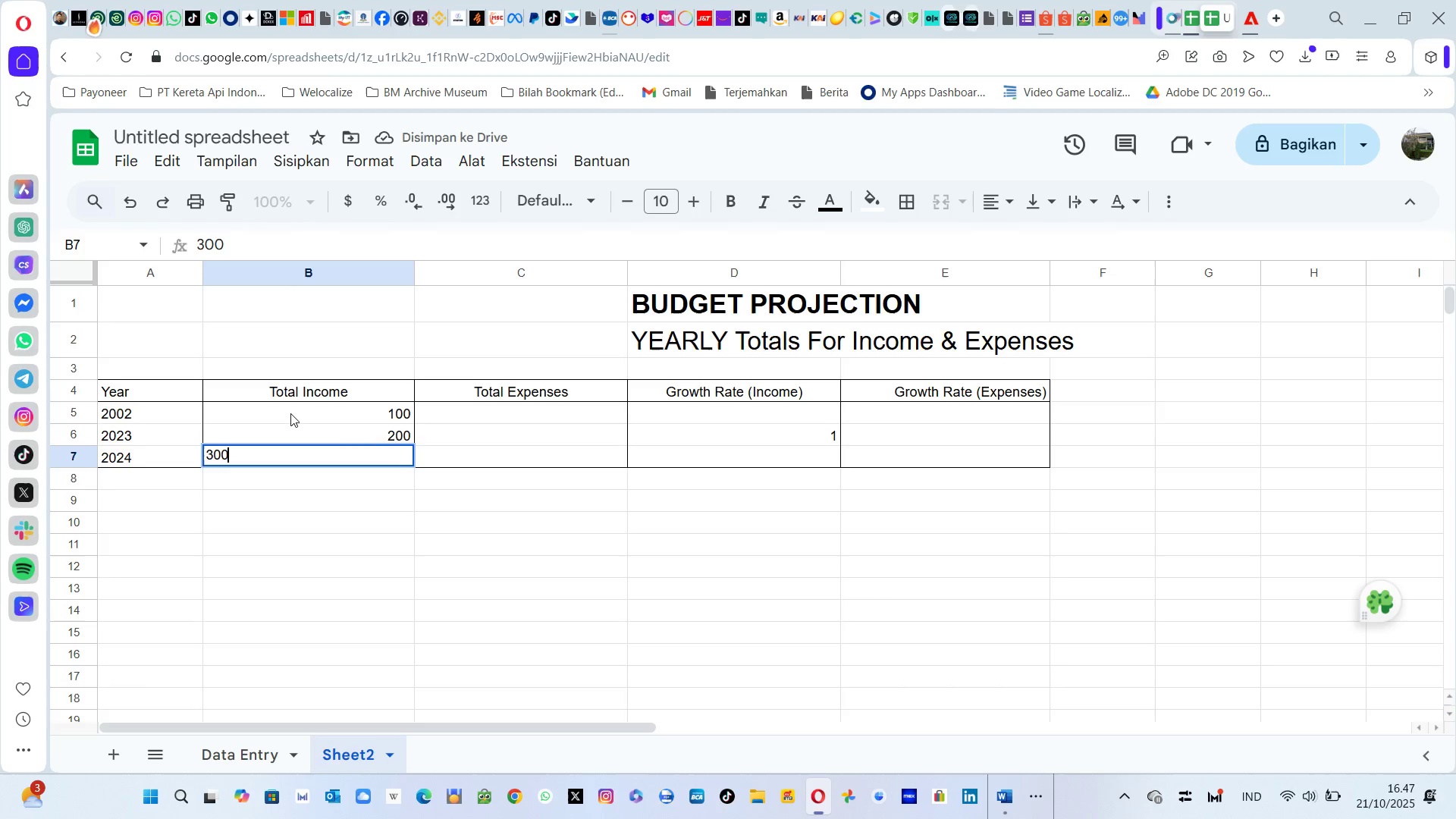 
key(Enter)
 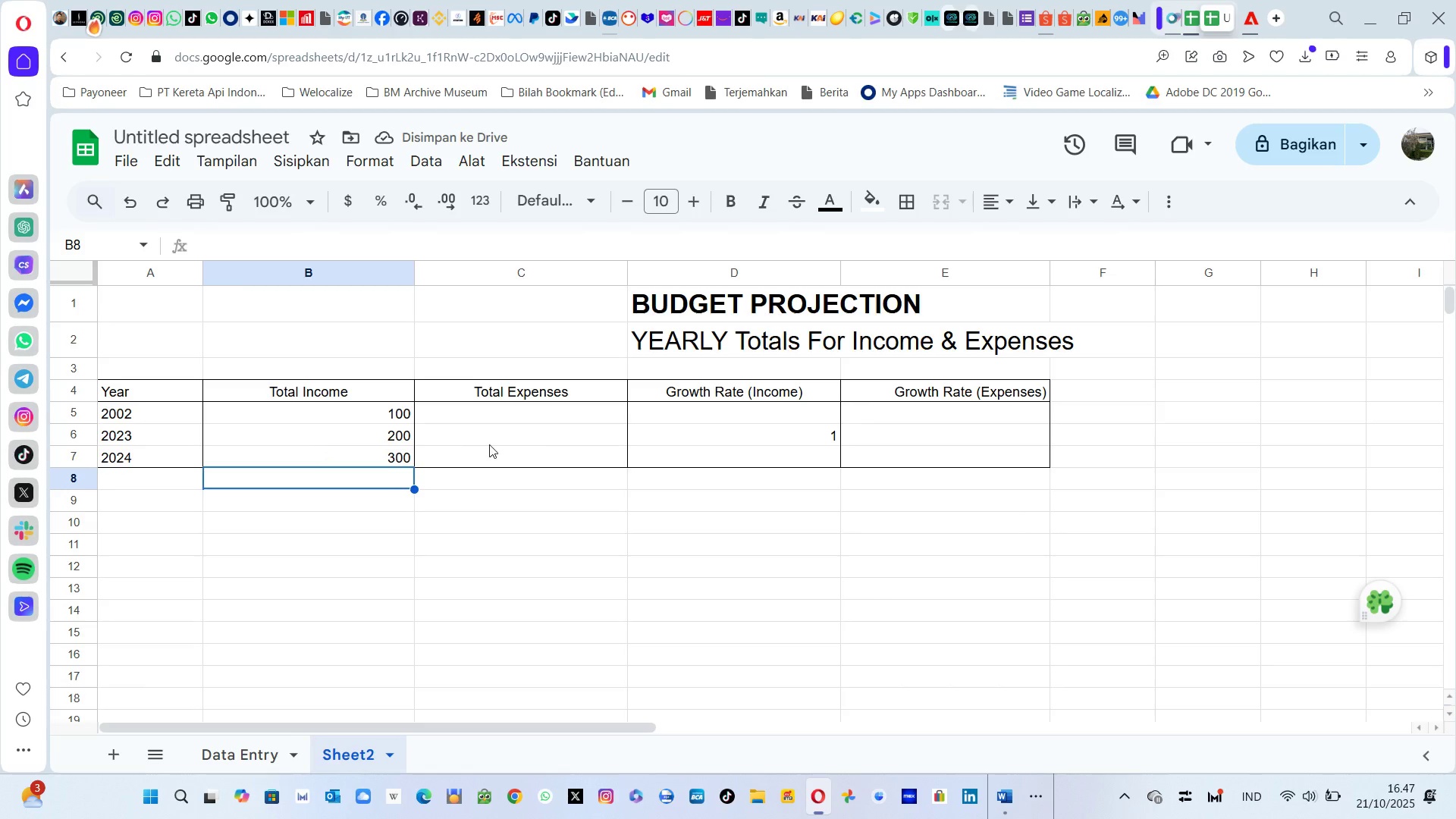 
left_click([682, 435])
 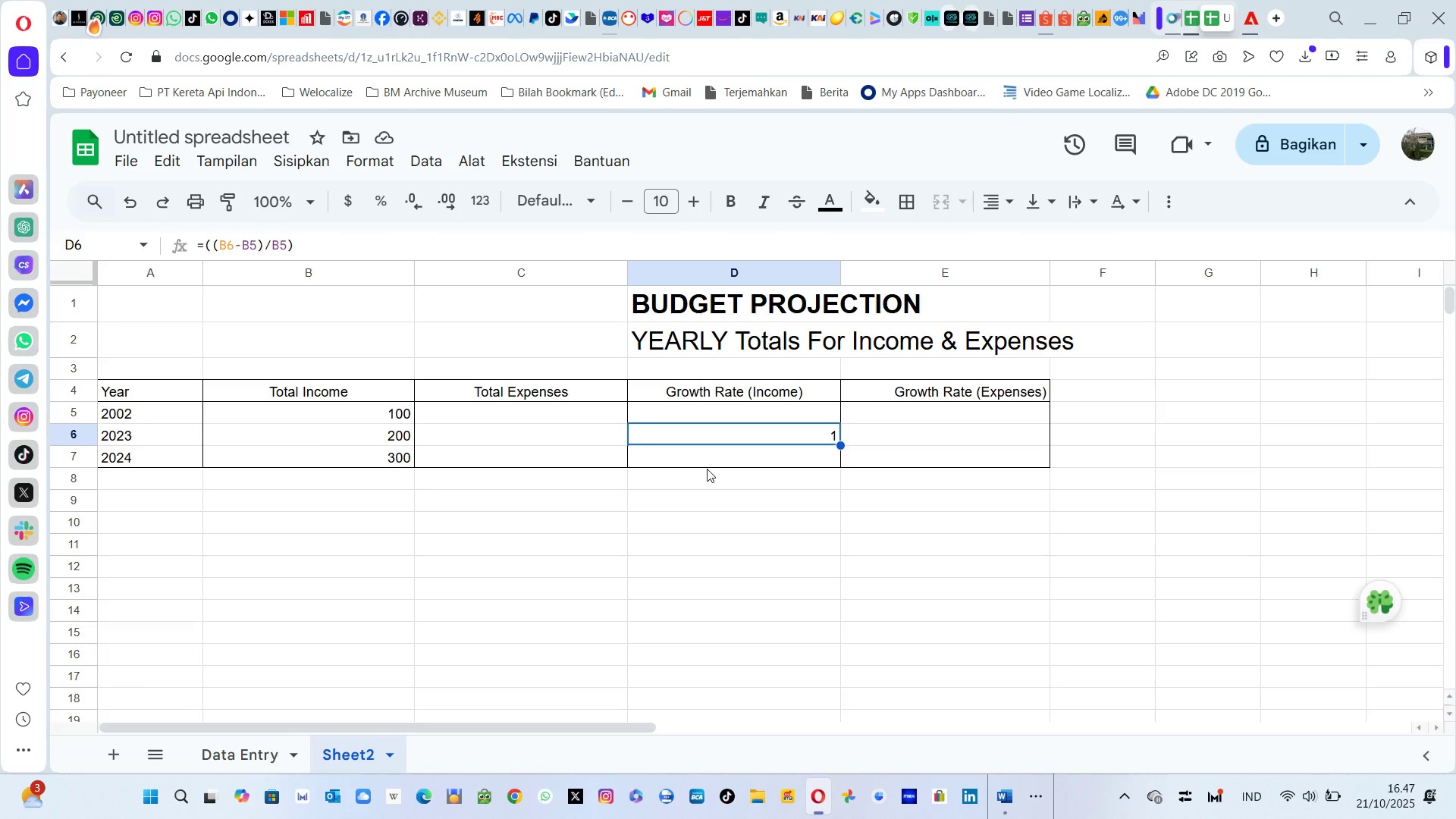 
wait(5.78)
 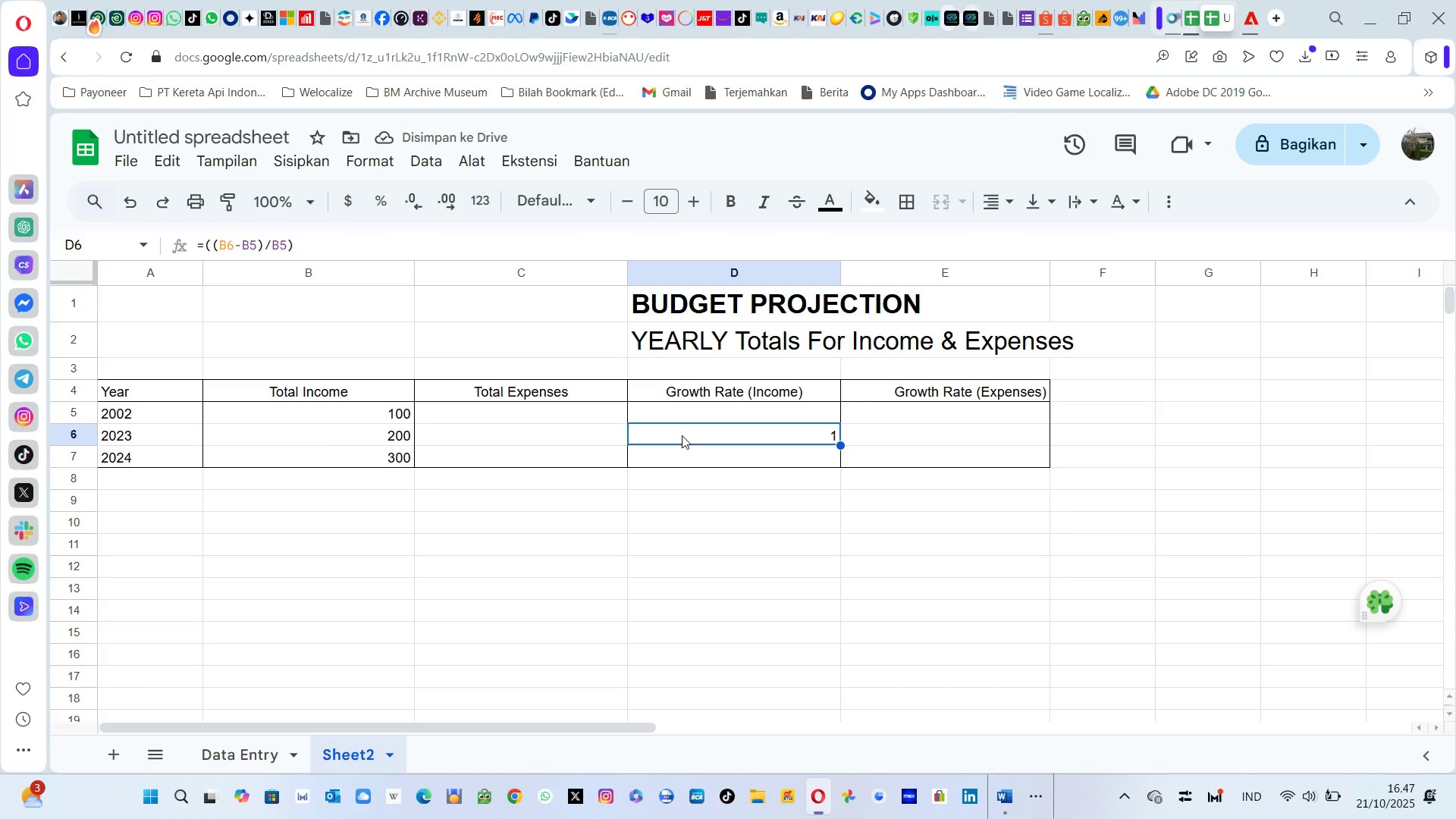 
left_click_drag(start_coordinate=[325, 246], to_coordinate=[192, 243])
 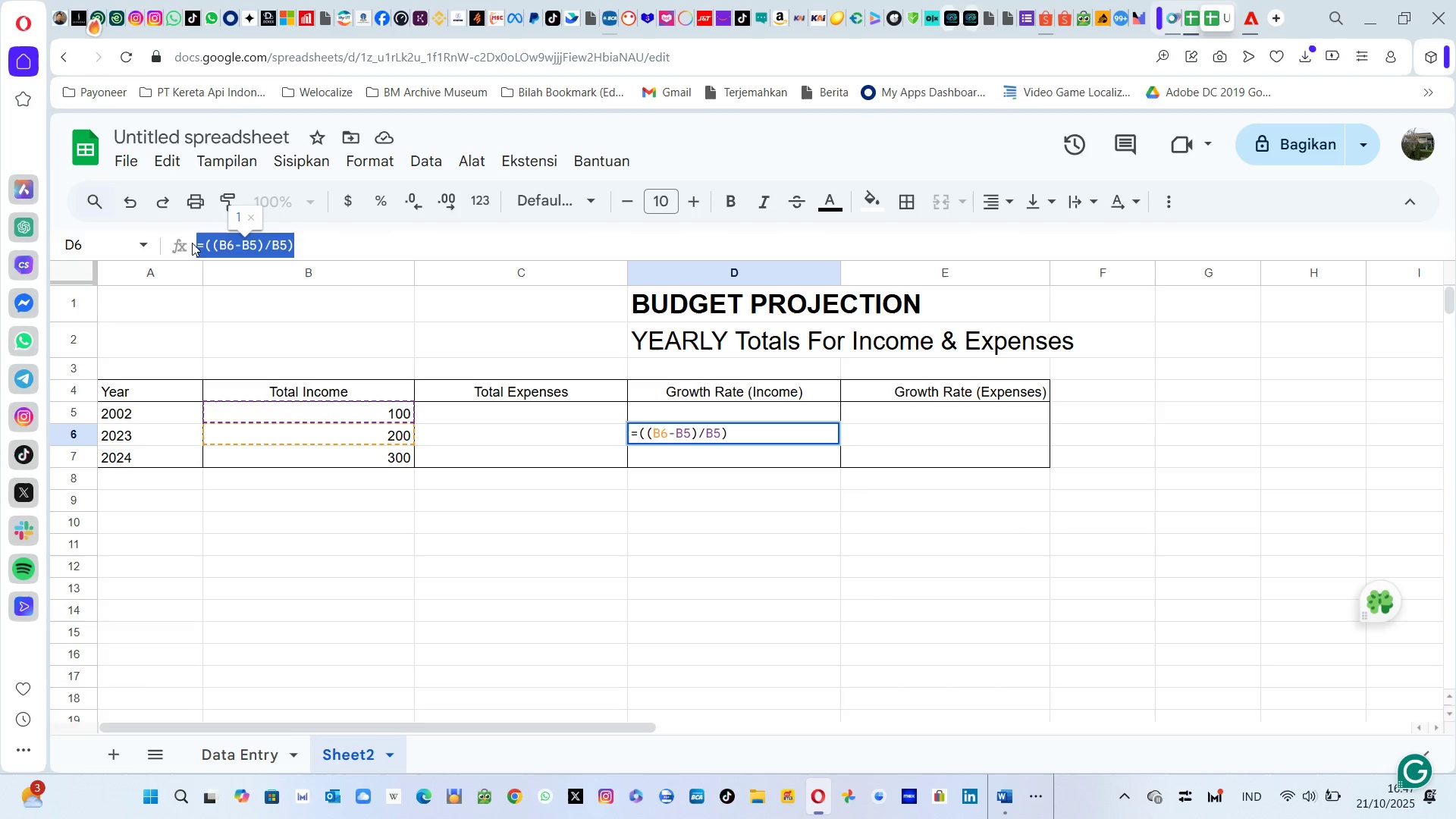 
key(Control+C)
 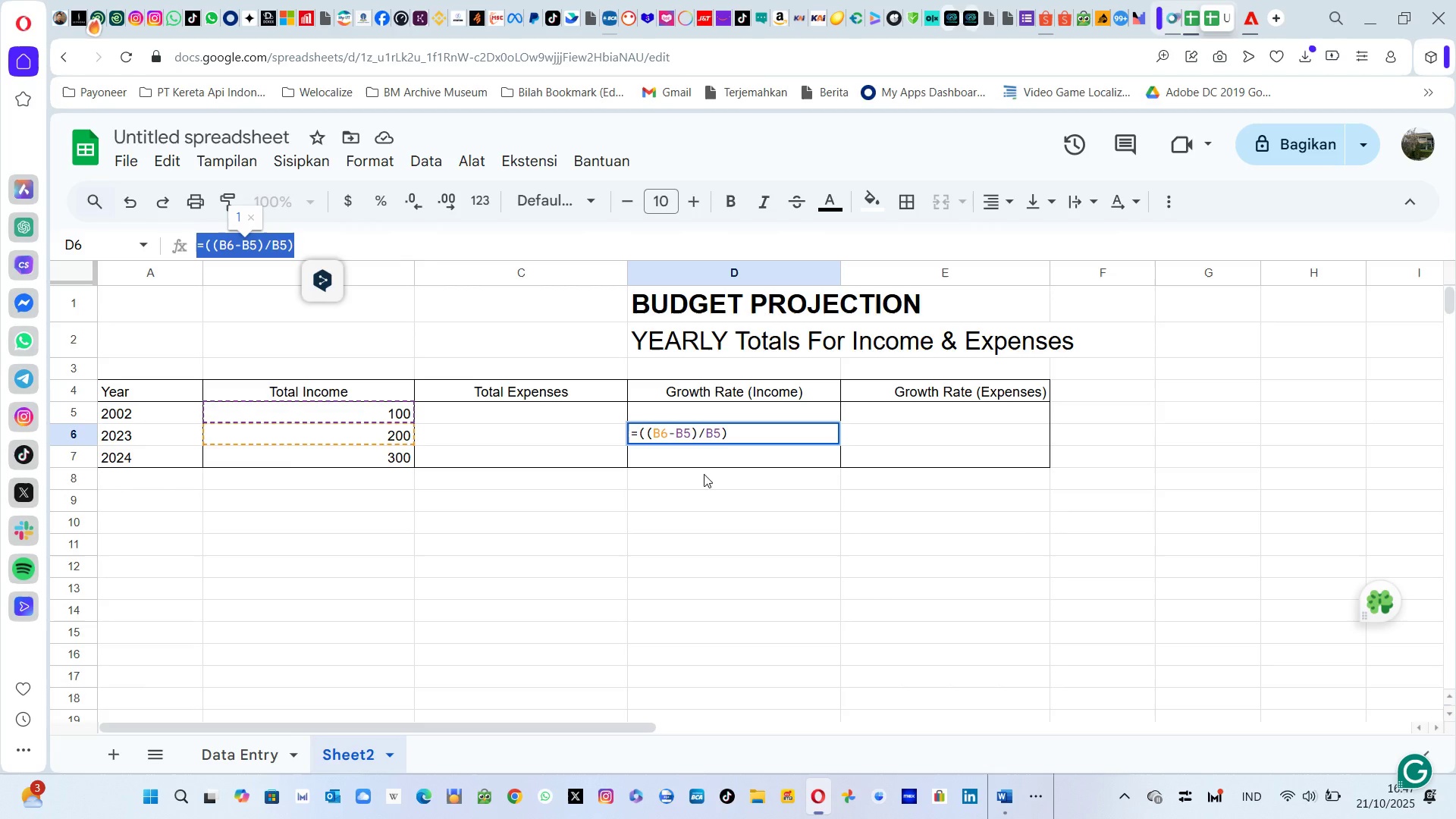 
left_click([725, 447])
 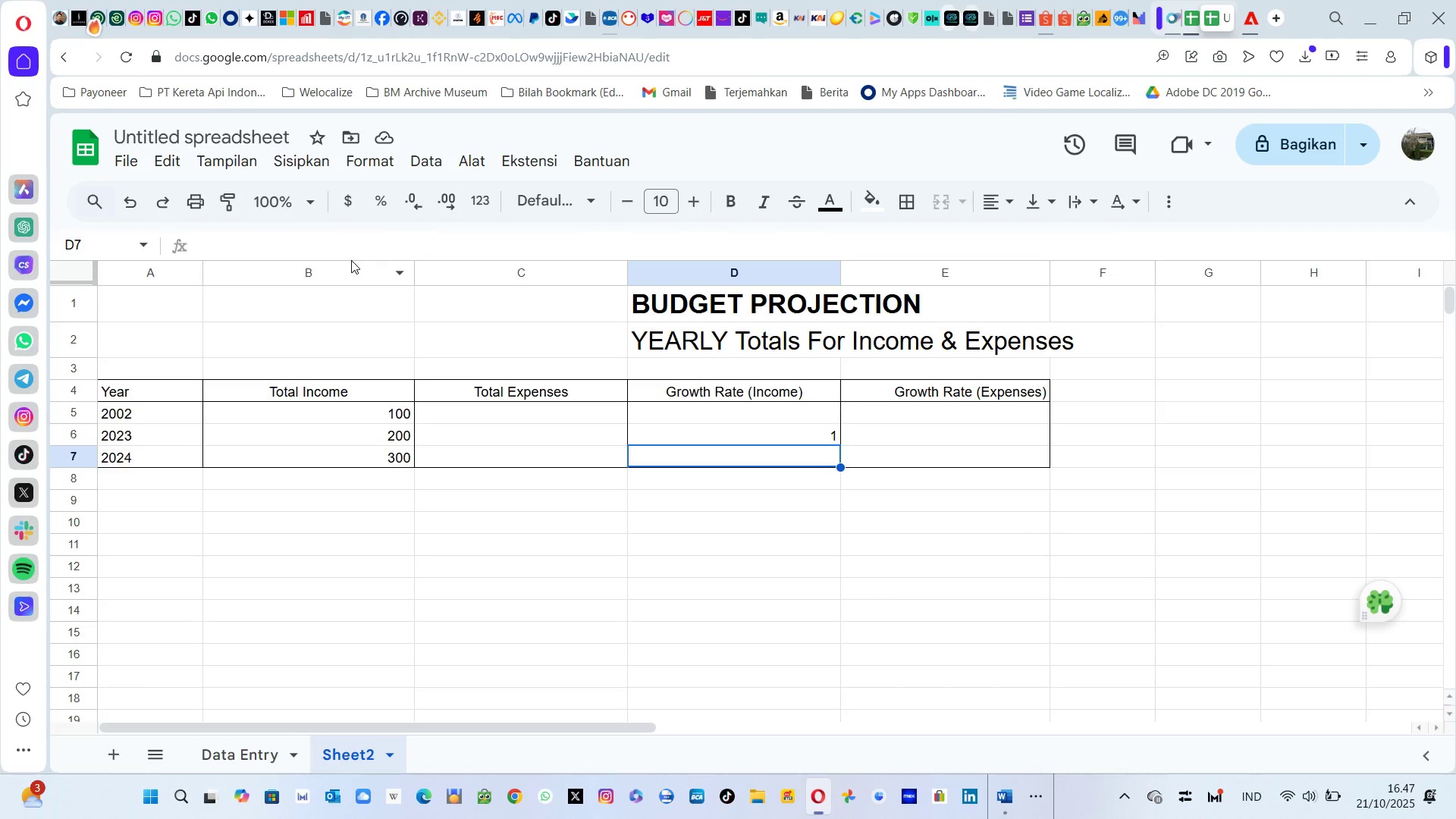 
left_click([333, 254])
 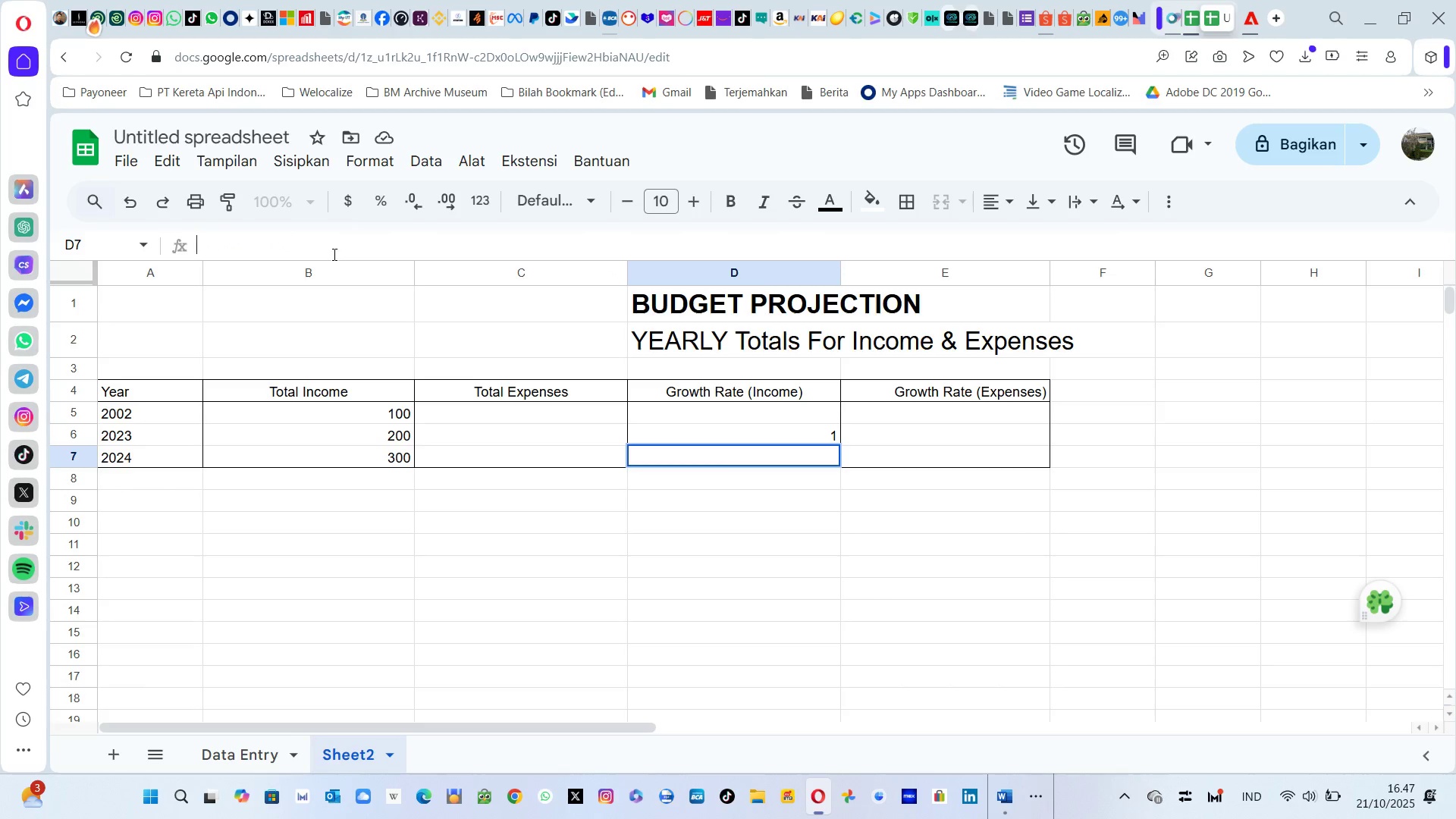 
key(Control+V)
 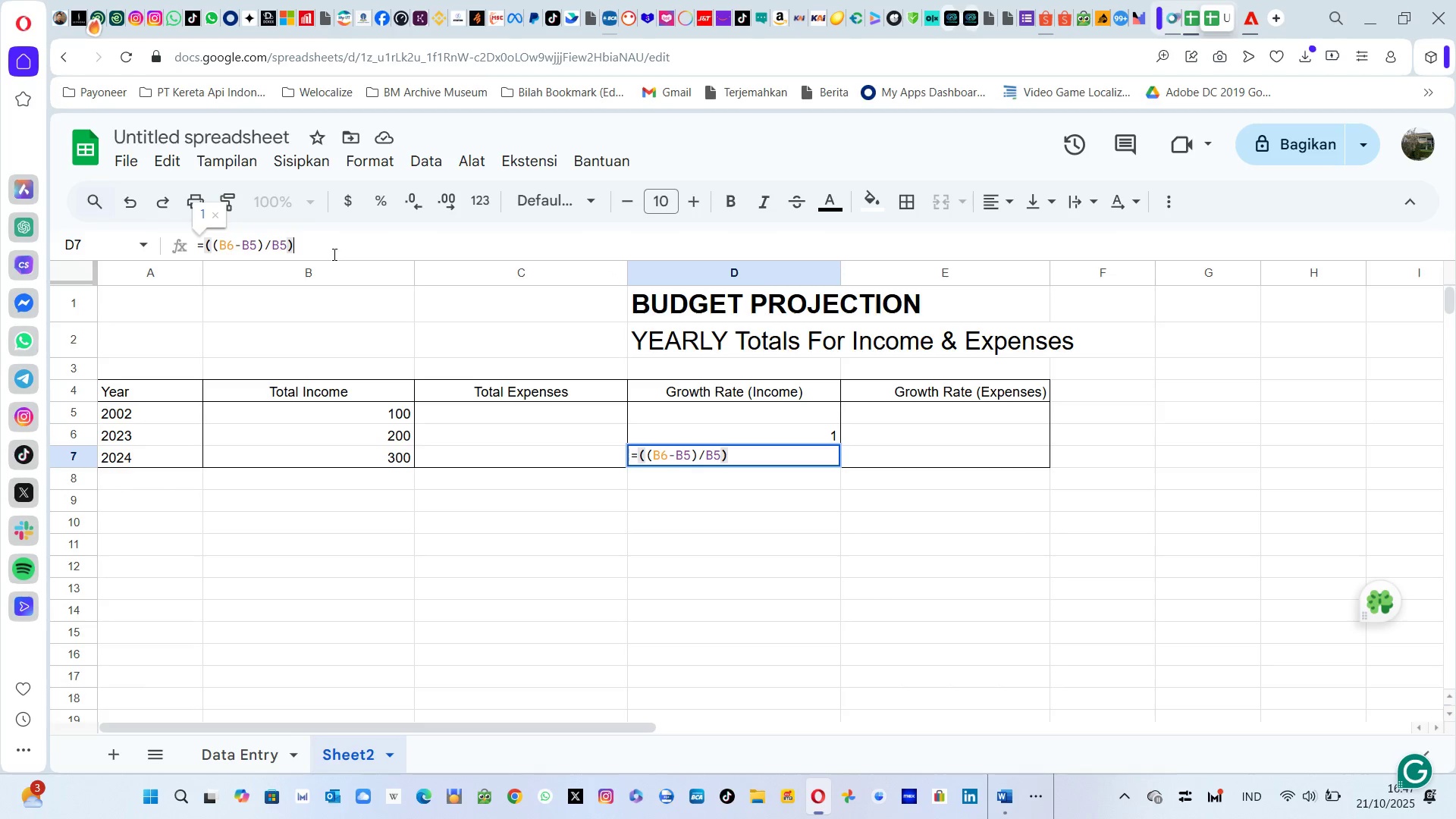 
key(ArrowLeft)
 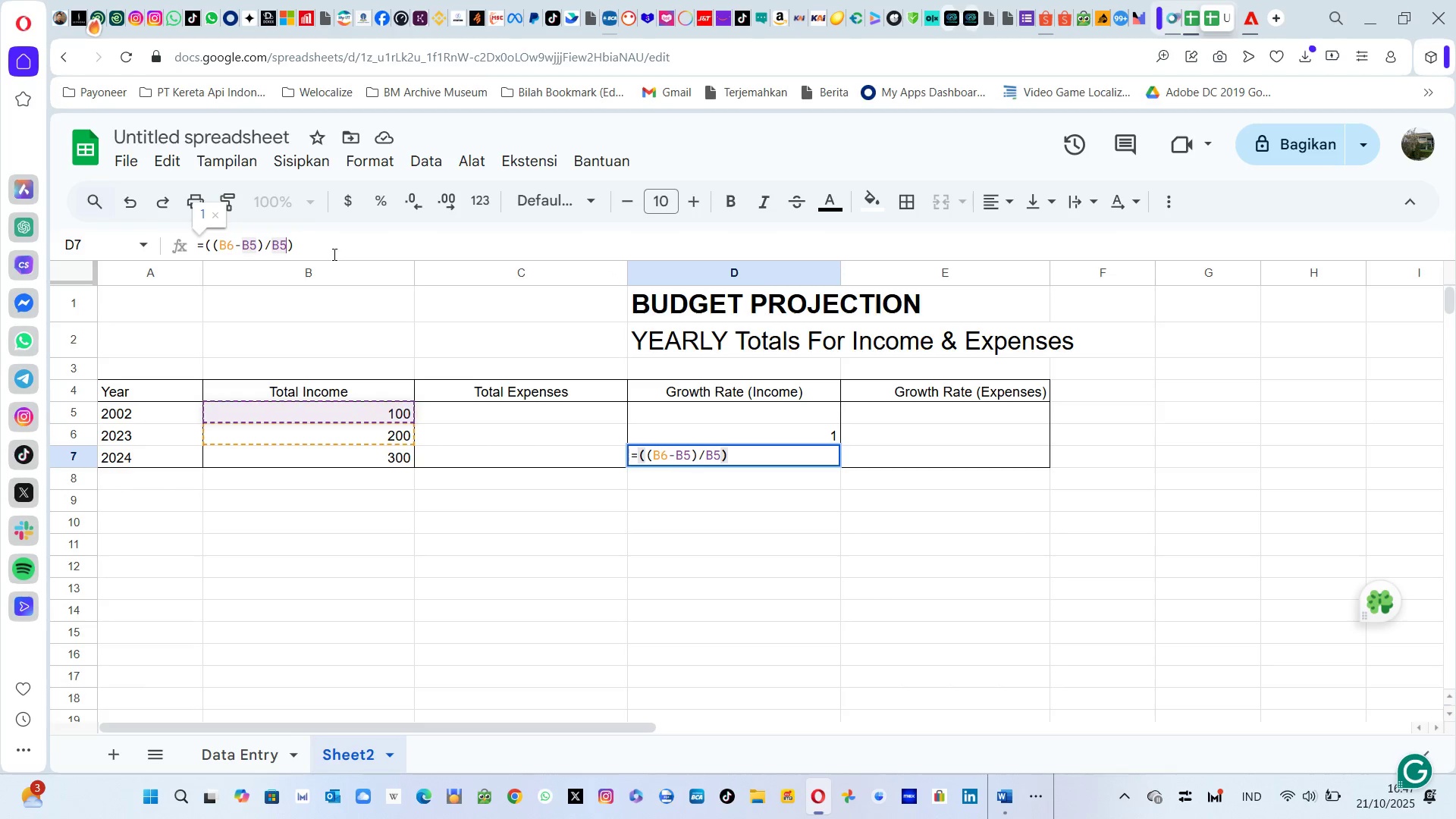 
key(ArrowLeft)
 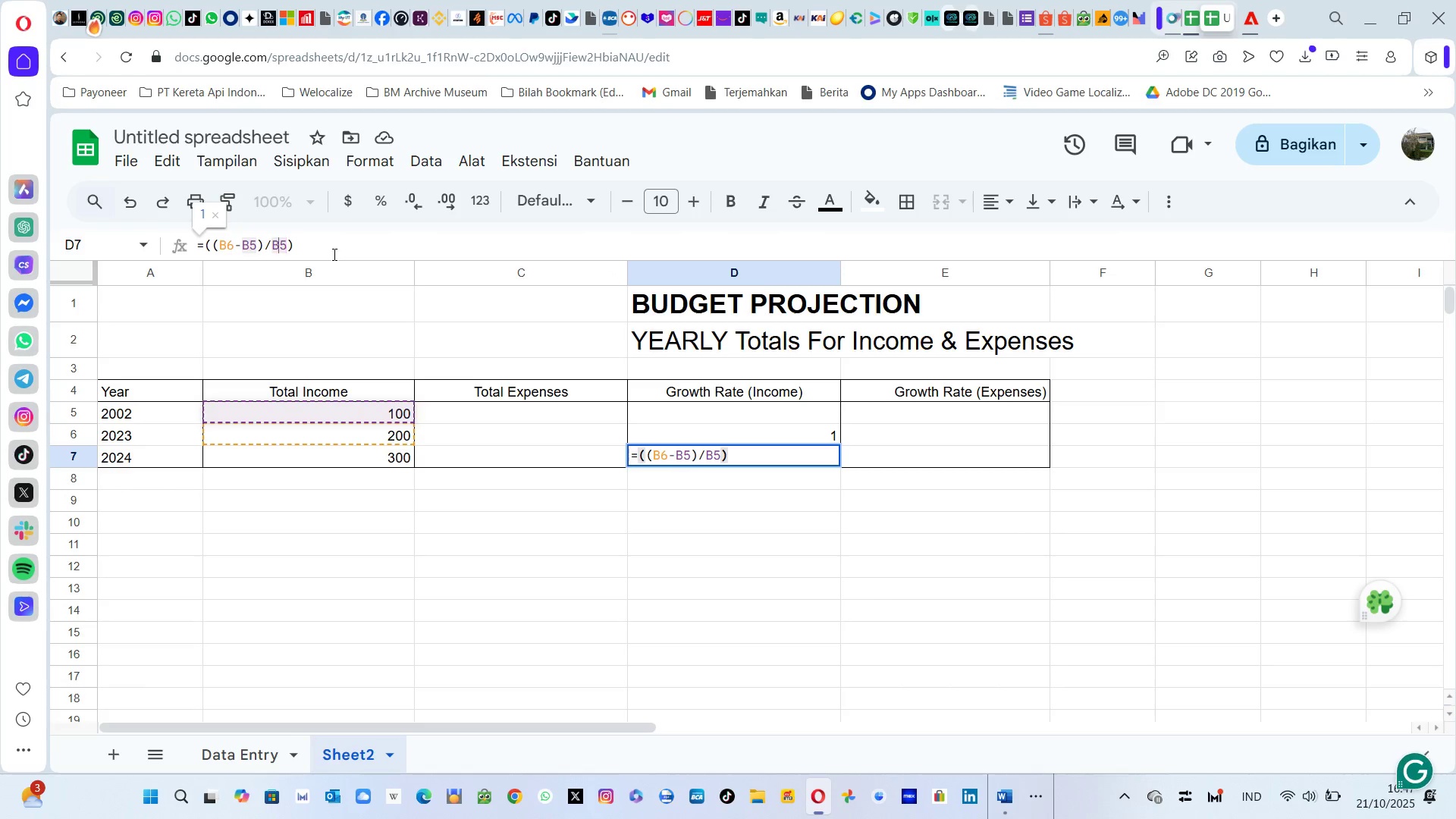 
key(ArrowLeft)
 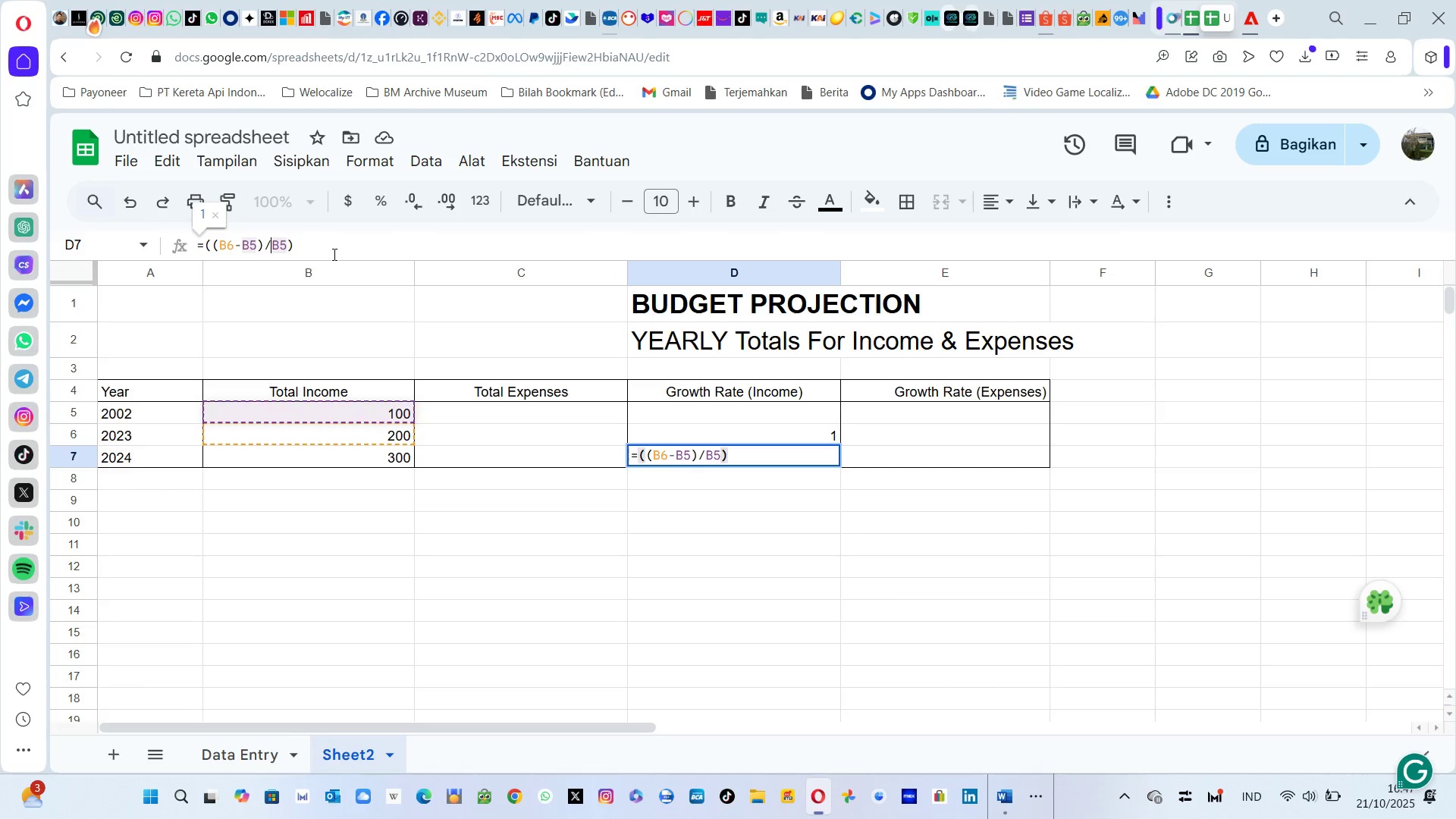 
key(ArrowLeft)
 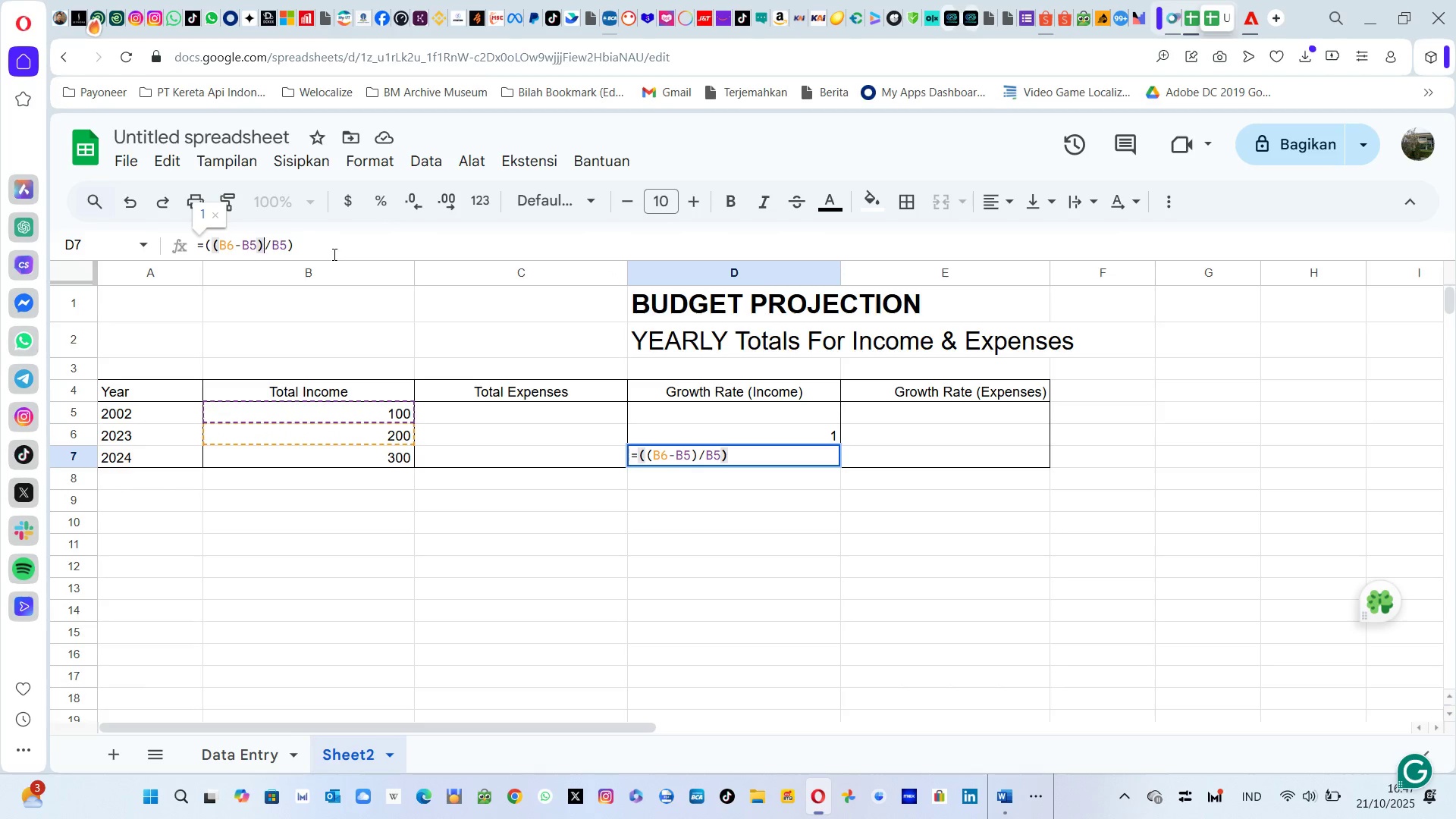 
key(ArrowLeft)
 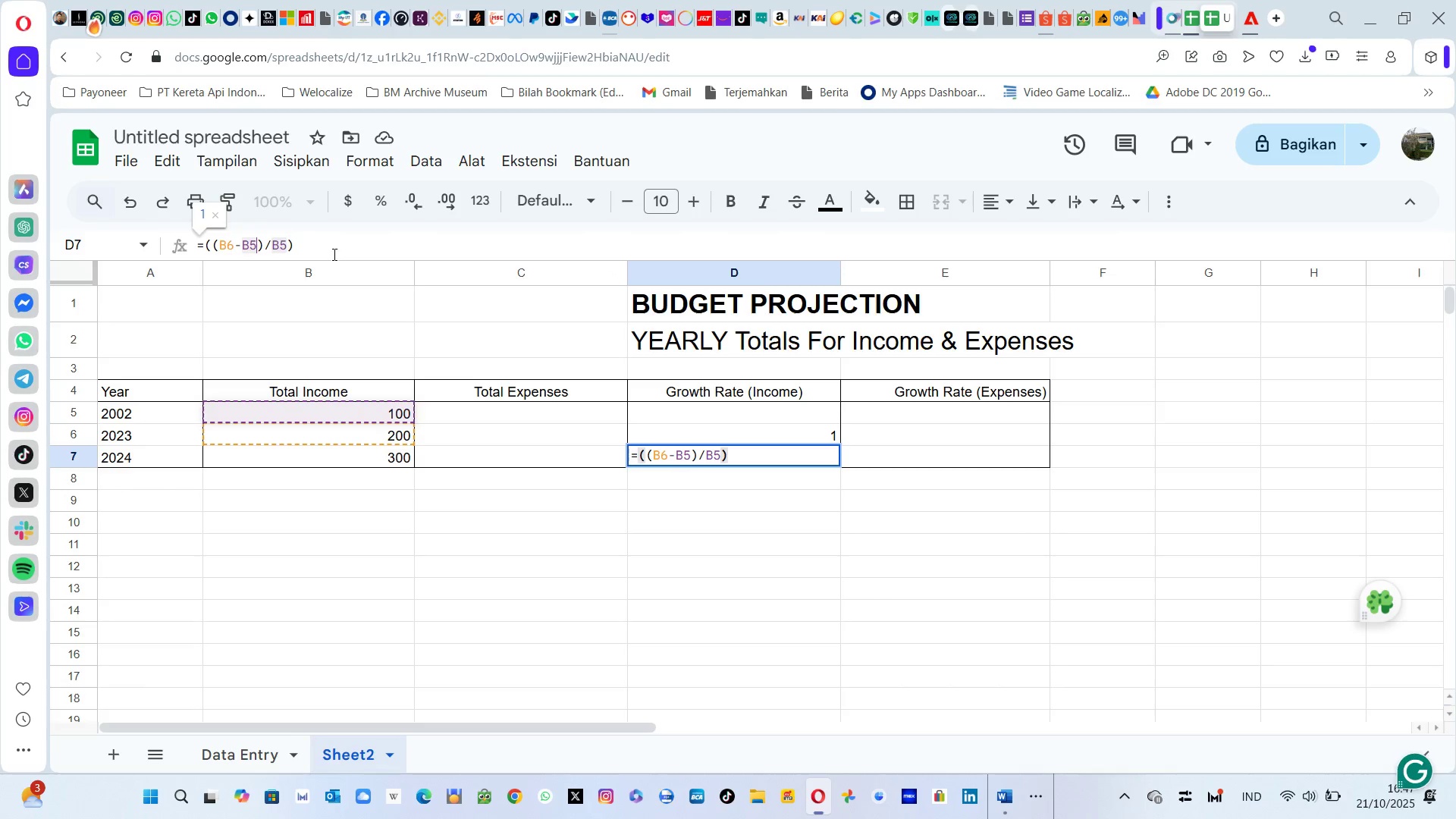 
key(ArrowLeft)
 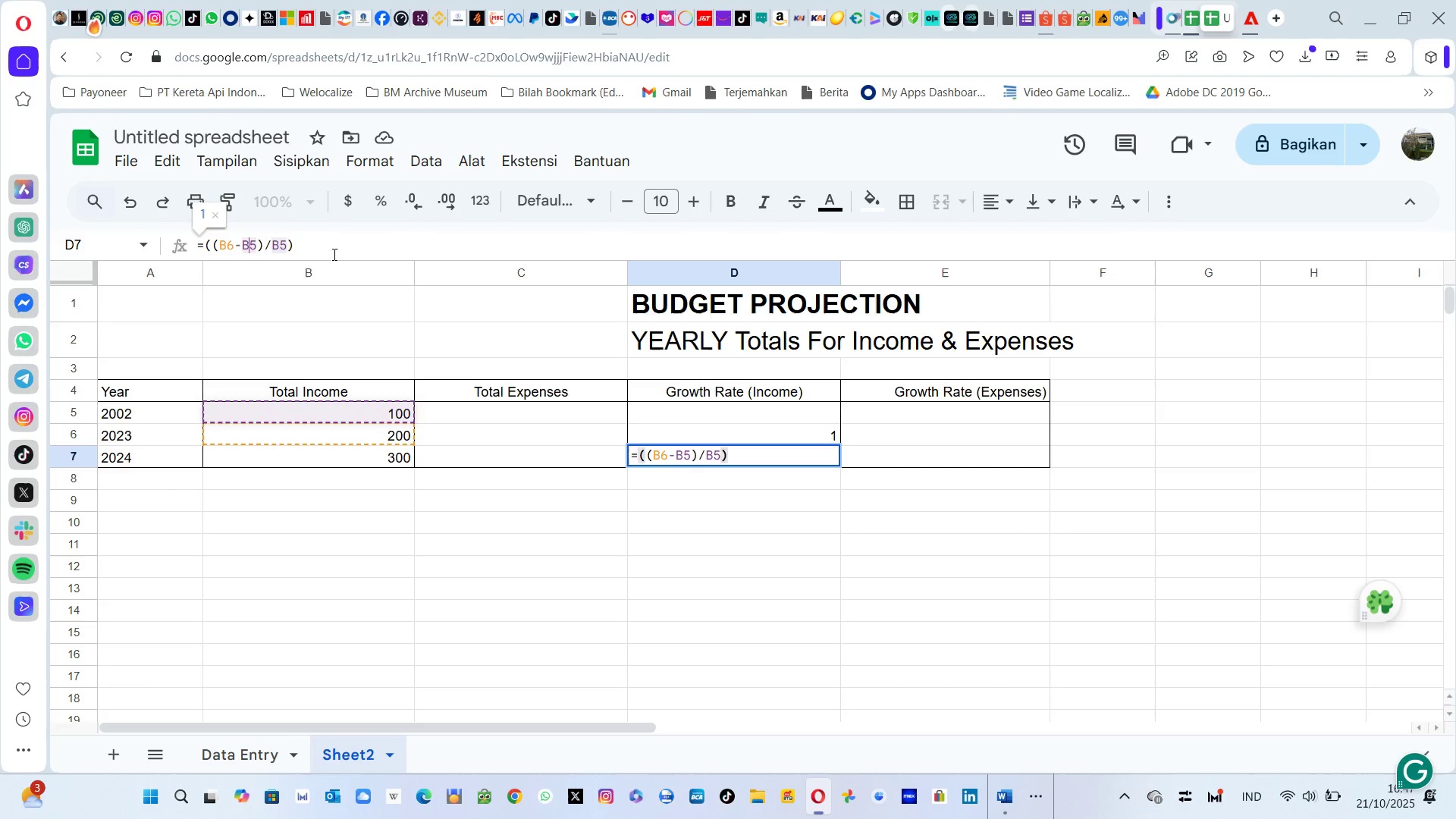 
key(ArrowLeft)
 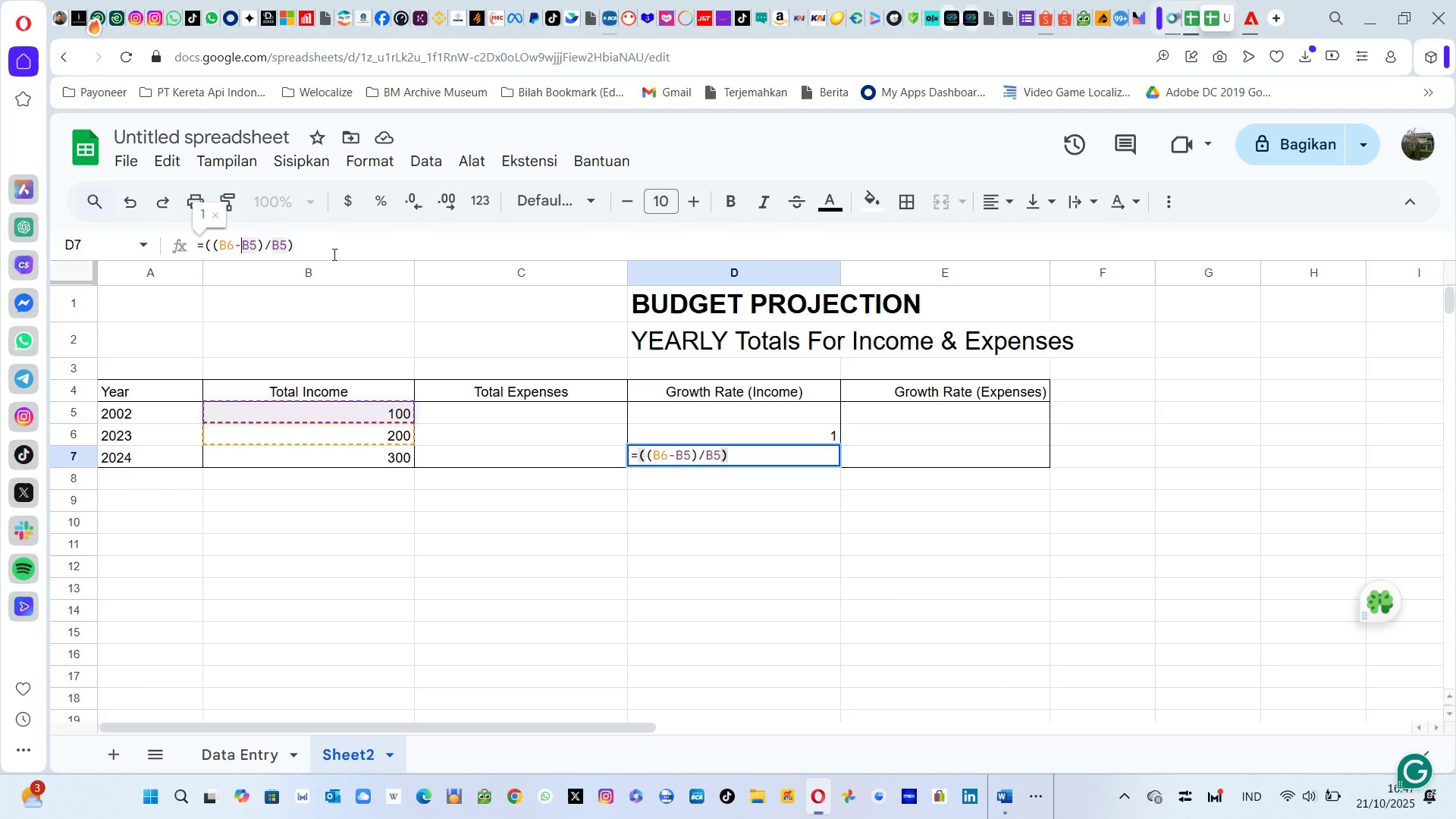 
key(ArrowLeft)
 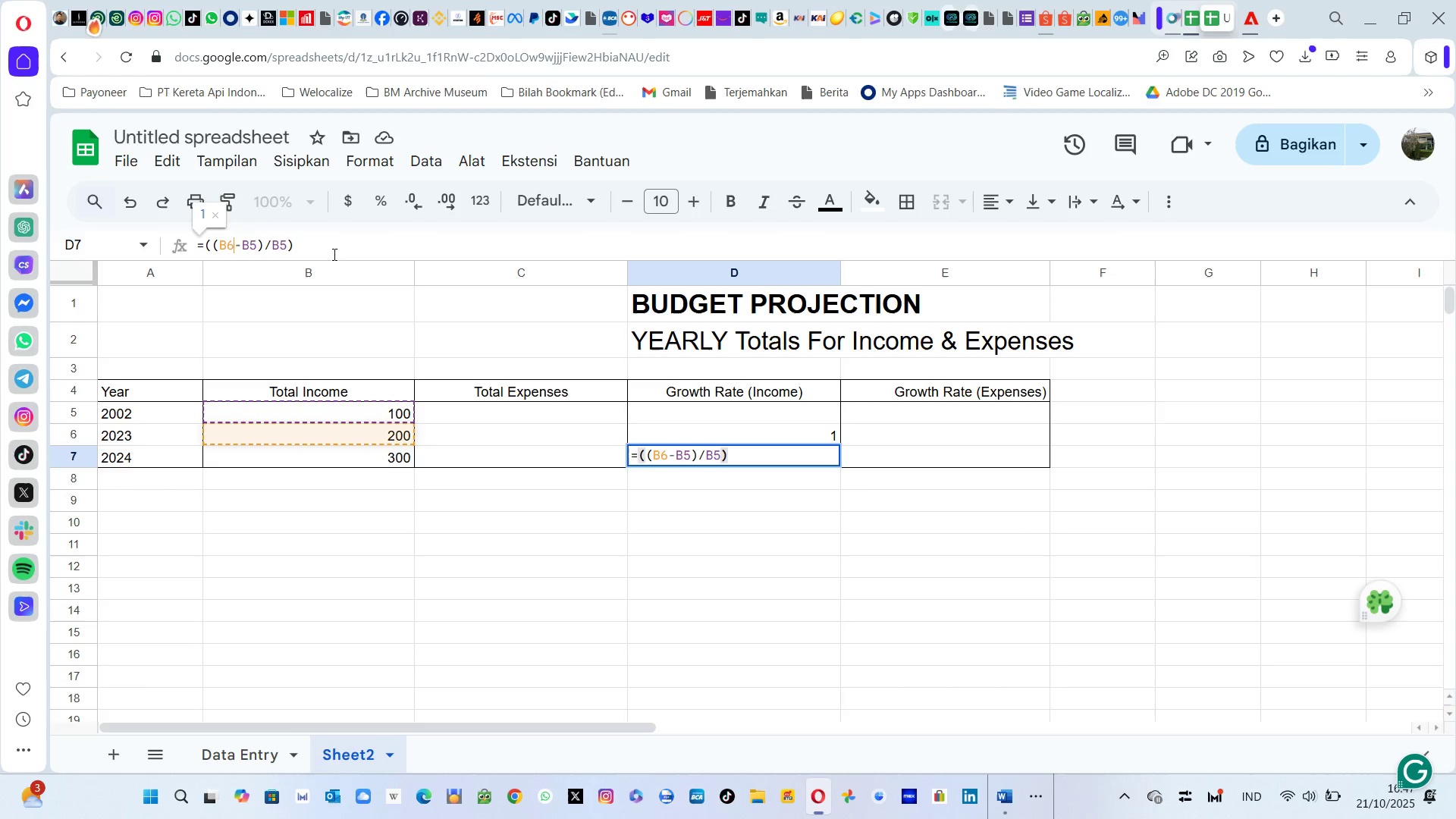 
key(Backspace)
 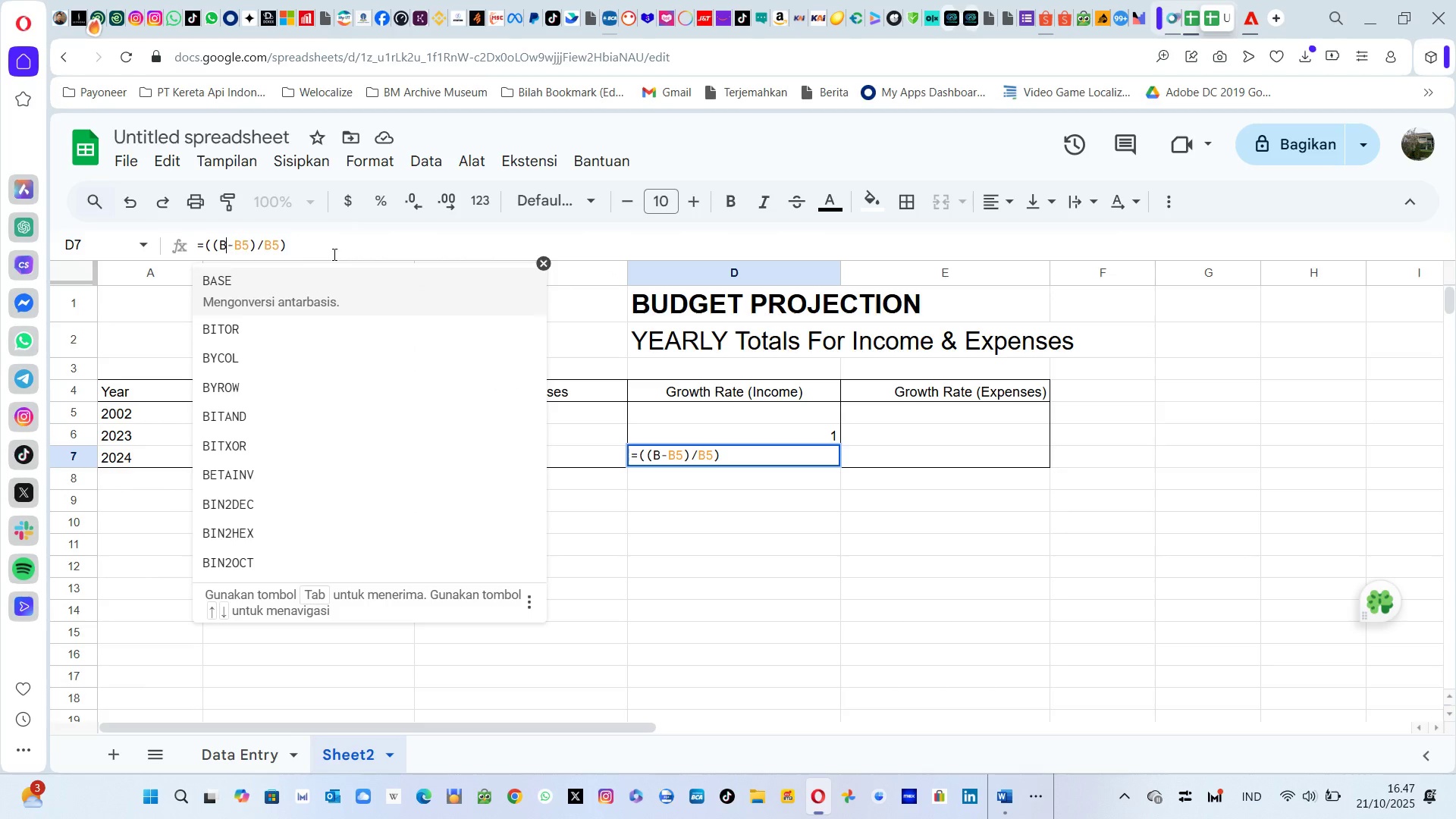 
key(7)
 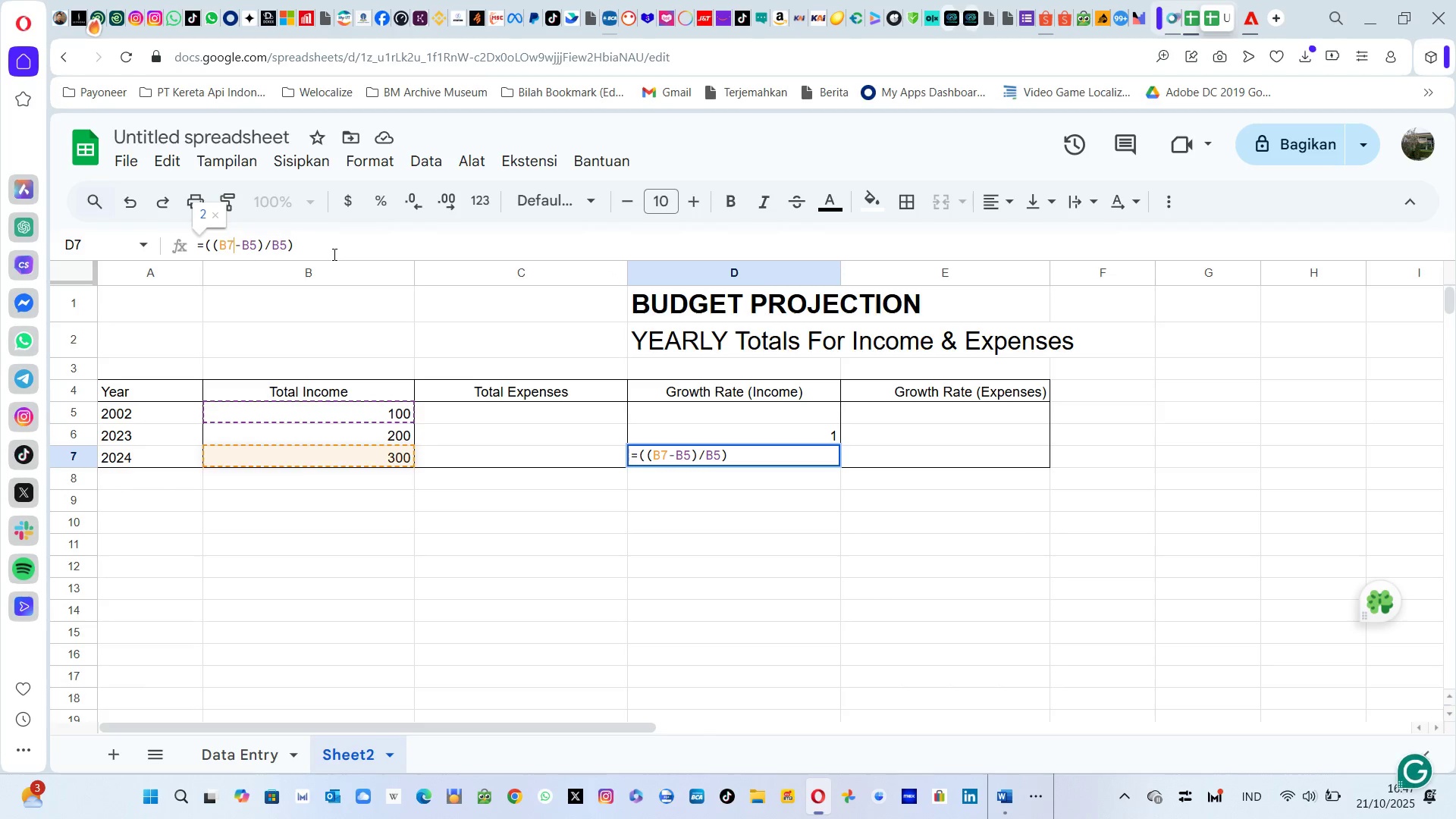 
key(Enter)
 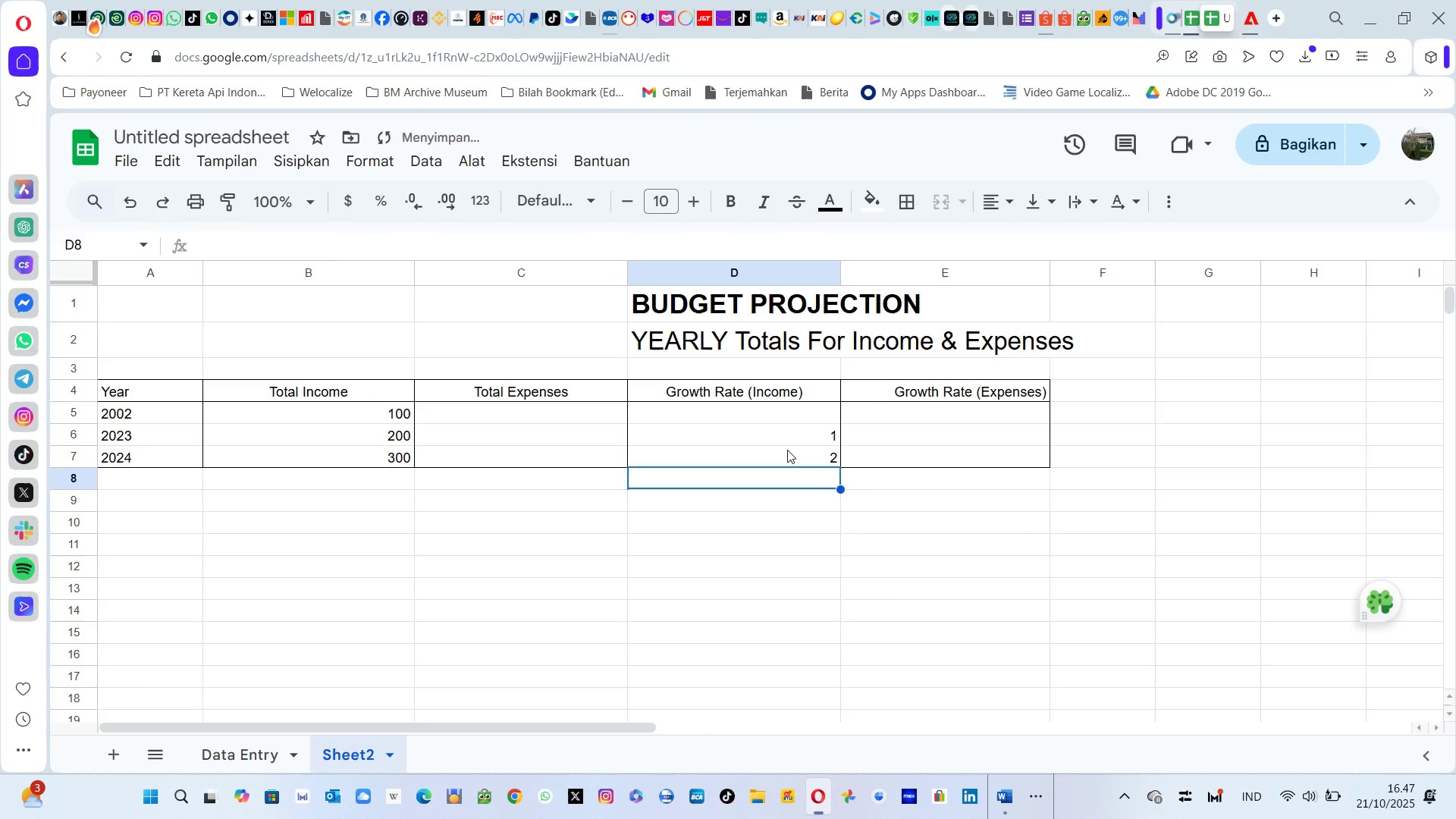 
left_click([799, 456])
 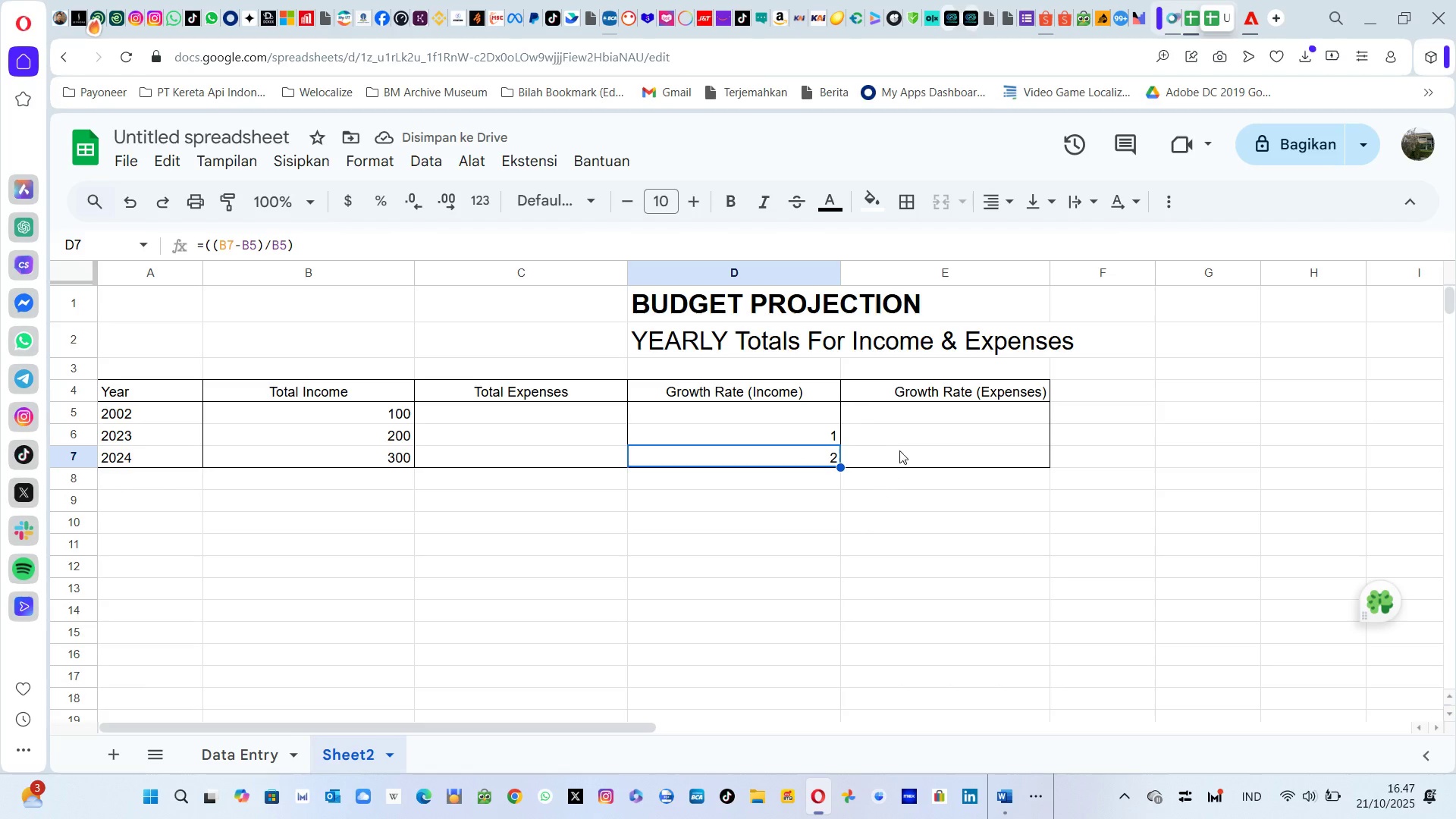 
key(Alt+AltLeft)
 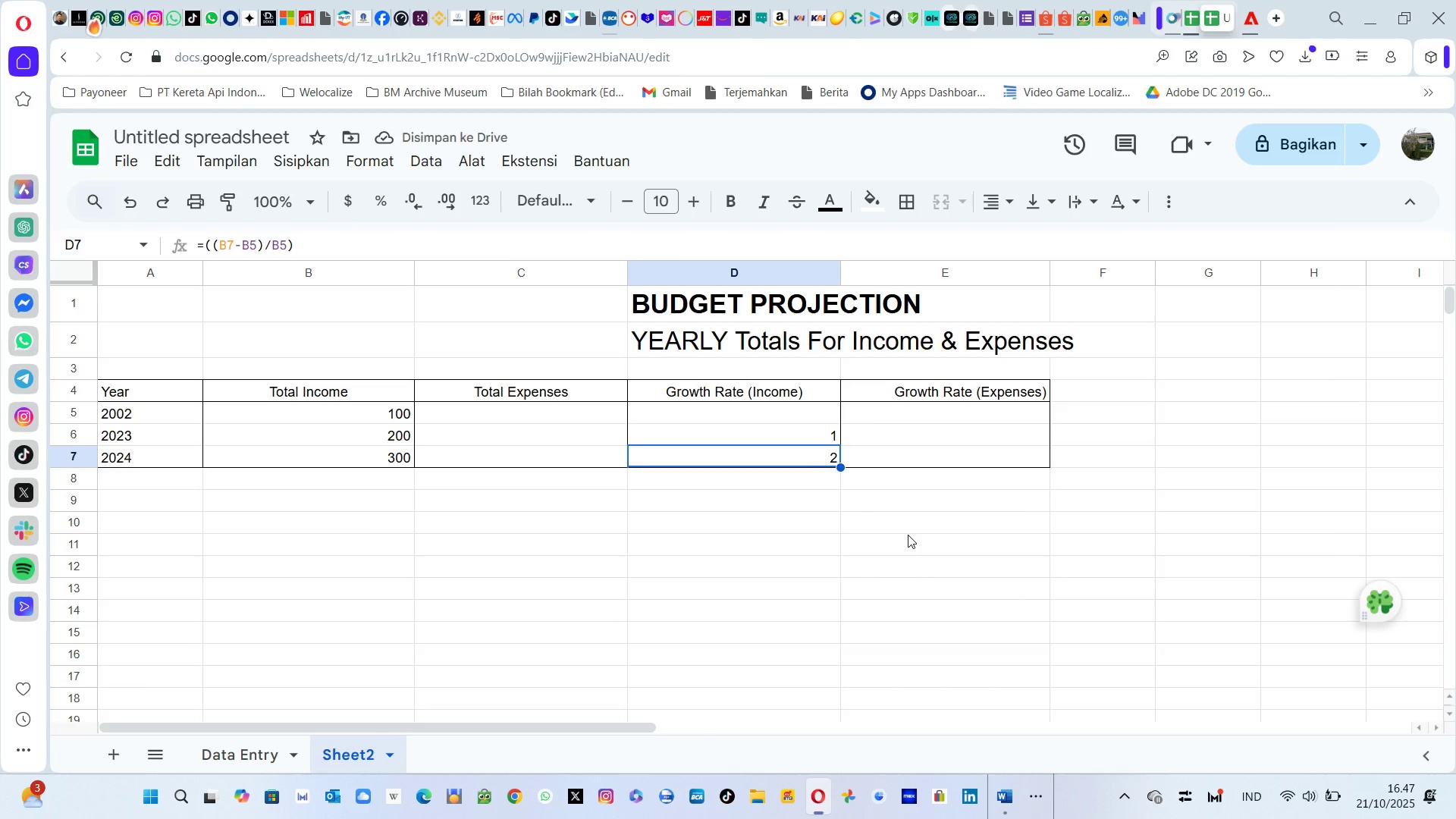 
key(Alt+Tab)
 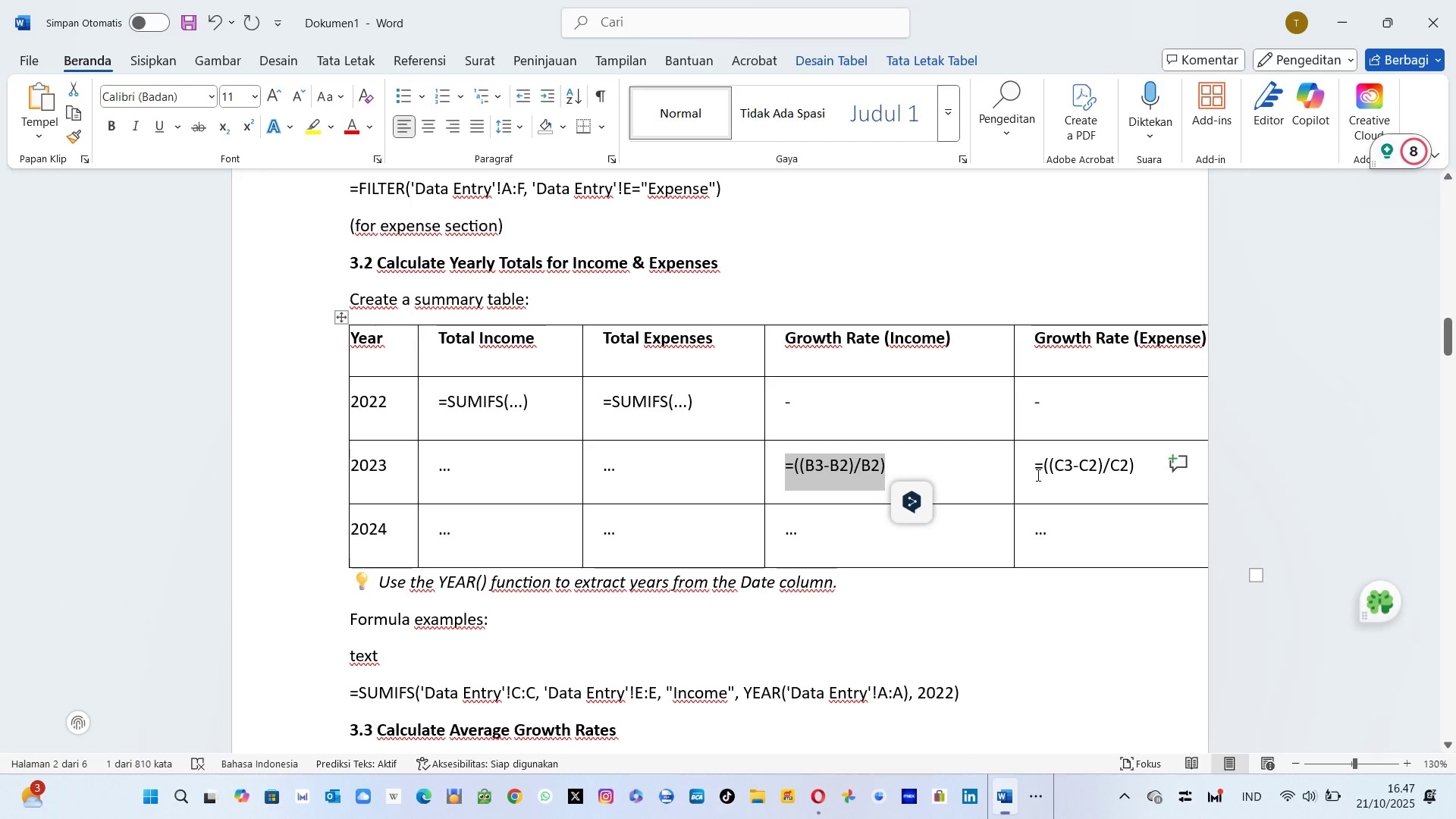 
left_click_drag(start_coordinate=[1034, 471], to_coordinate=[1044, 469])
 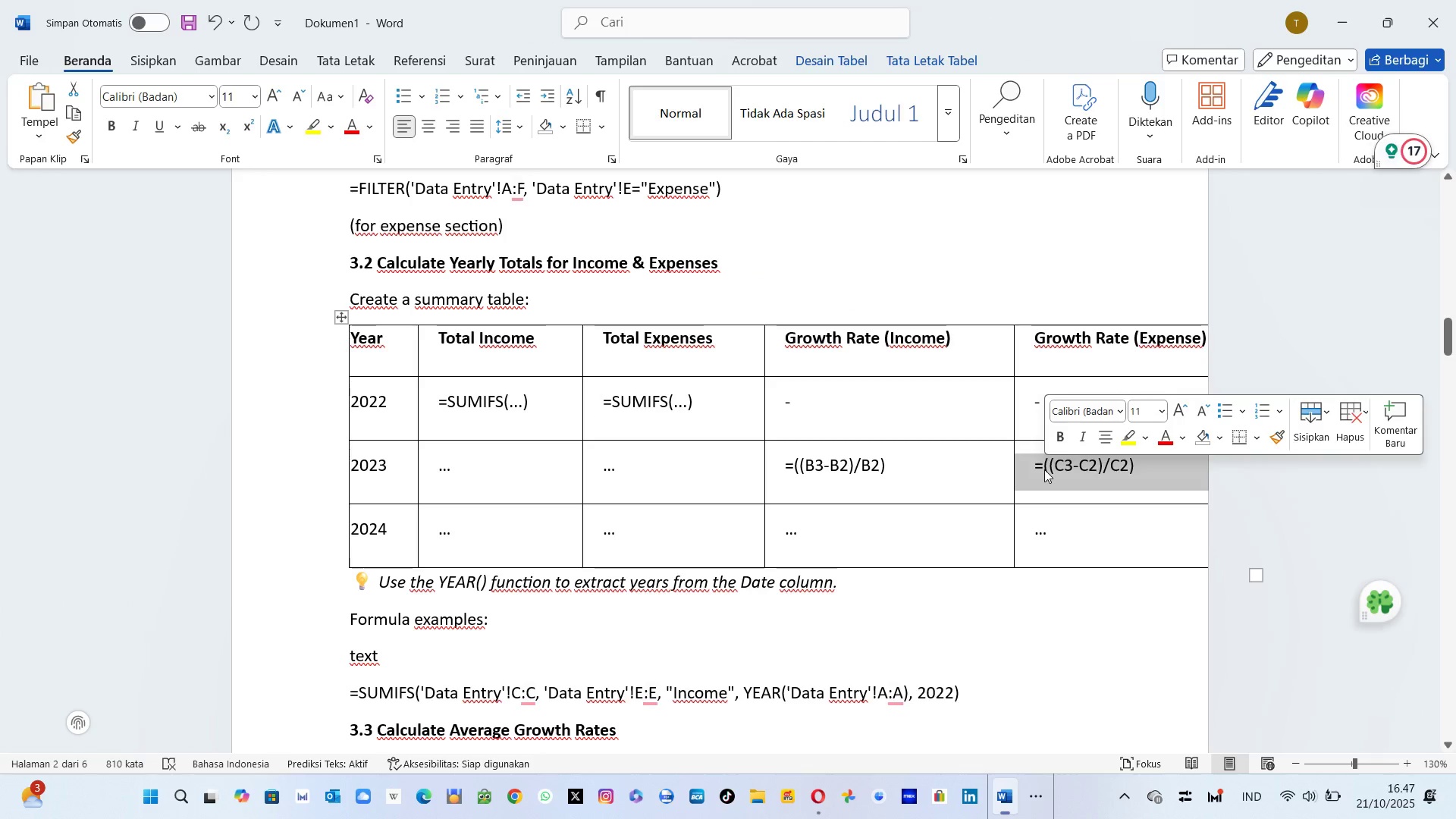 
key(Control+C)
 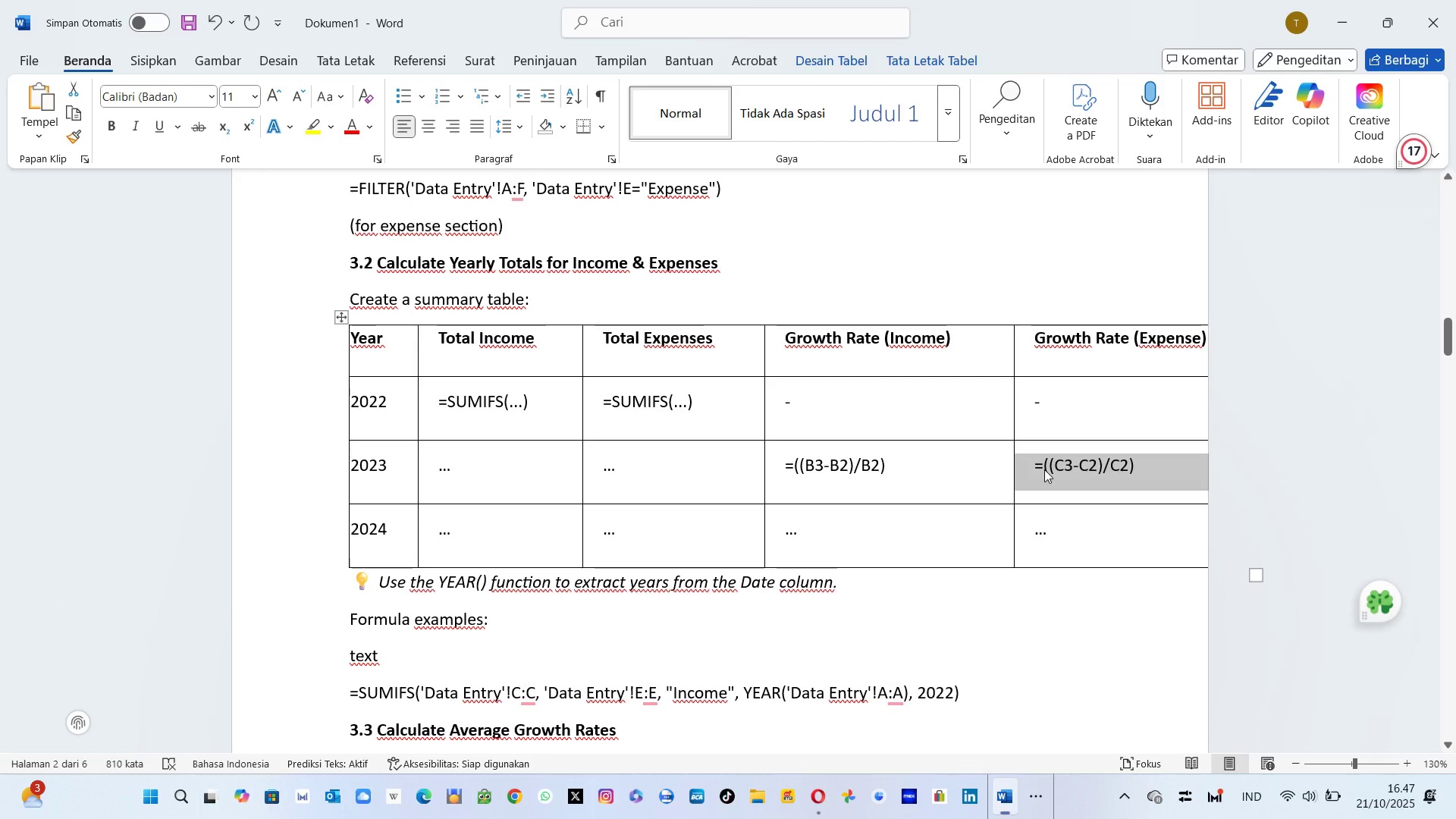 
key(Alt+AltLeft)
 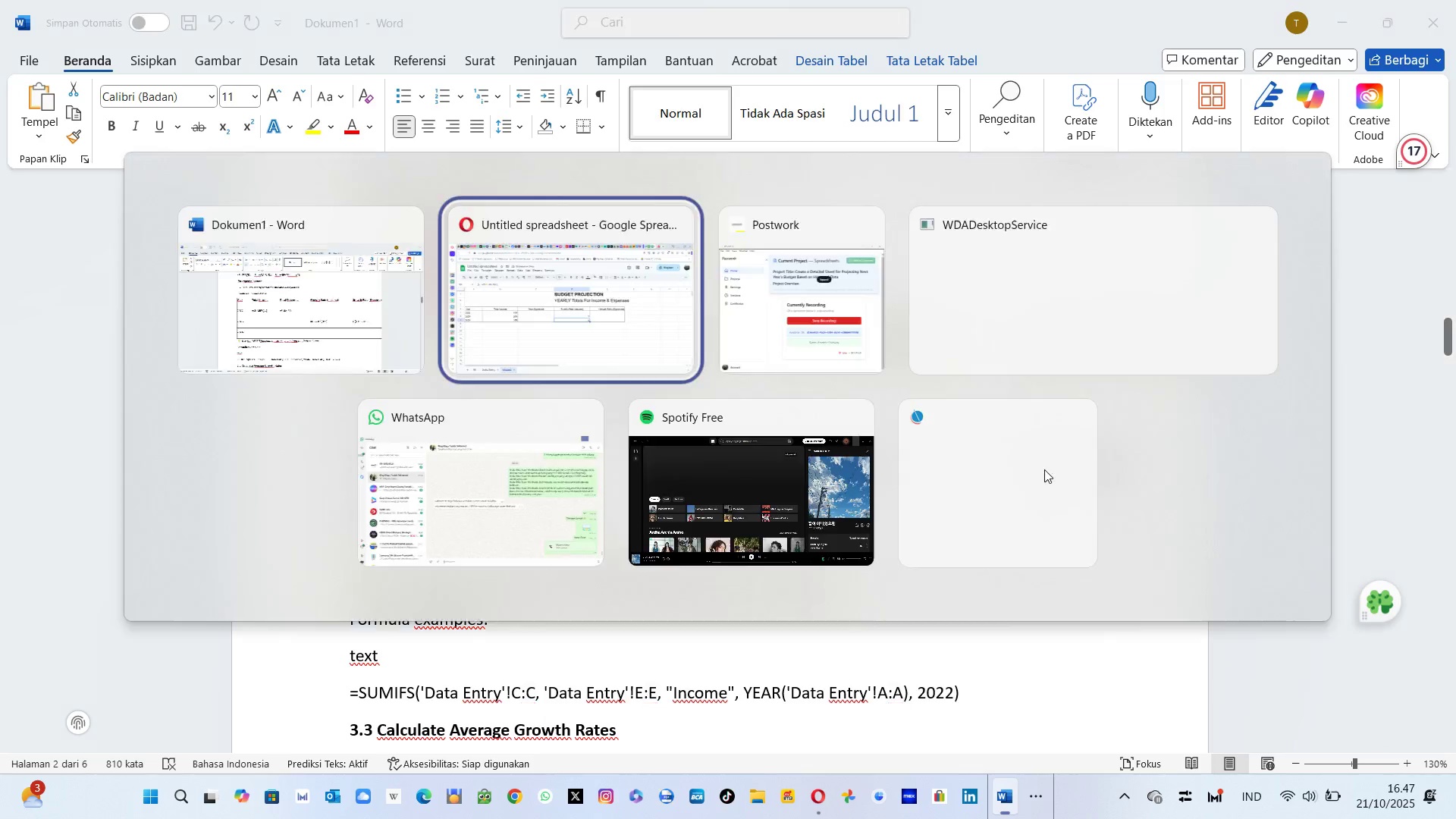 
key(Alt+Tab)
 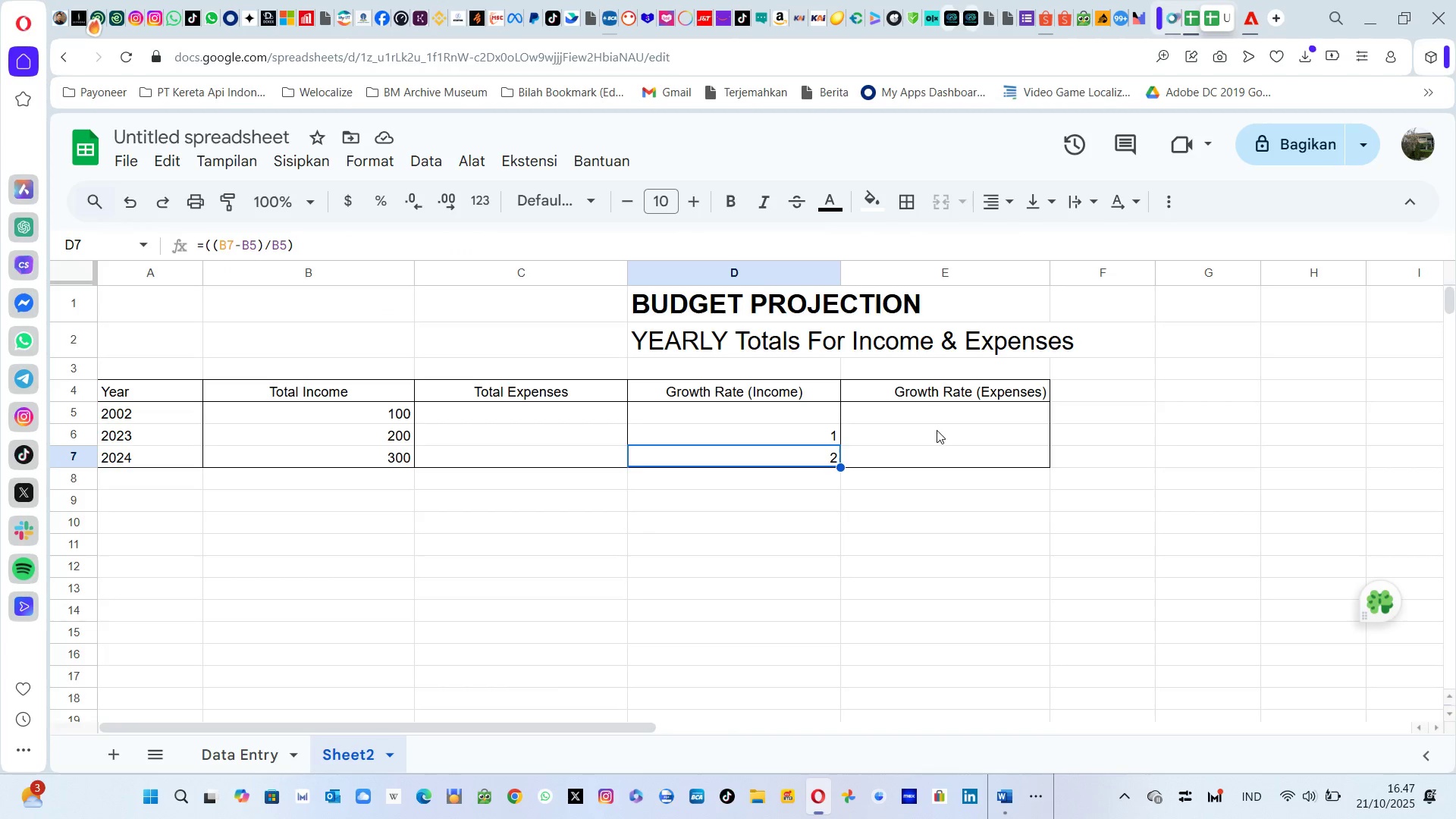 
left_click([937, 430])
 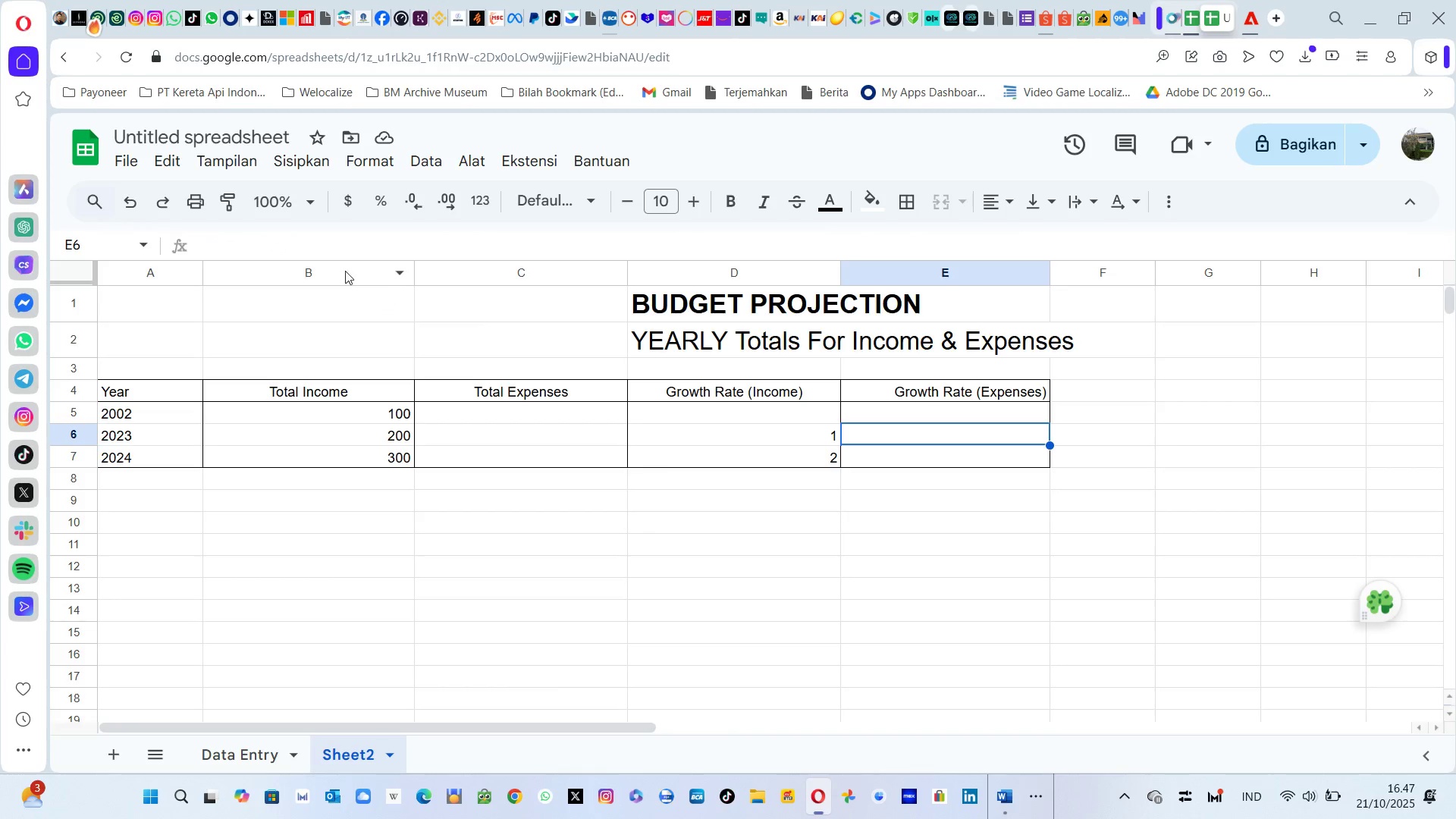 
left_click([308, 240])
 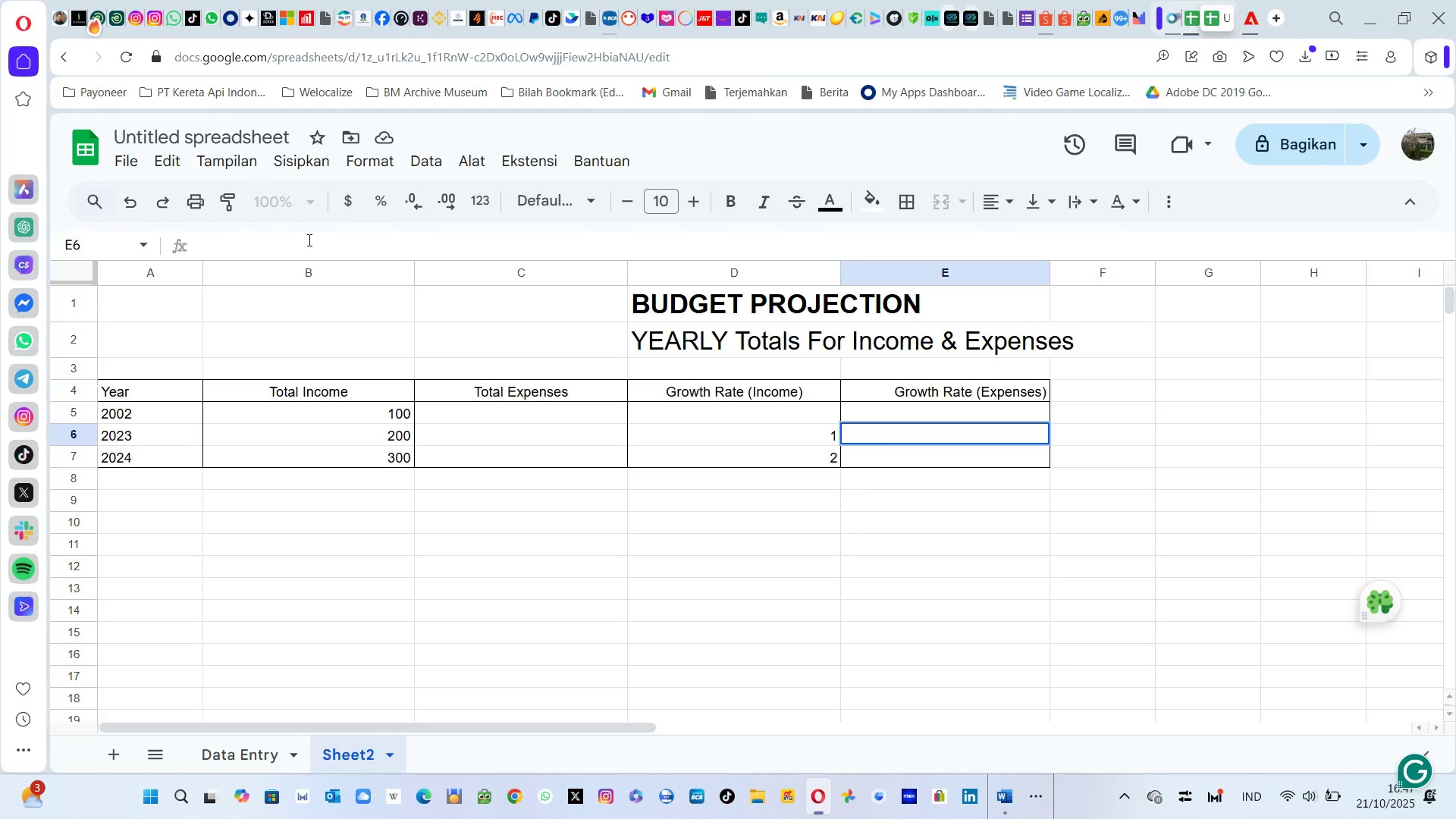 
key(Equal)
 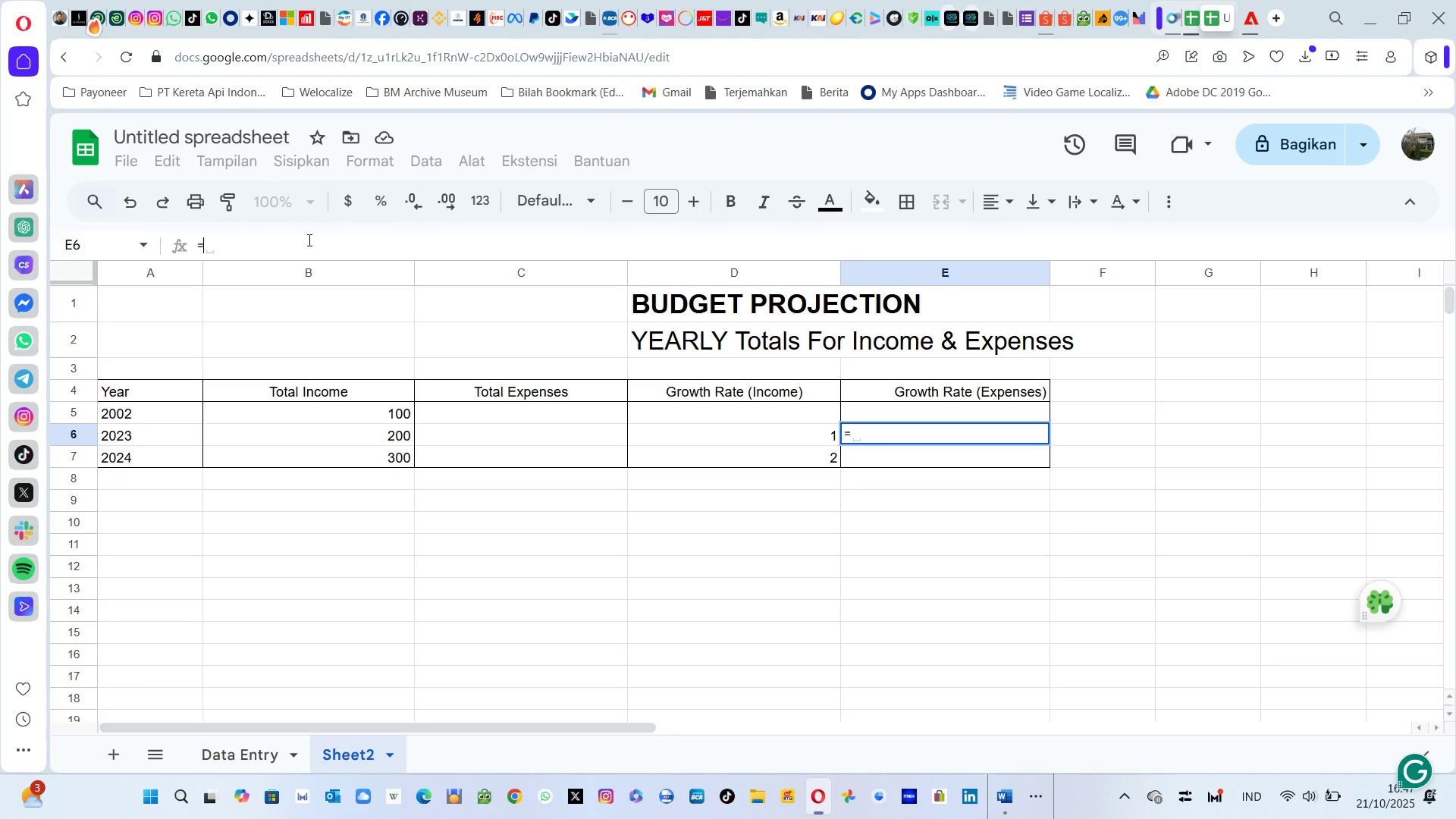 
key(Control+V)
 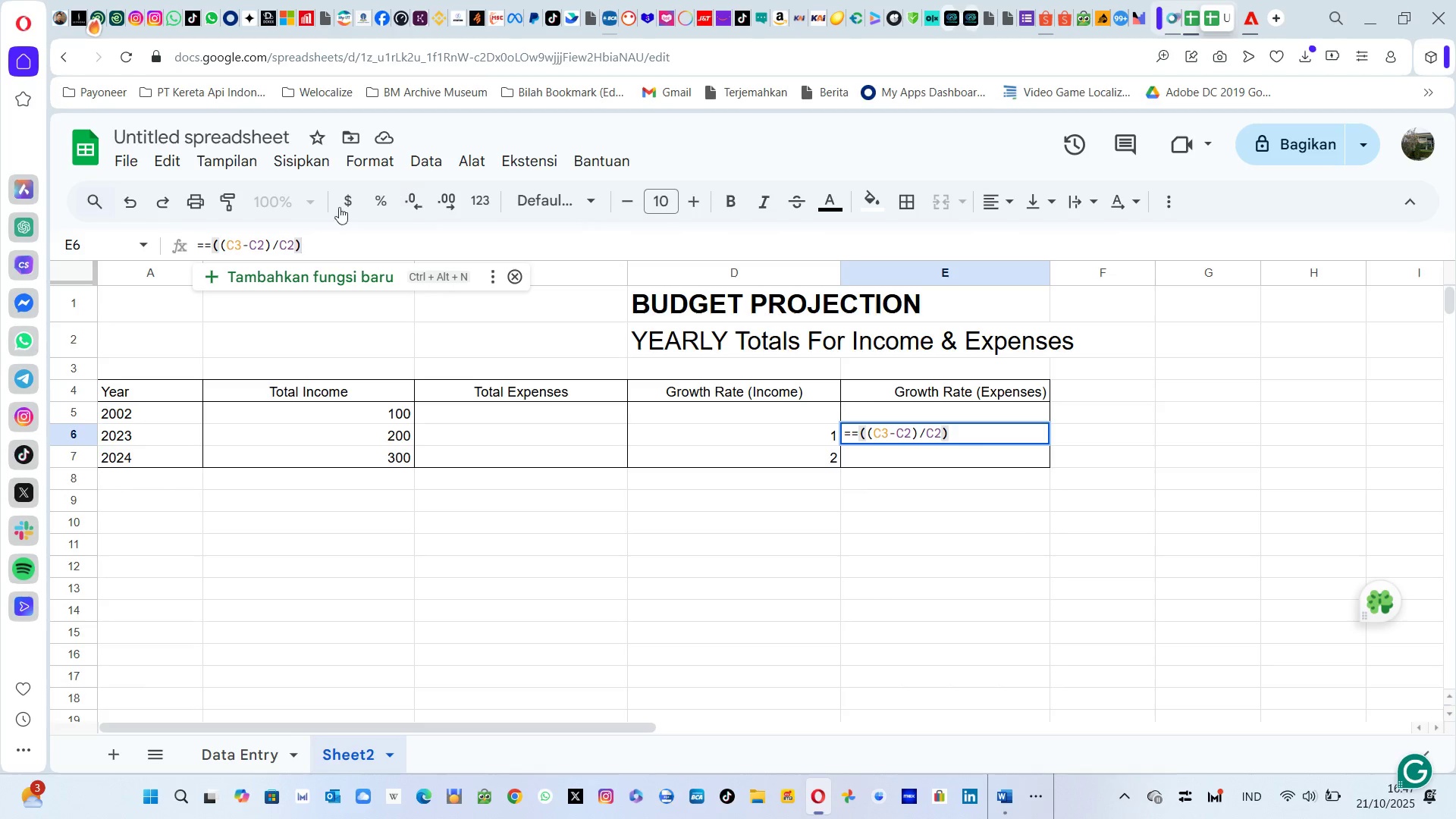 
wait(5.18)
 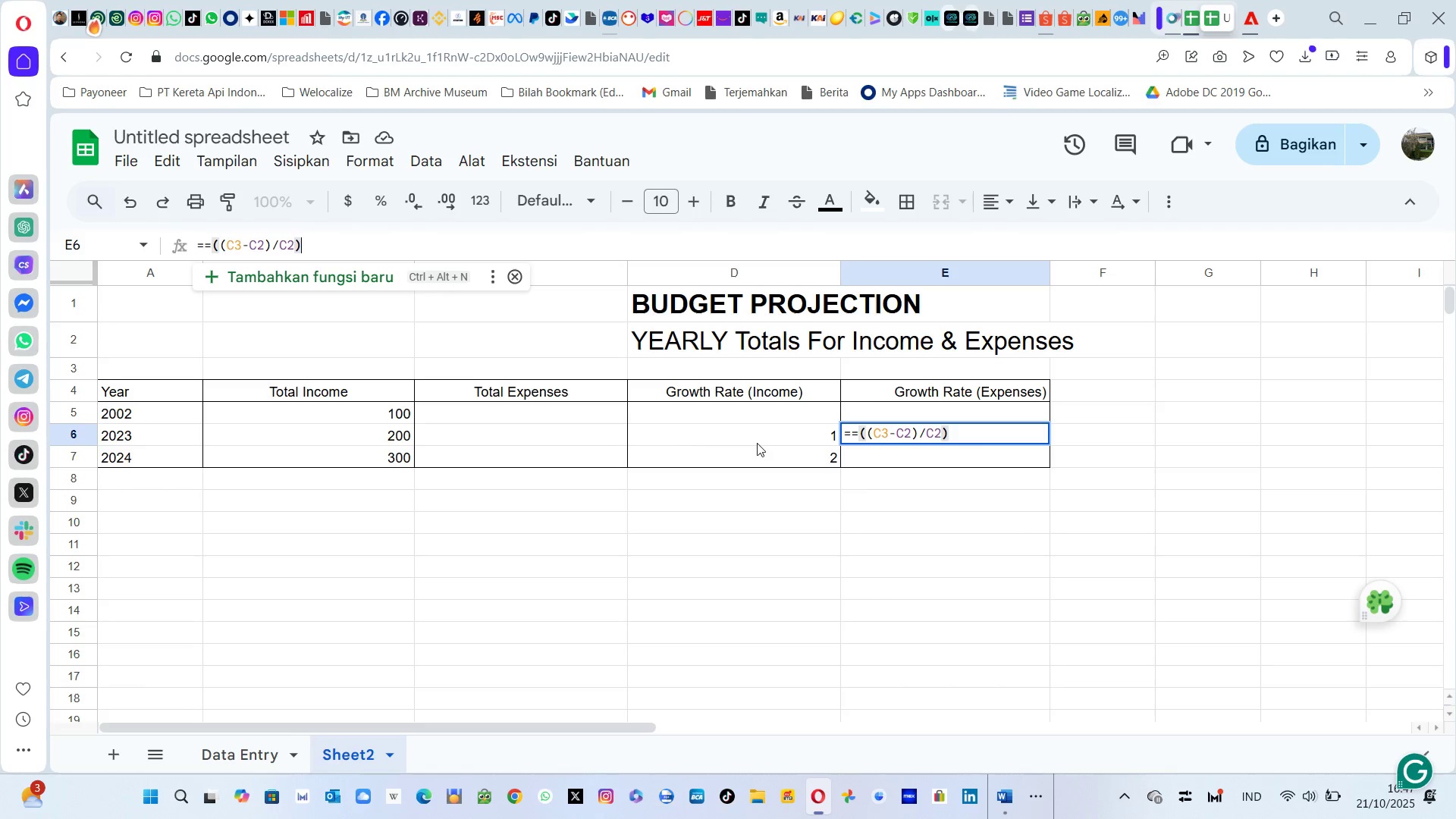 
left_click([206, 248])
 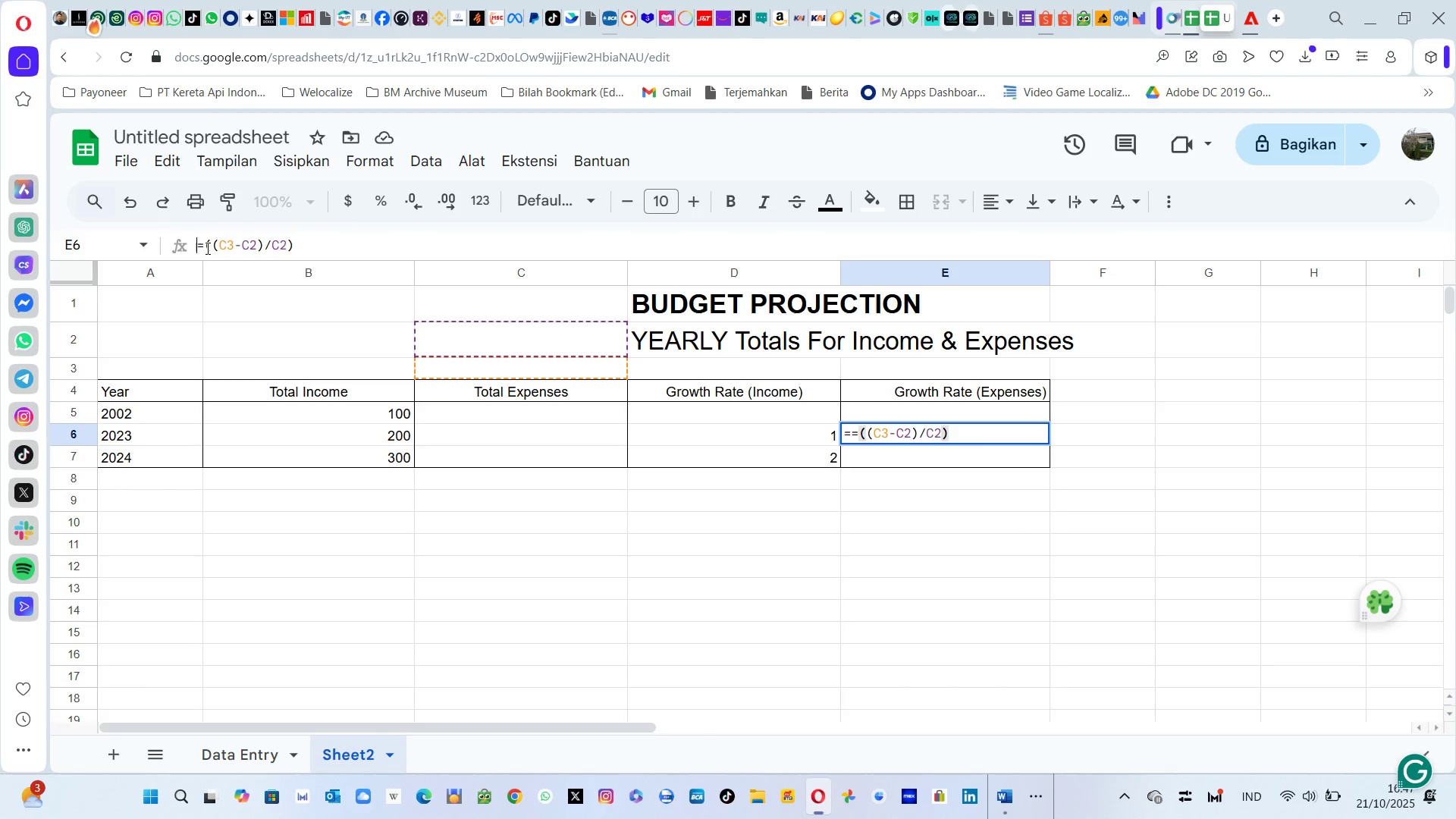 
key(Backspace)
 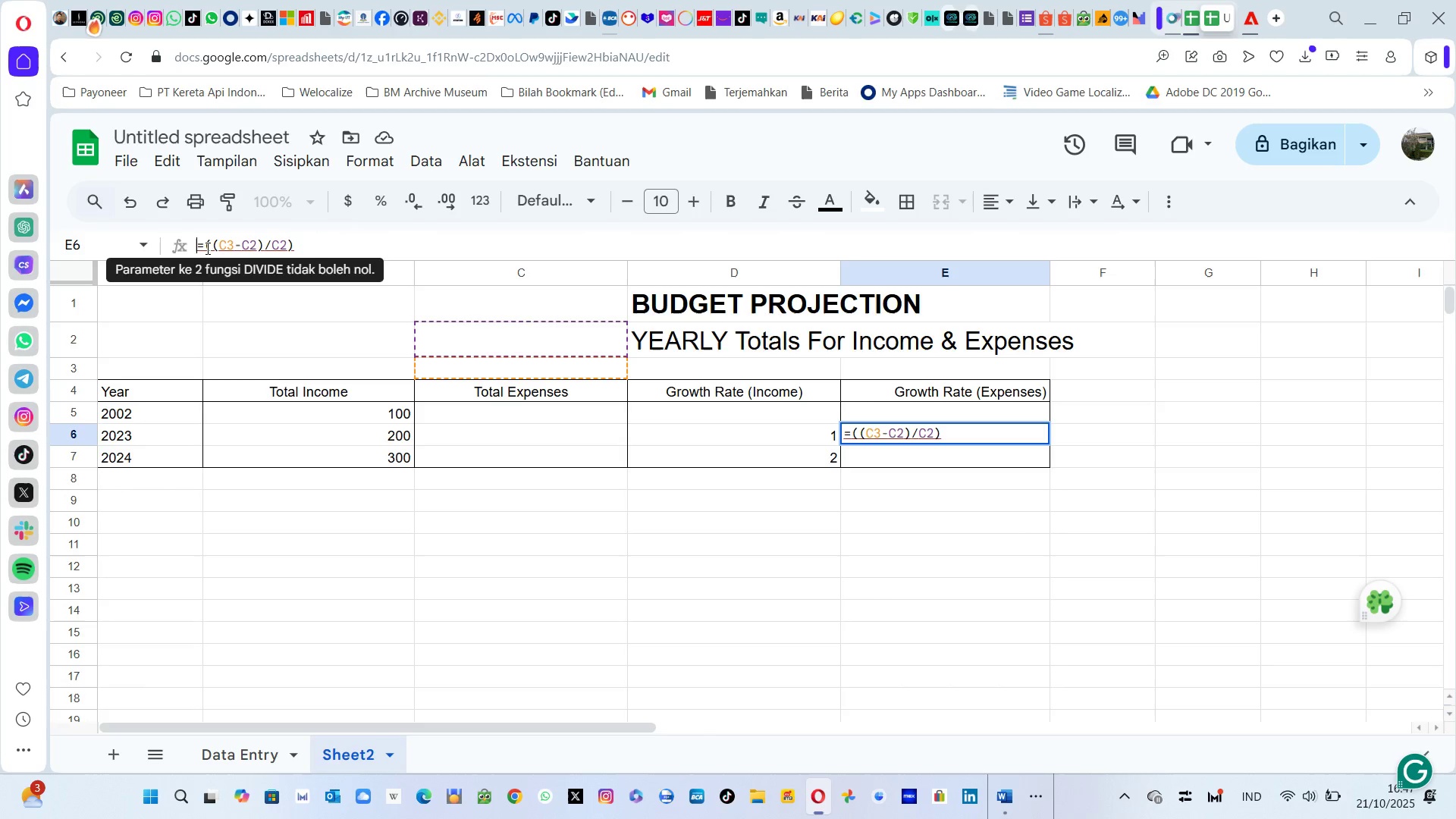 
hold_key(key=ArrowRight, duration=0.62)
 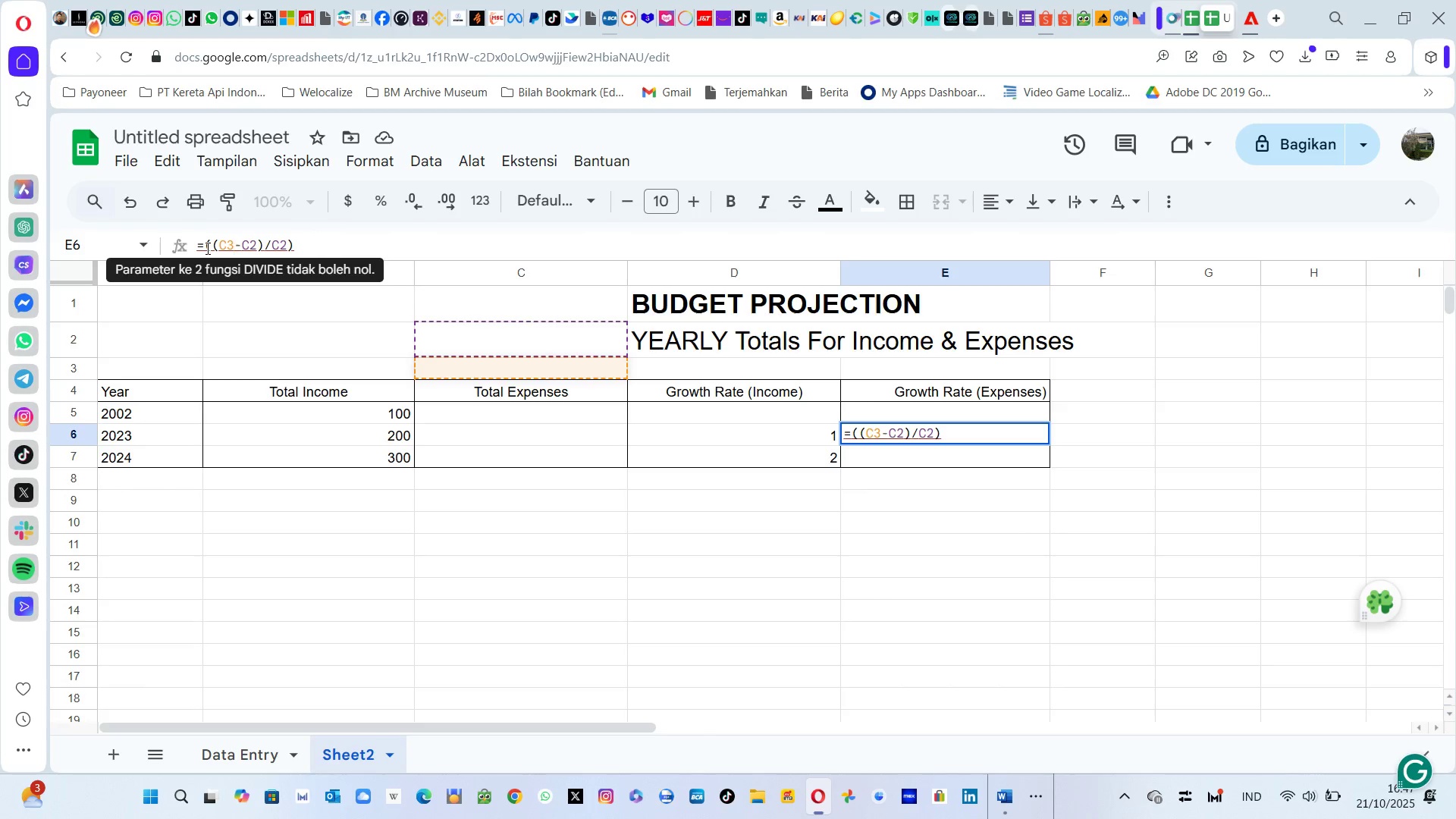 
key(ArrowRight)
 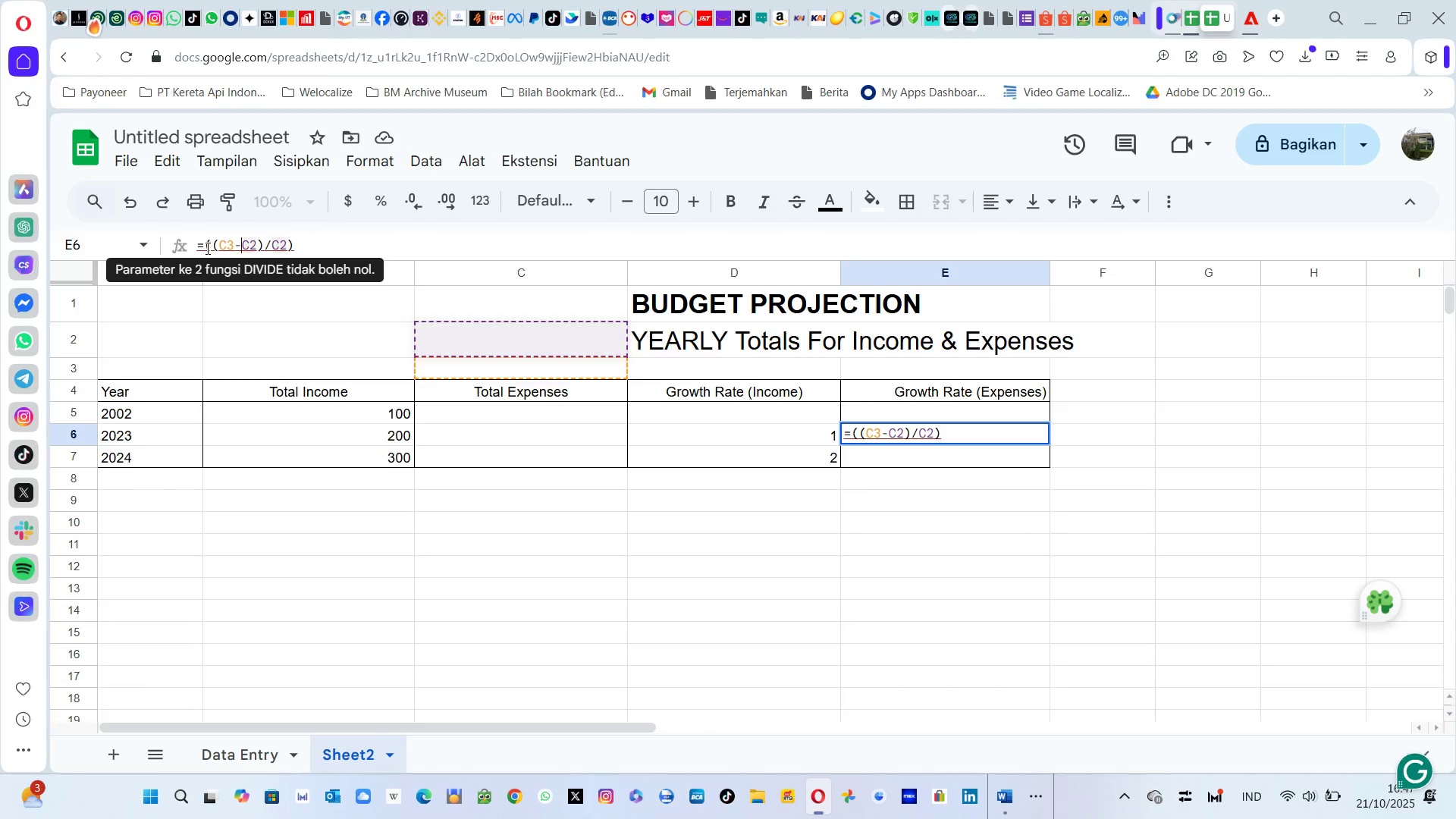 
key(ArrowRight)
 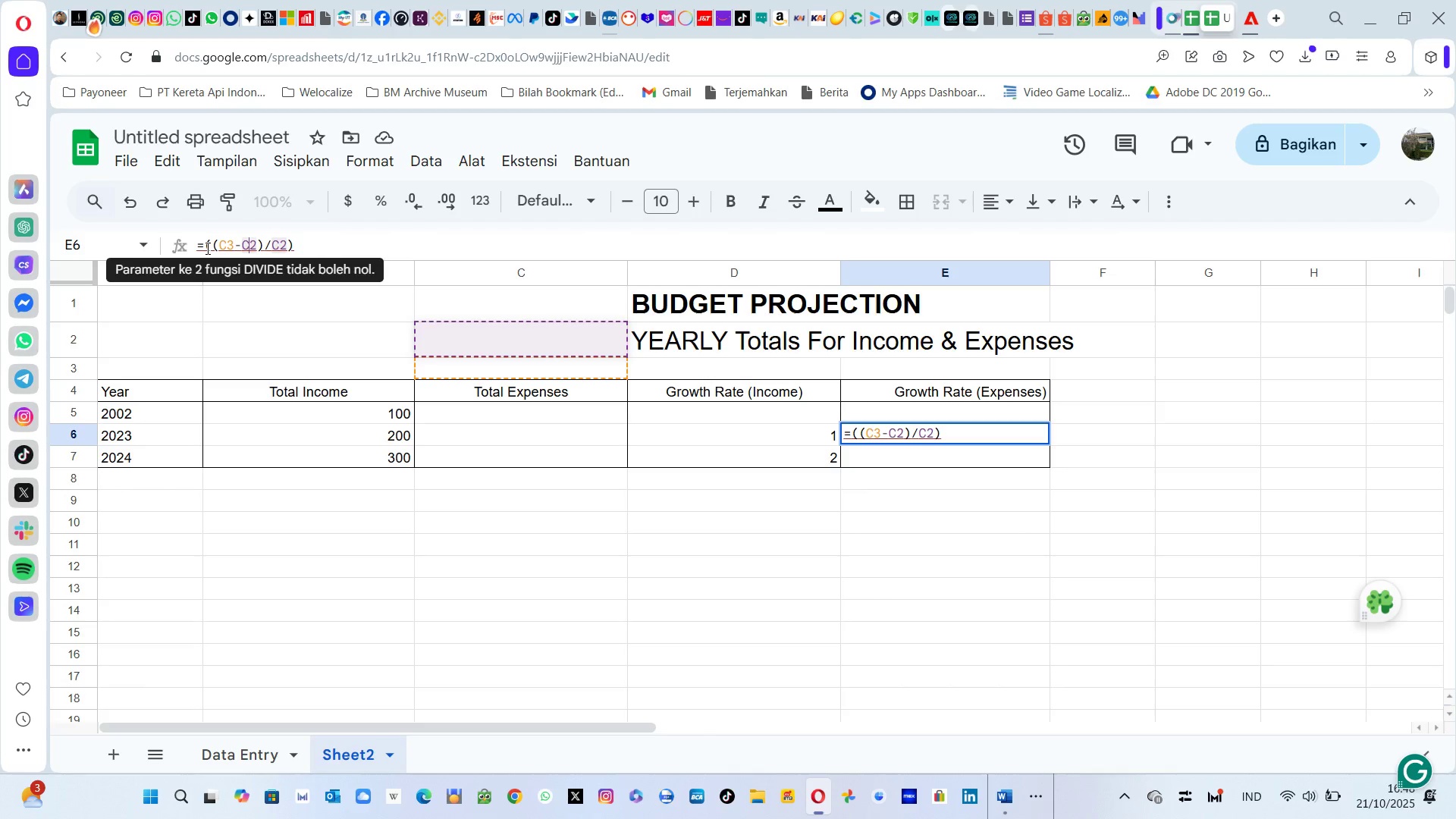 
key(ArrowUp)
 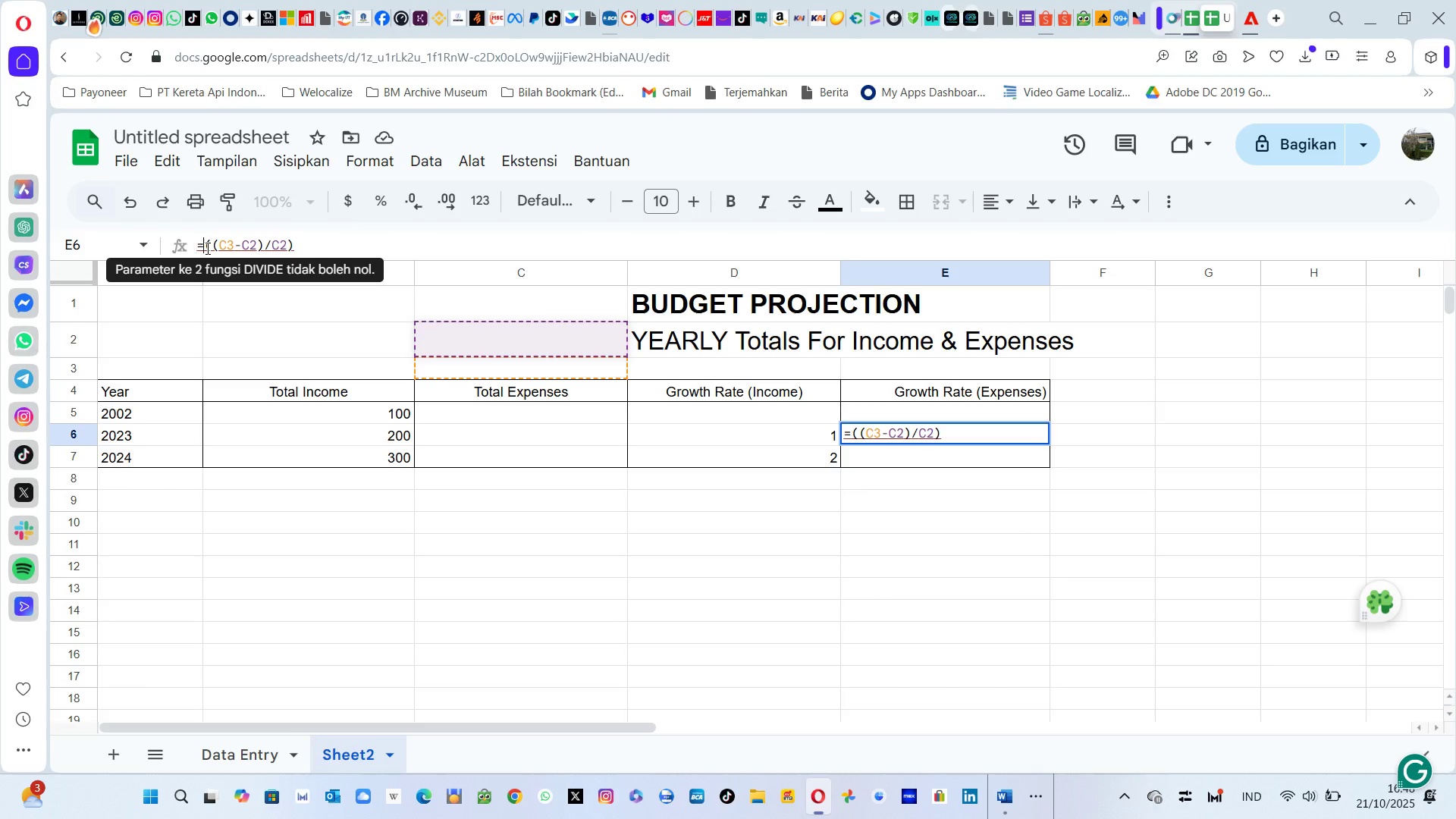 
key(ArrowRight)
 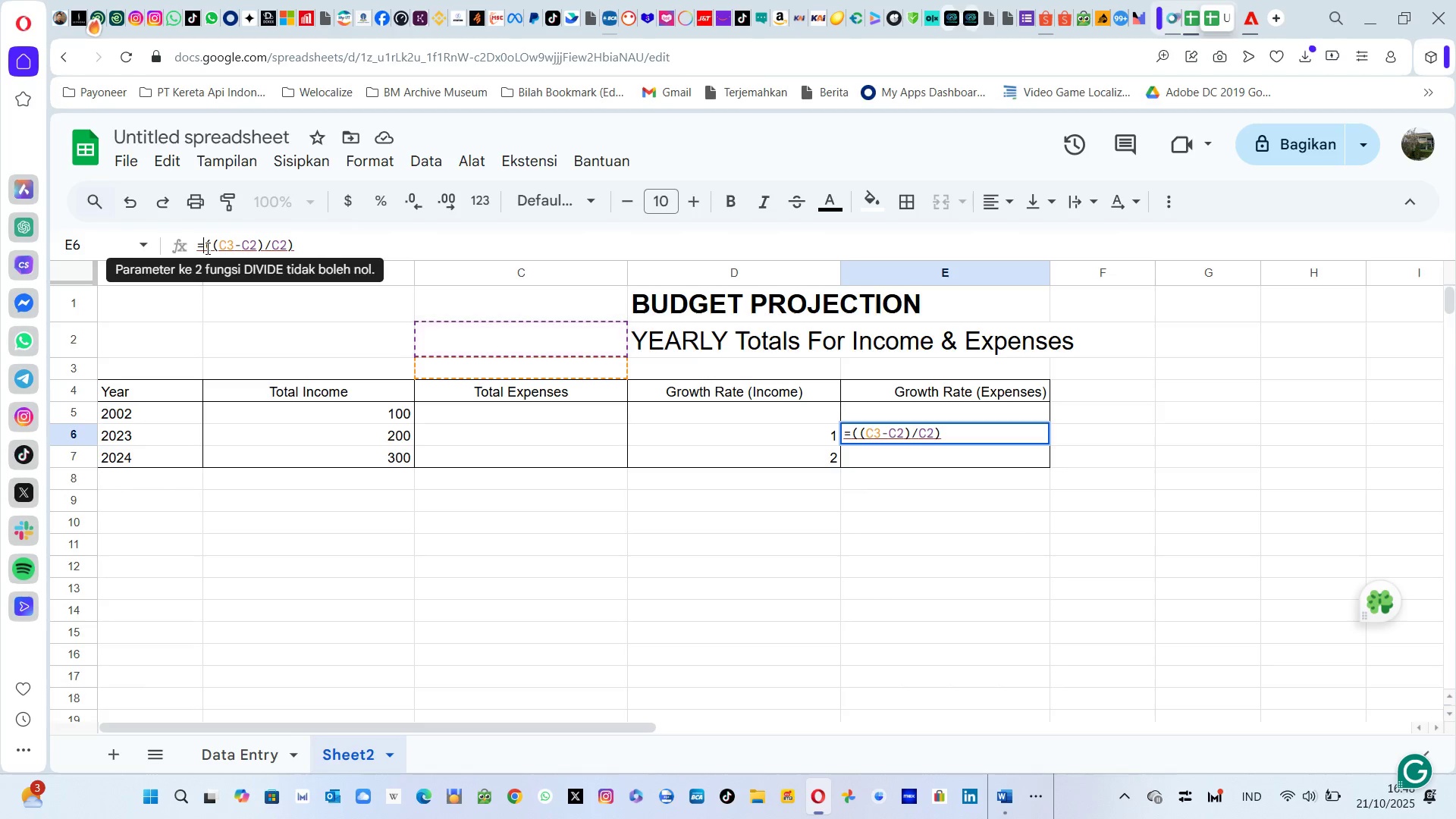 
key(ArrowRight)
 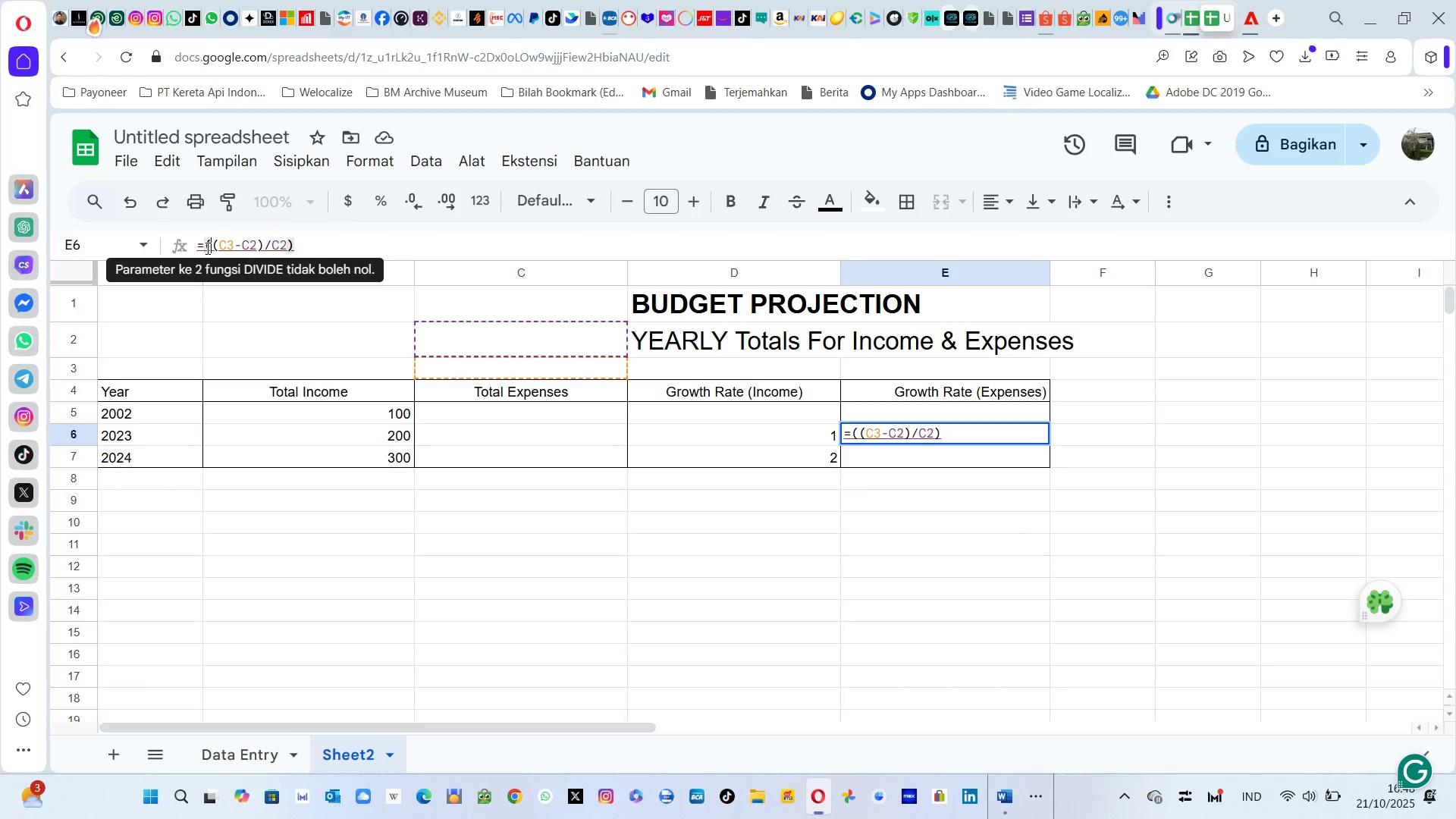 
key(ArrowRight)
 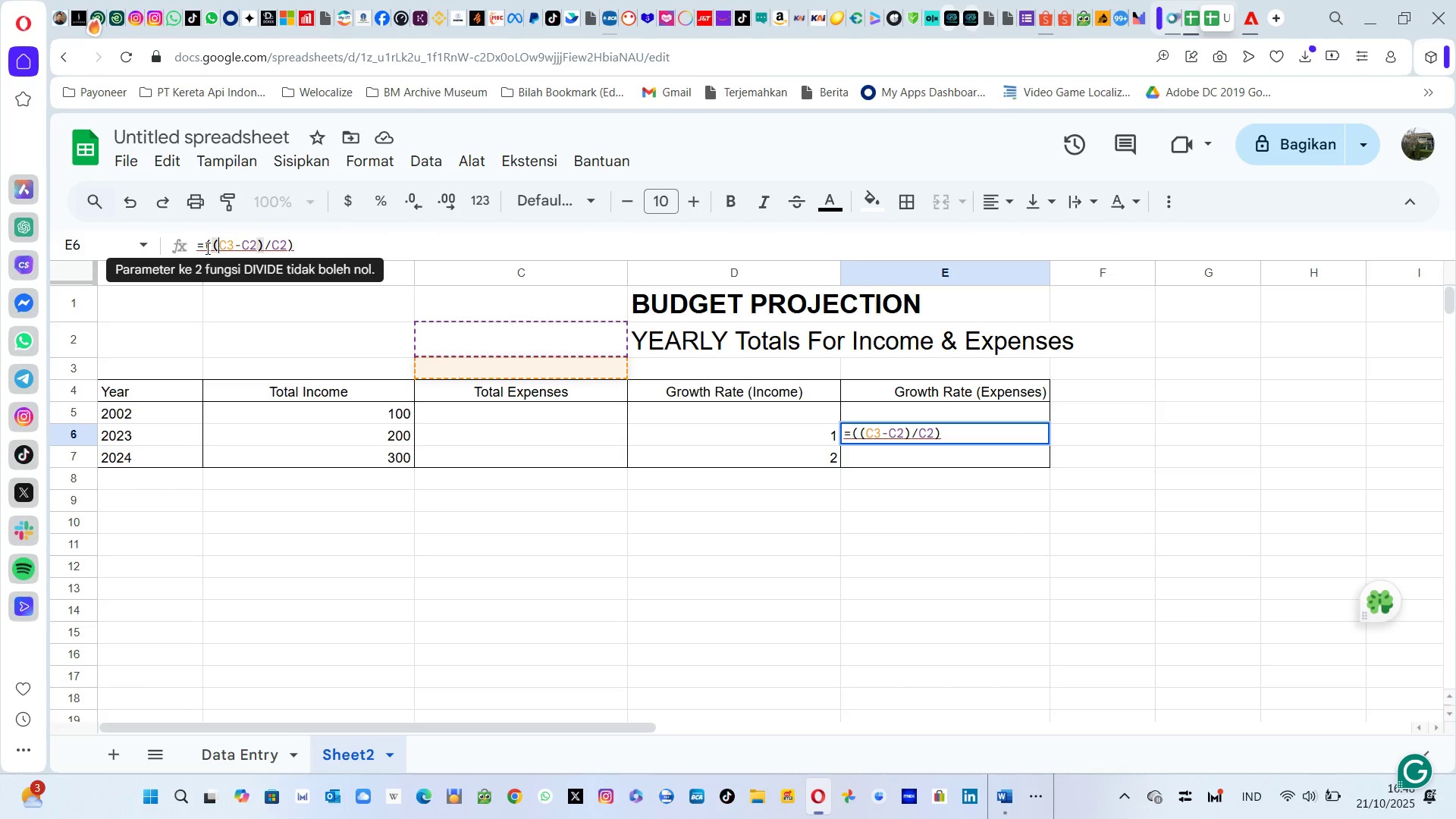 
key(ArrowRight)
 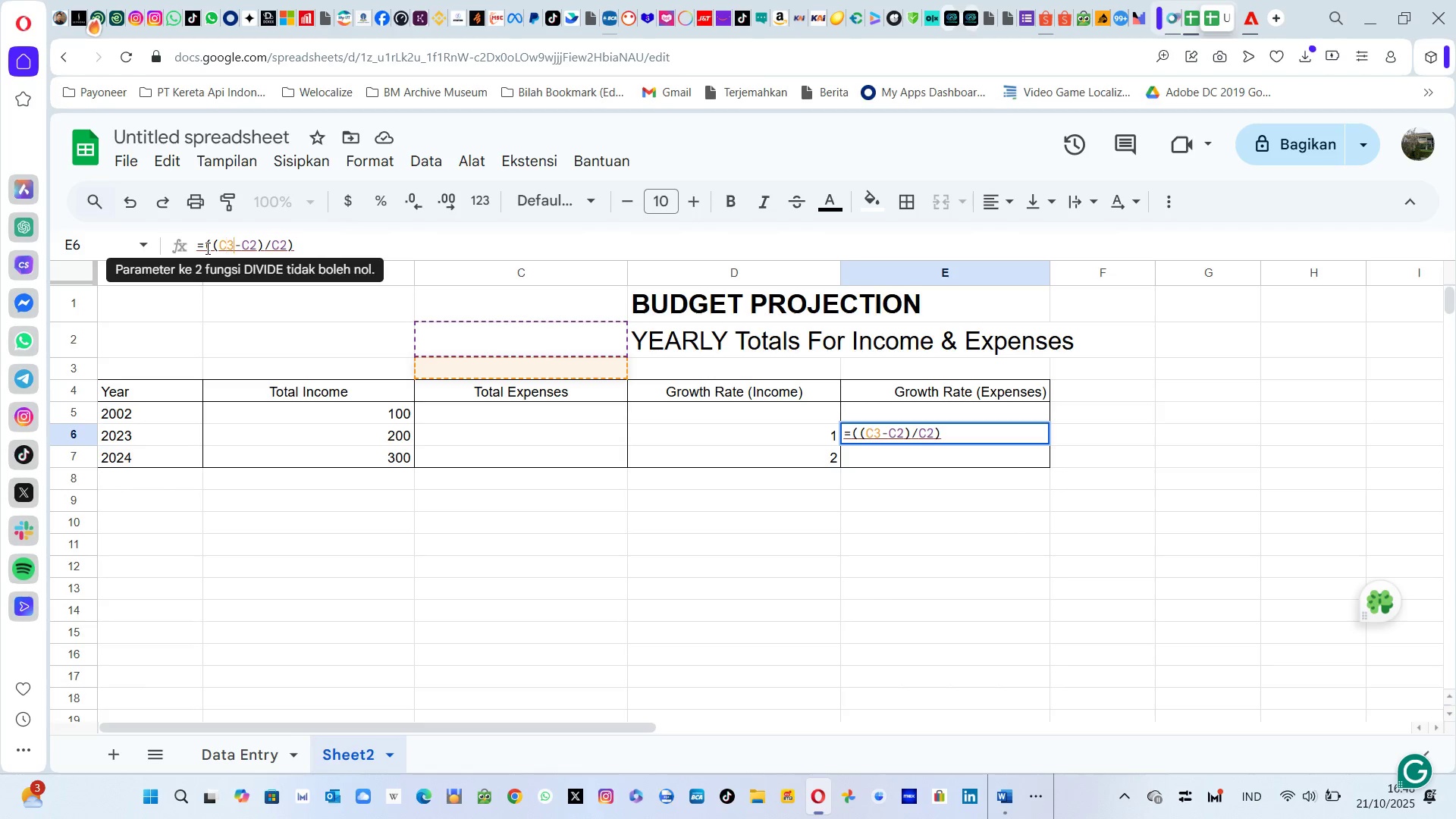 
key(ArrowRight)
 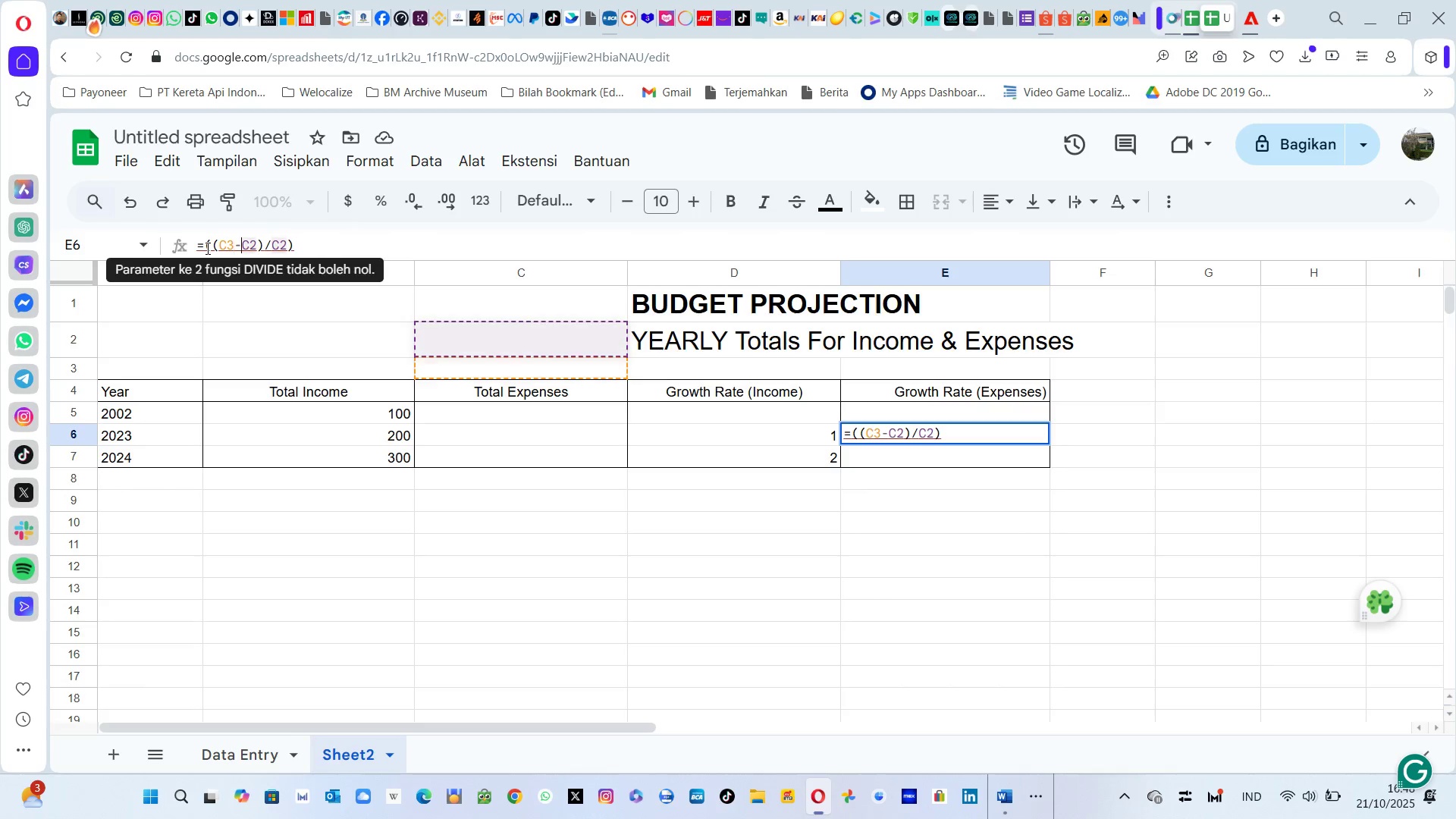 
key(ArrowRight)
 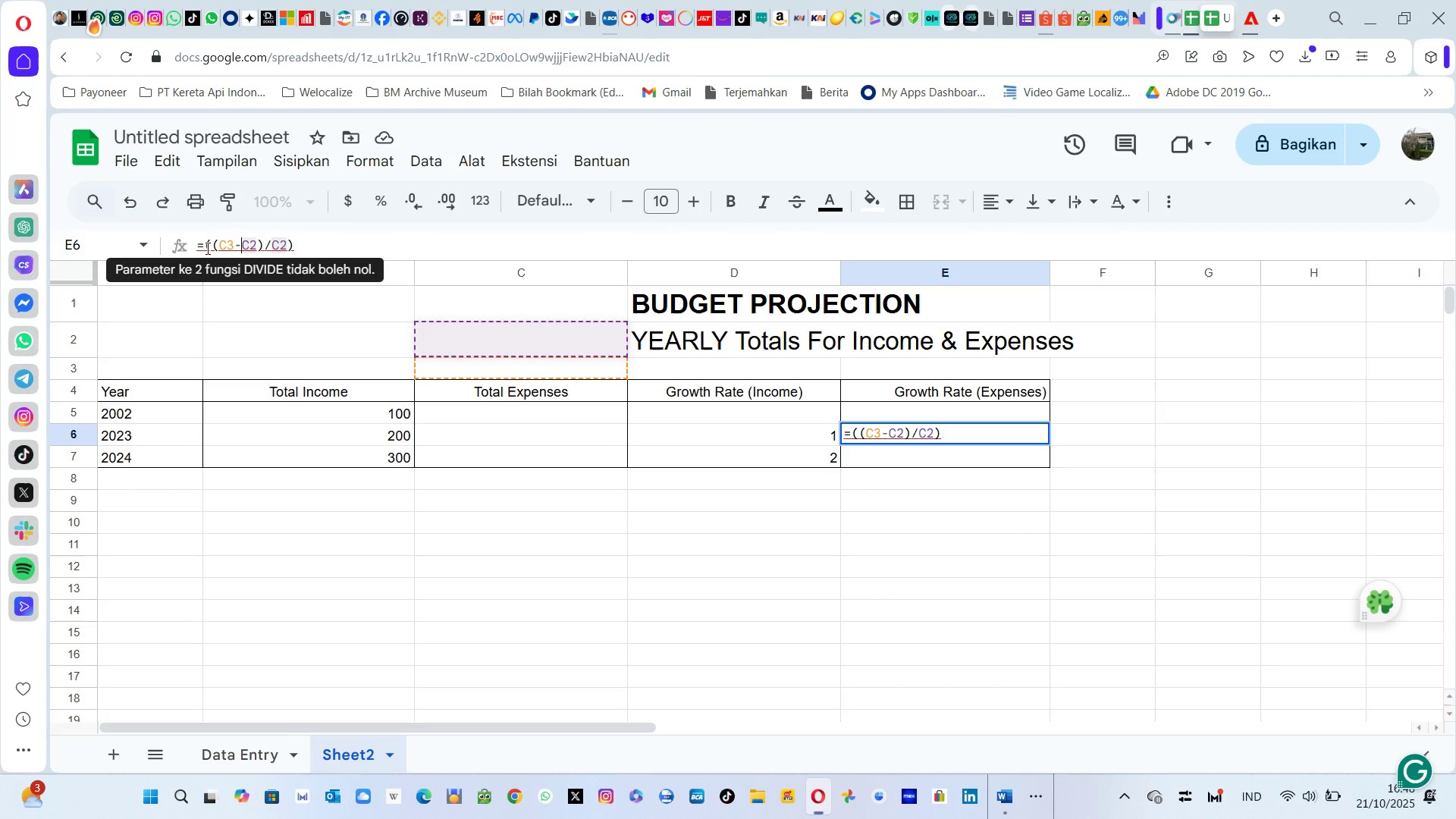 
key(ArrowRight)
 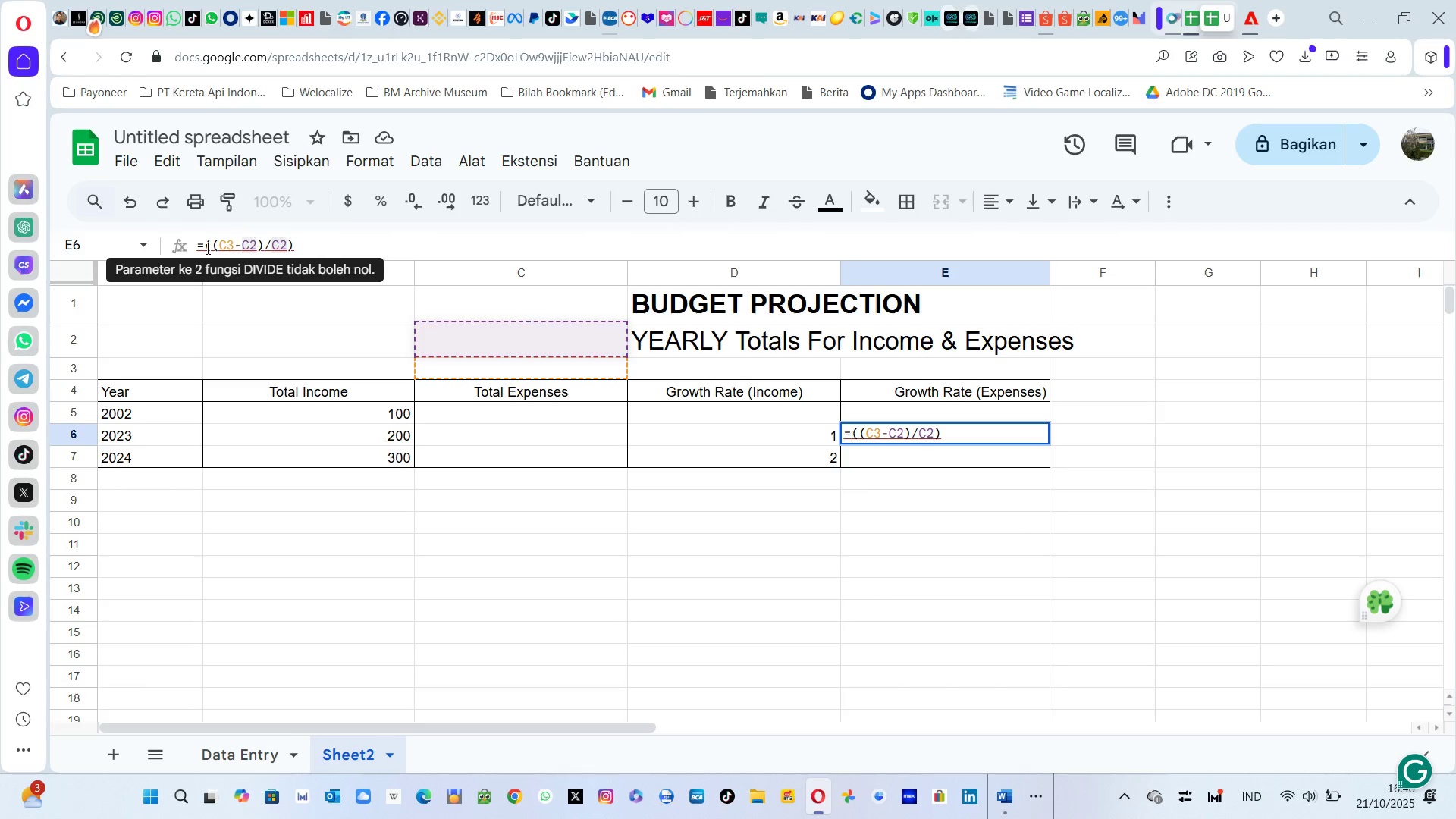 
key(ArrowRight)
 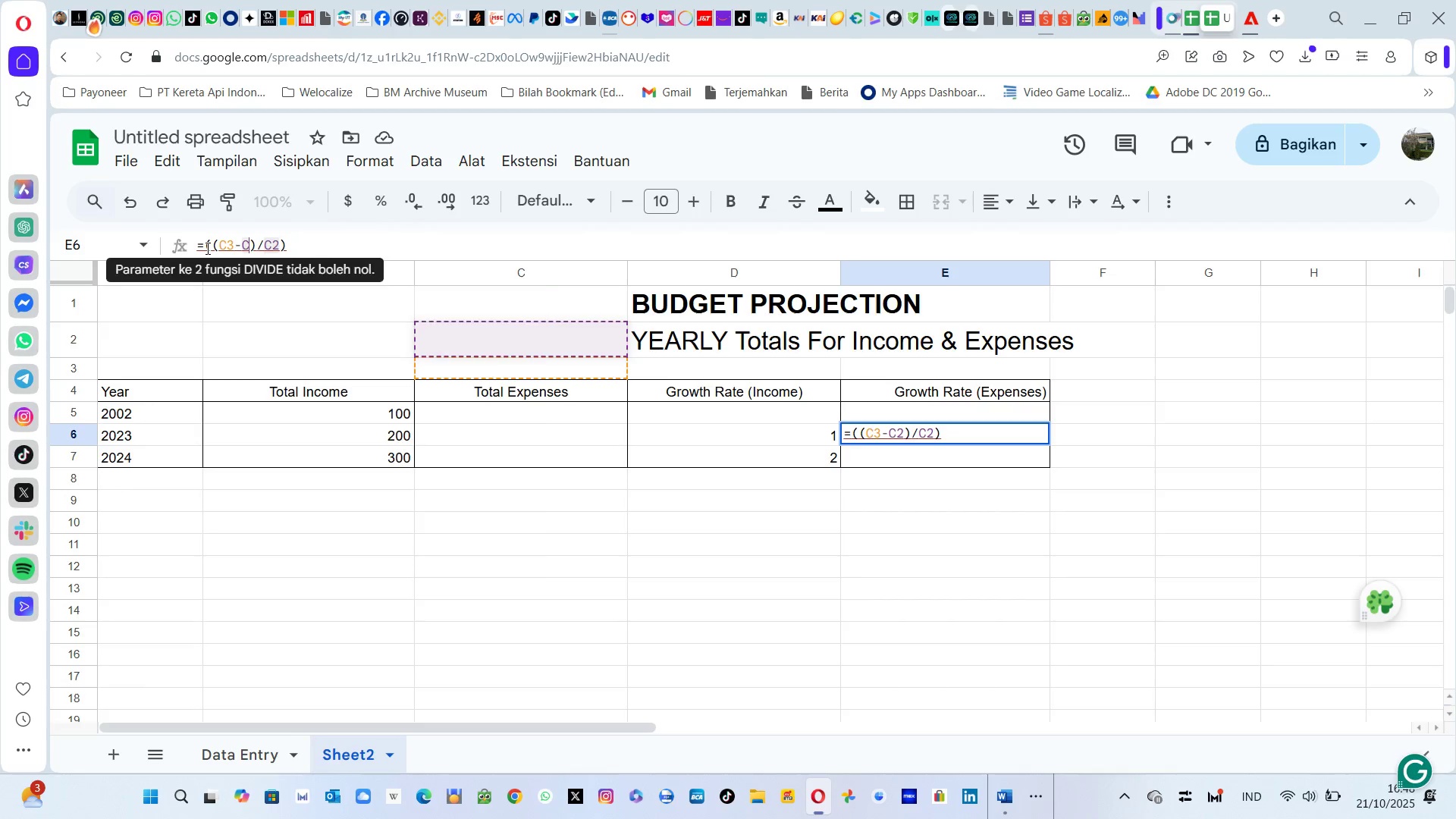 
key(Backspace)
 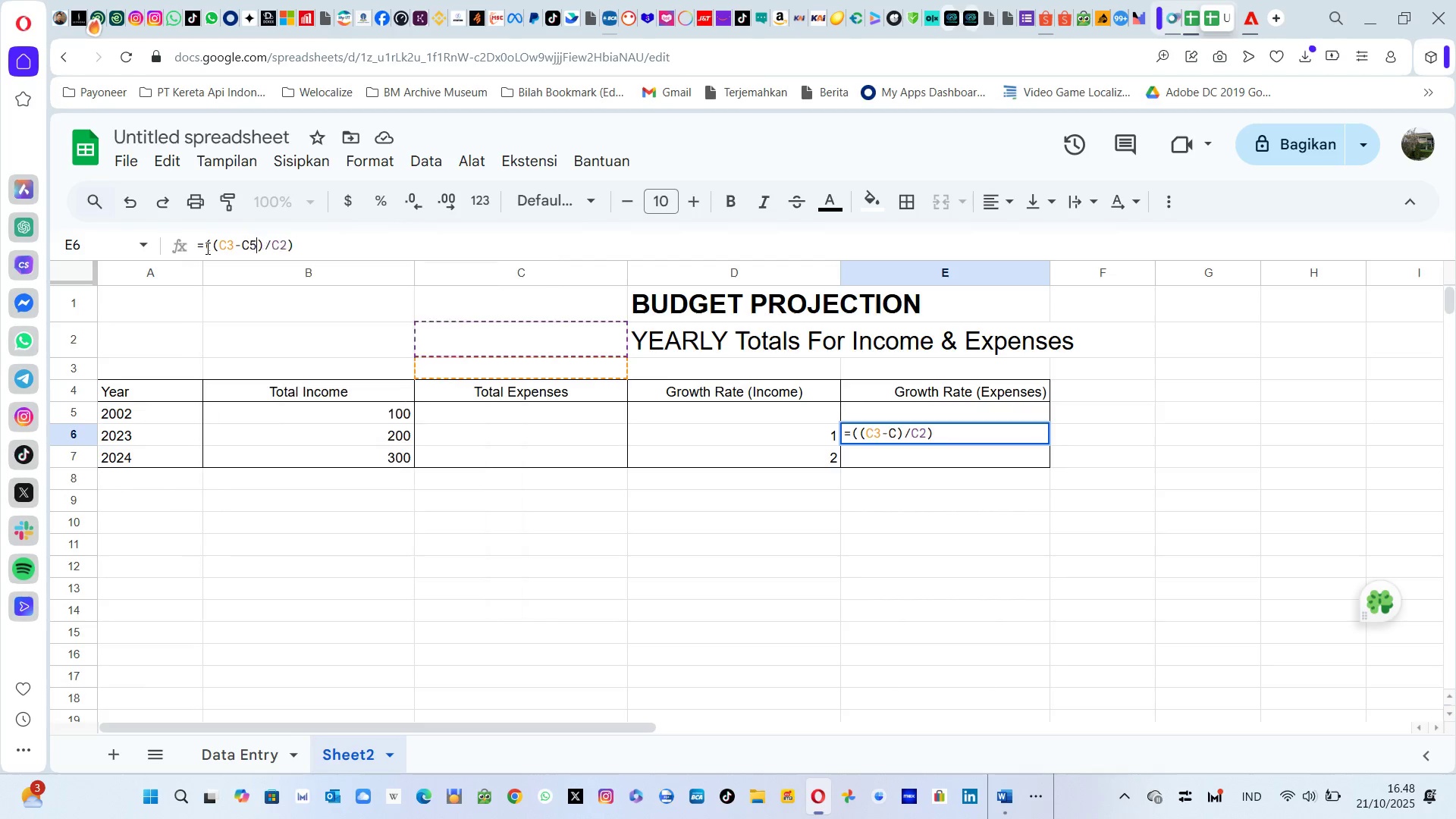 
key(5)
 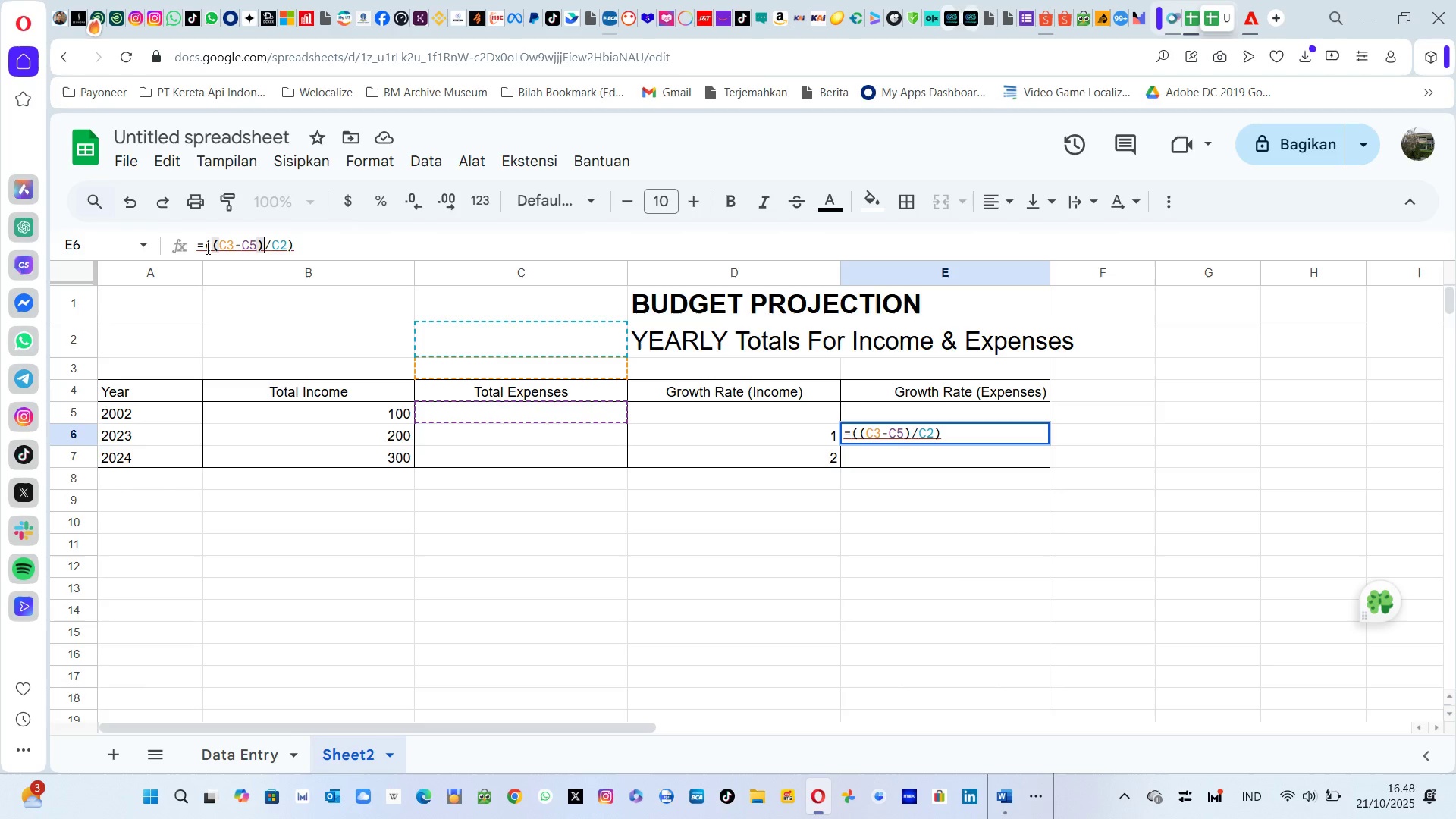 
key(ArrowRight)
 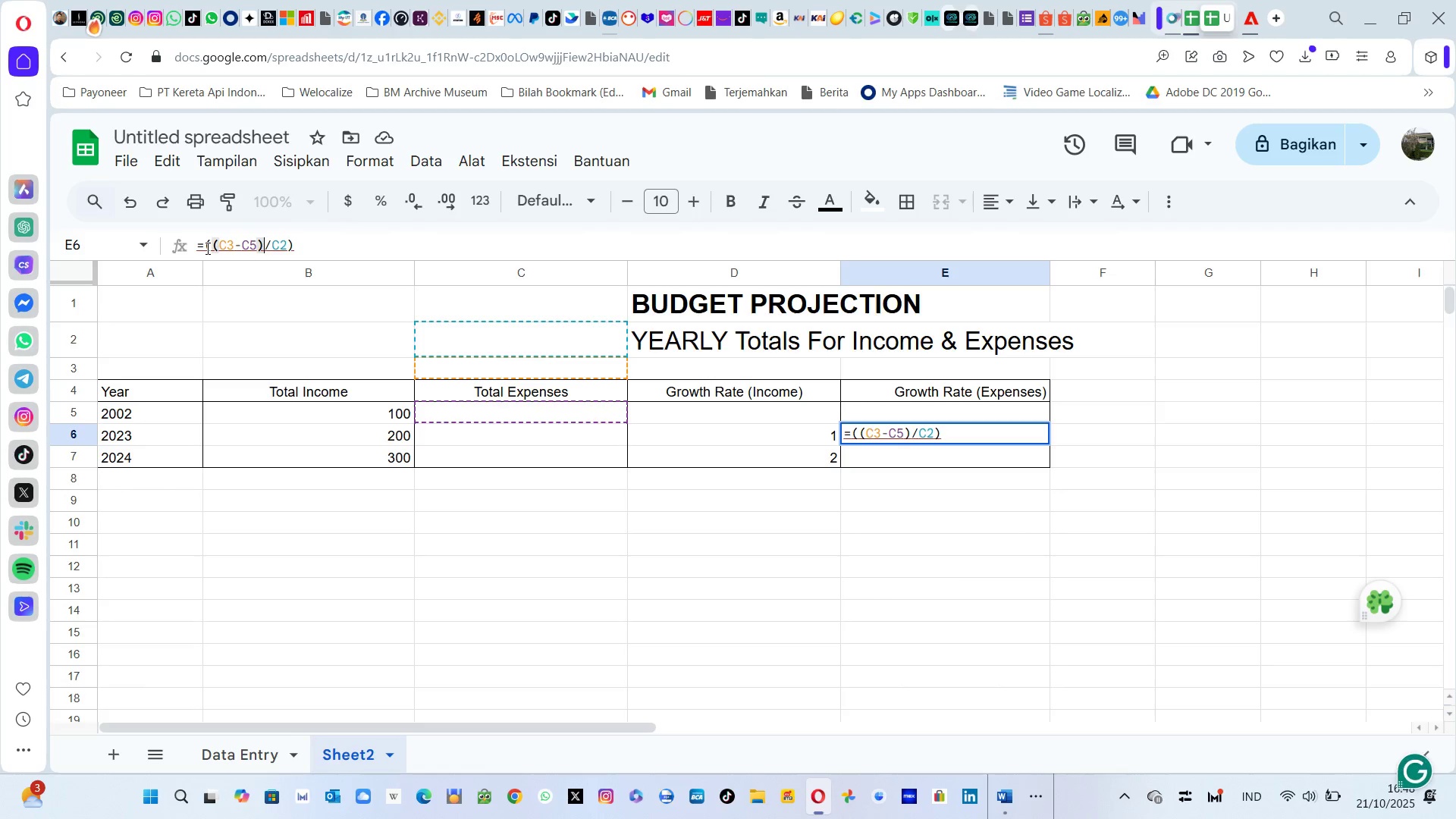 
key(ArrowRight)
 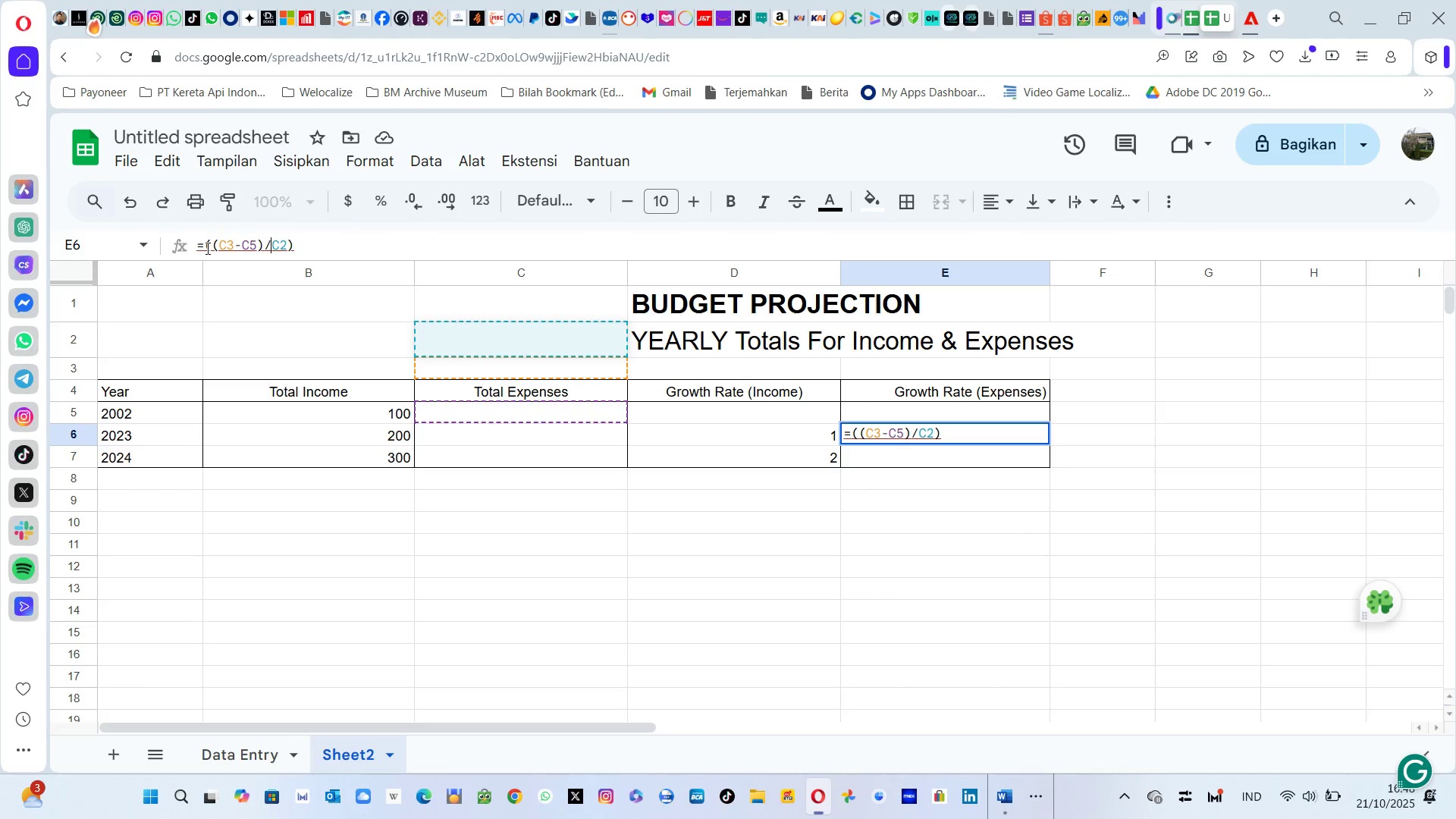 
key(ArrowRight)
 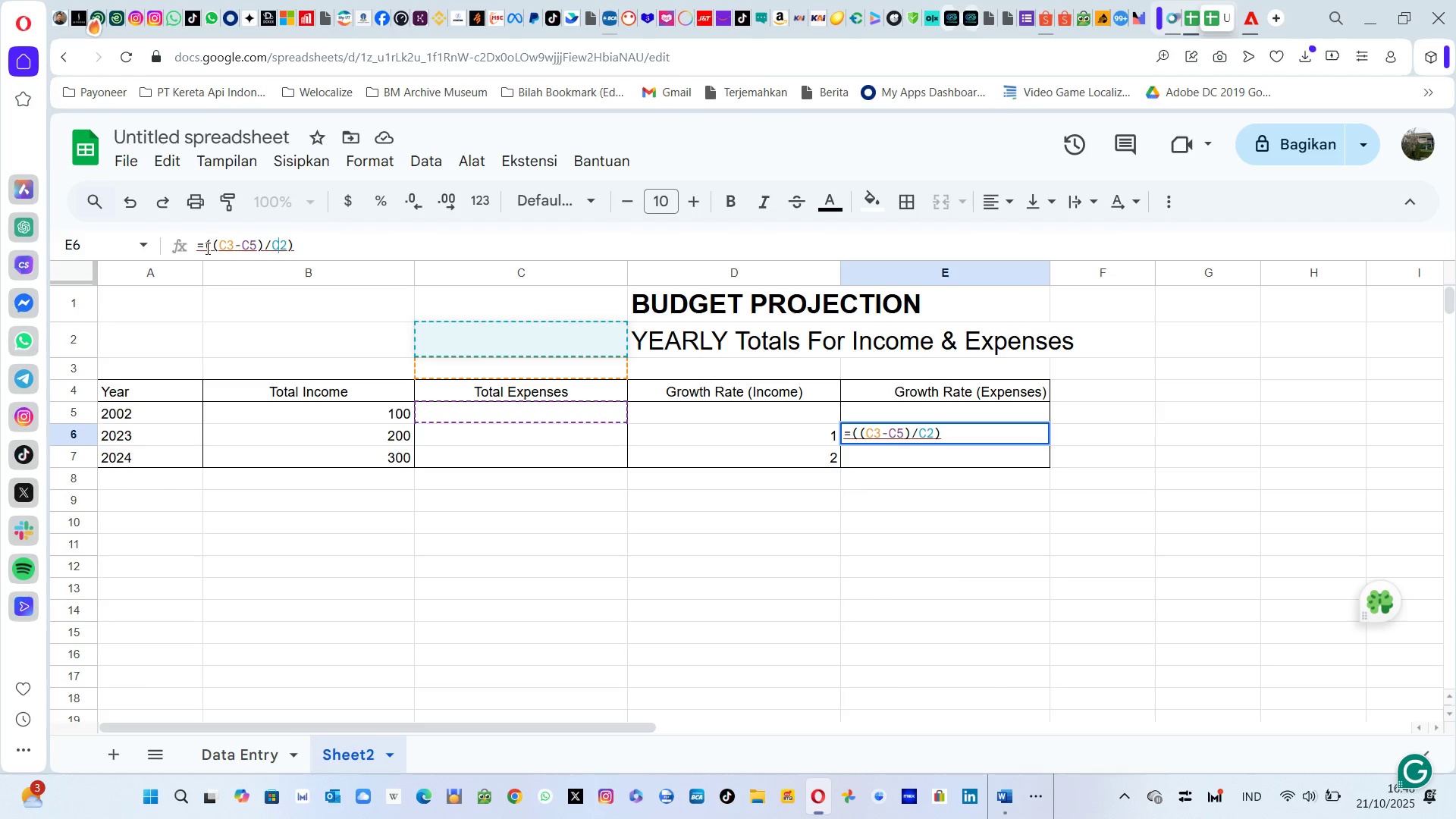 
key(ArrowRight)
 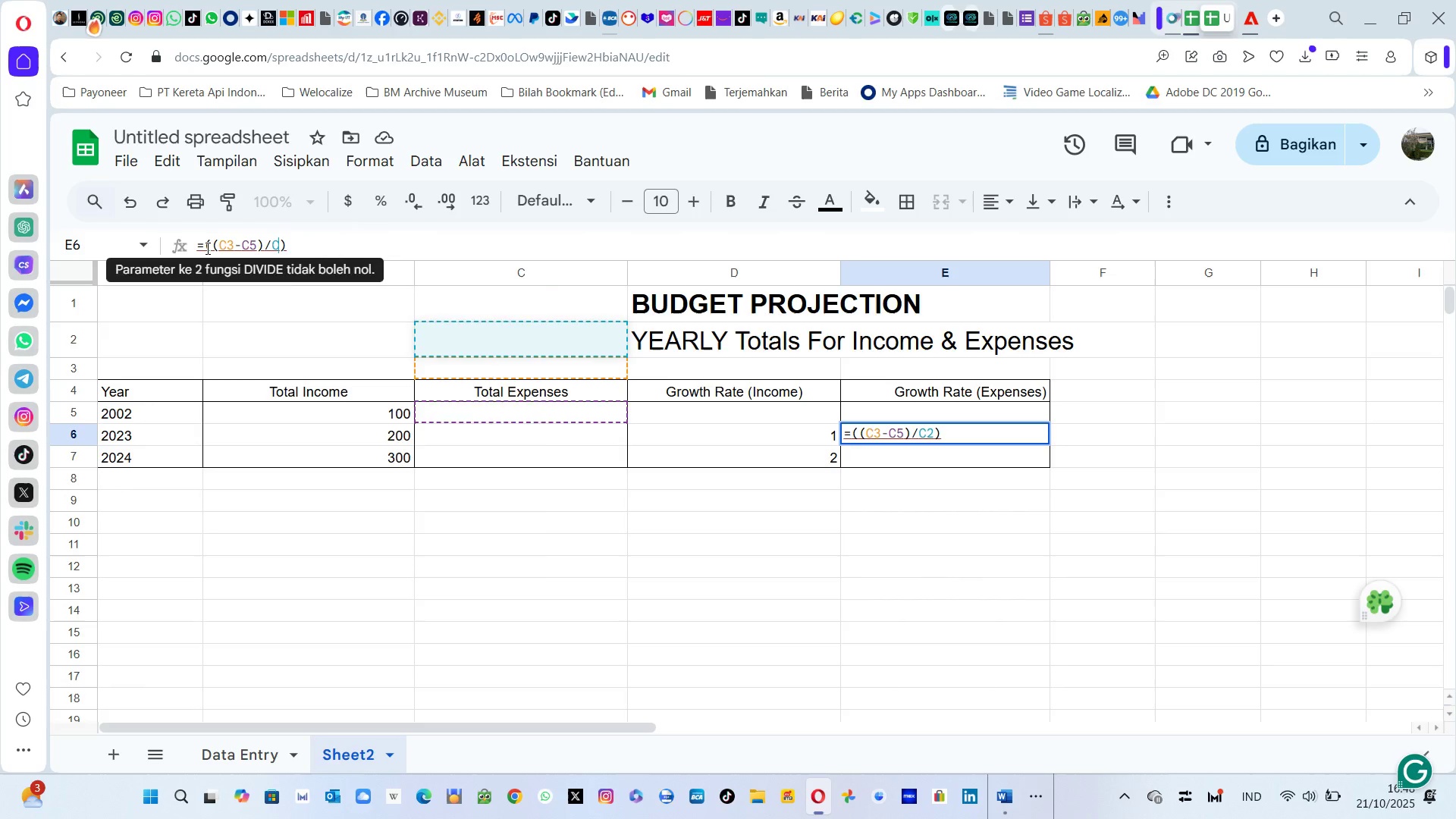 
key(Backspace)
 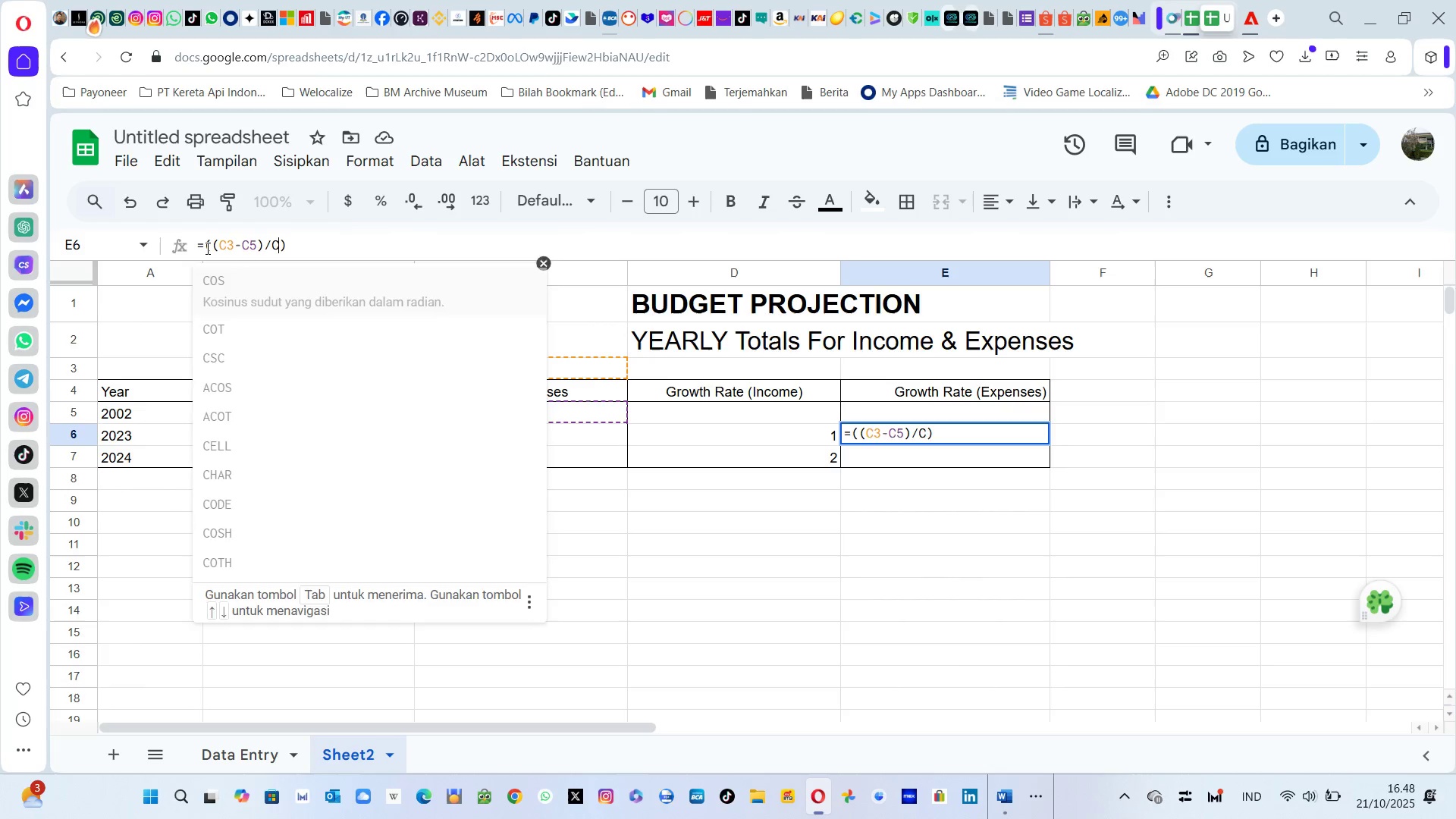 
key(5)
 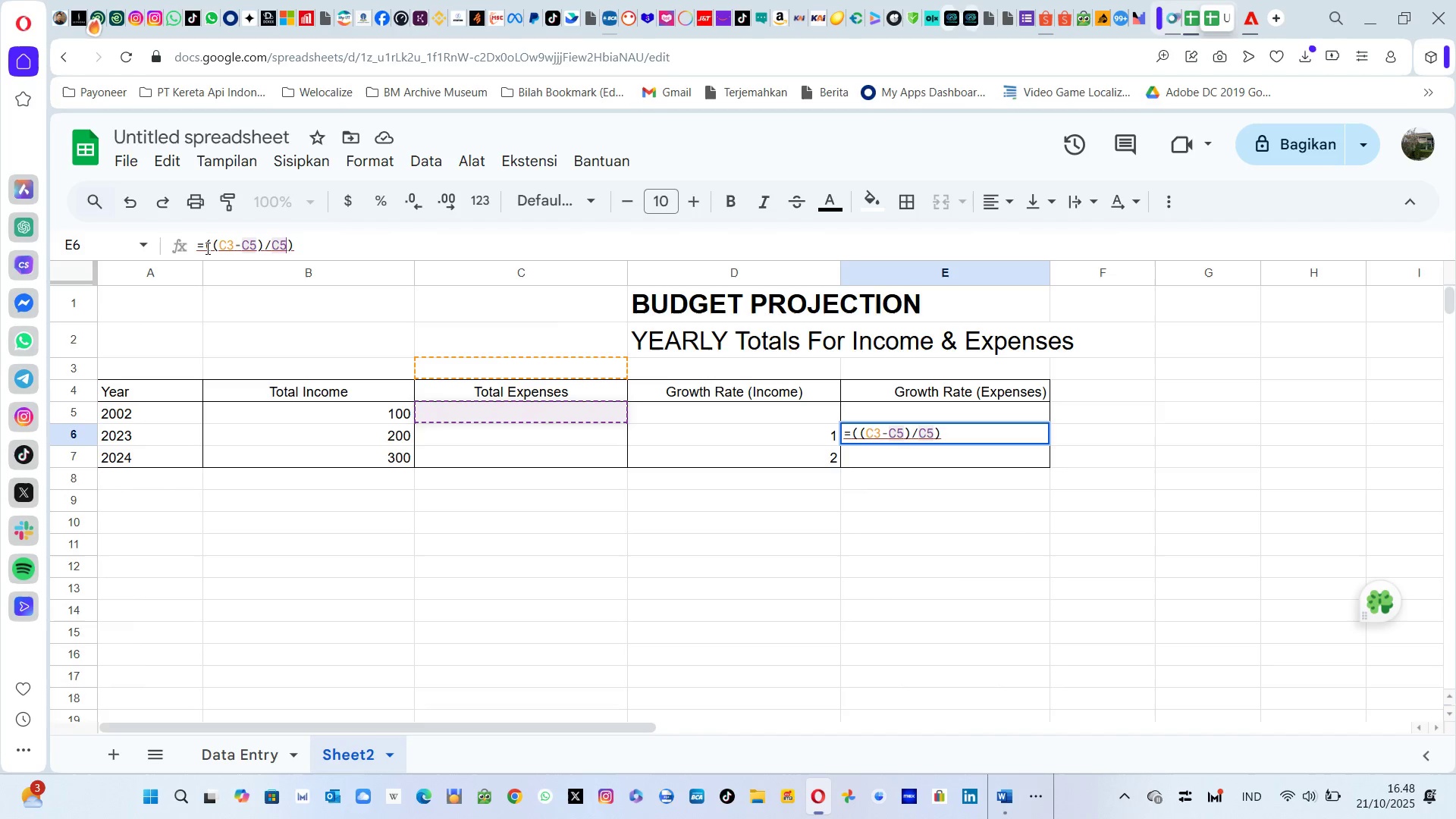 
key(ArrowLeft)
 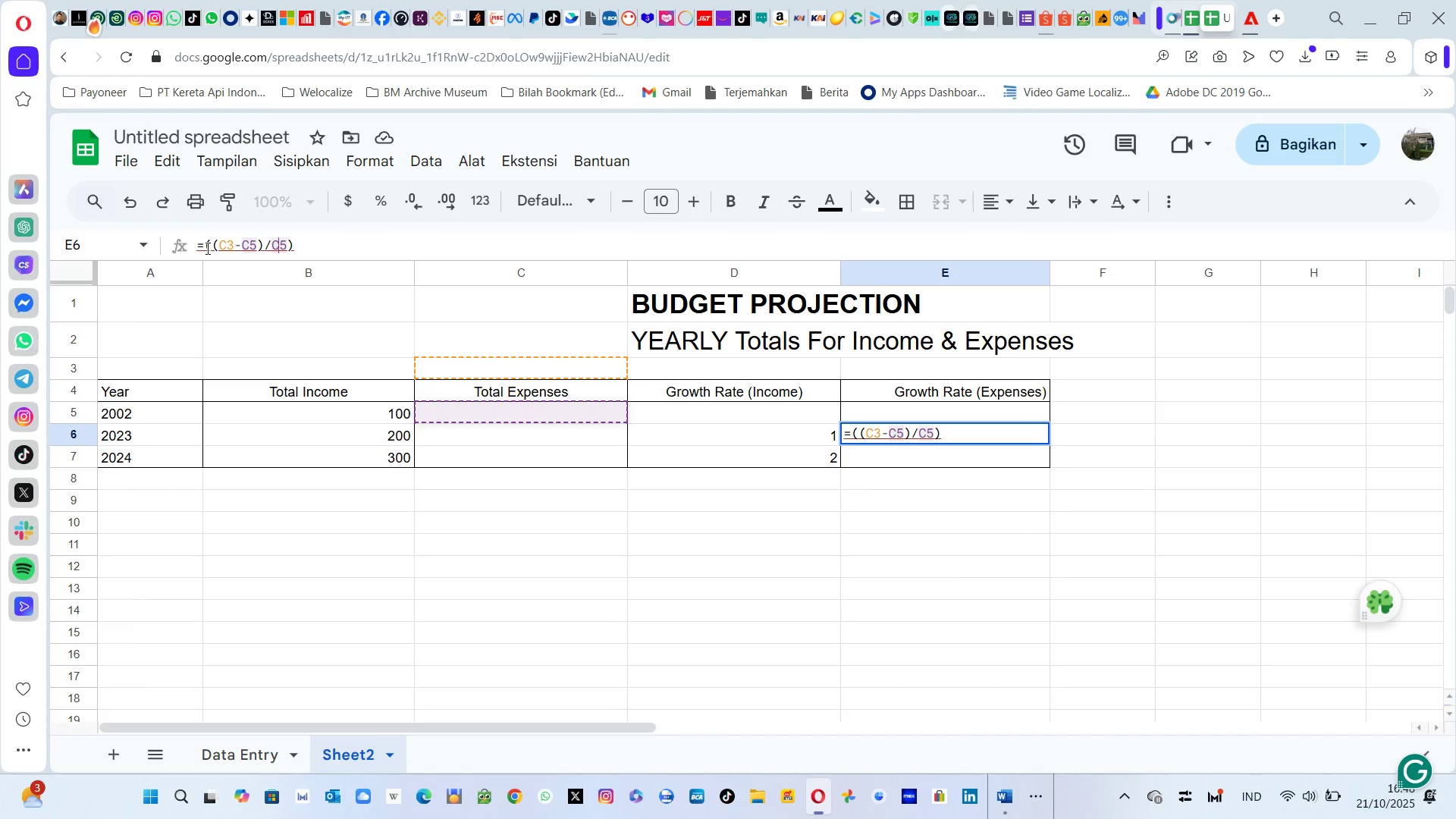 
key(ArrowLeft)
 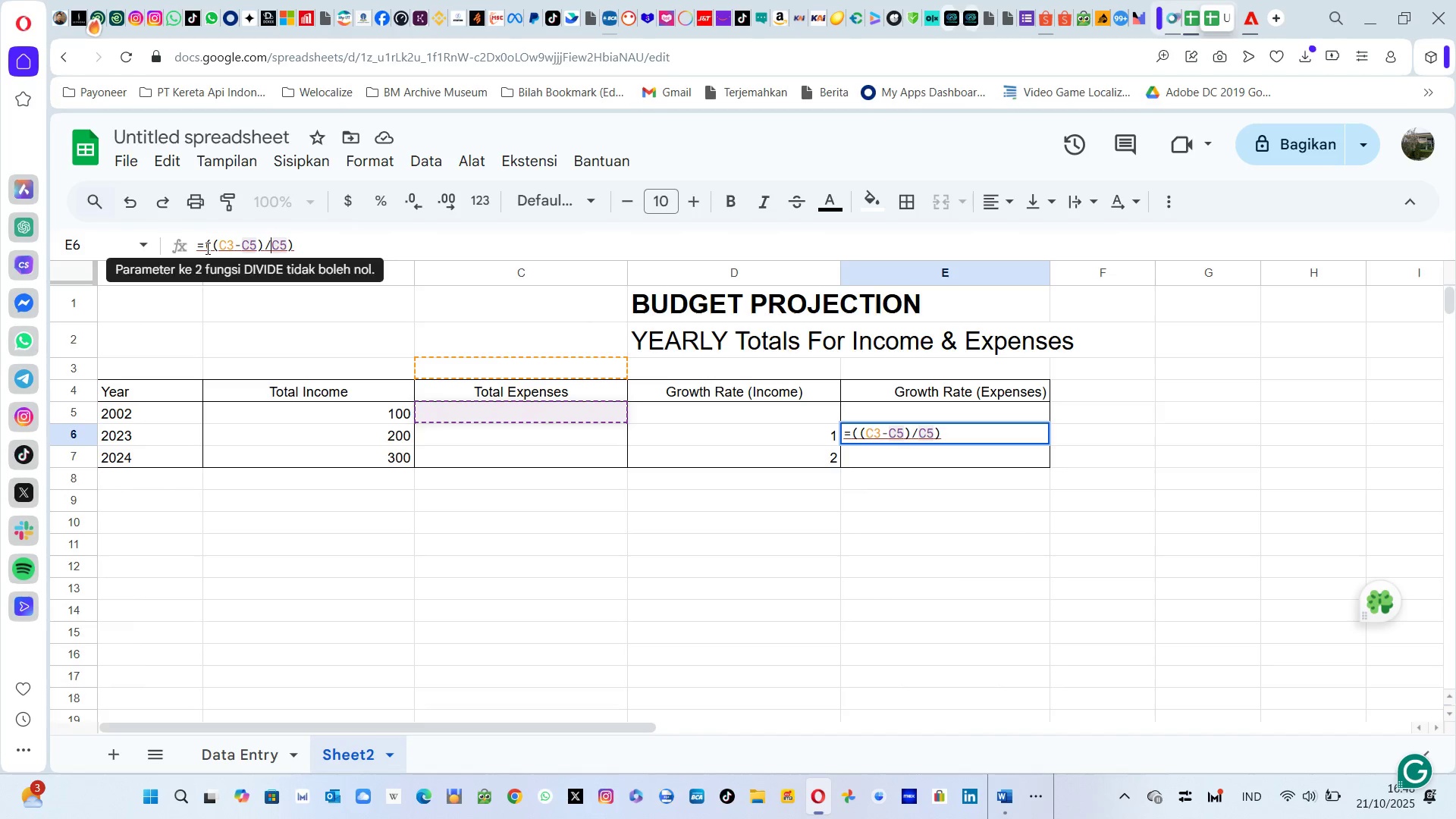 
key(ArrowLeft)
 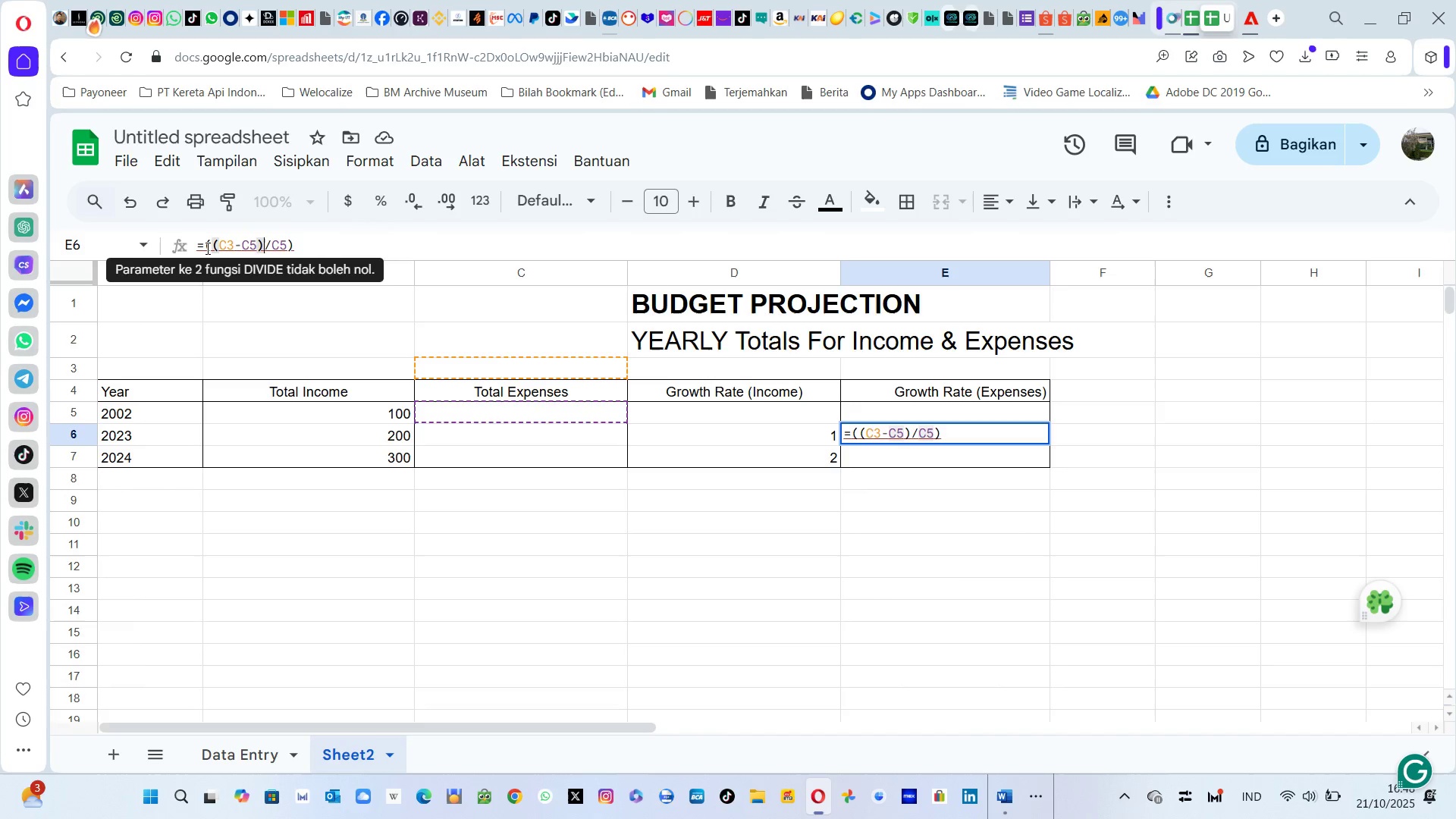 
key(ArrowLeft)
 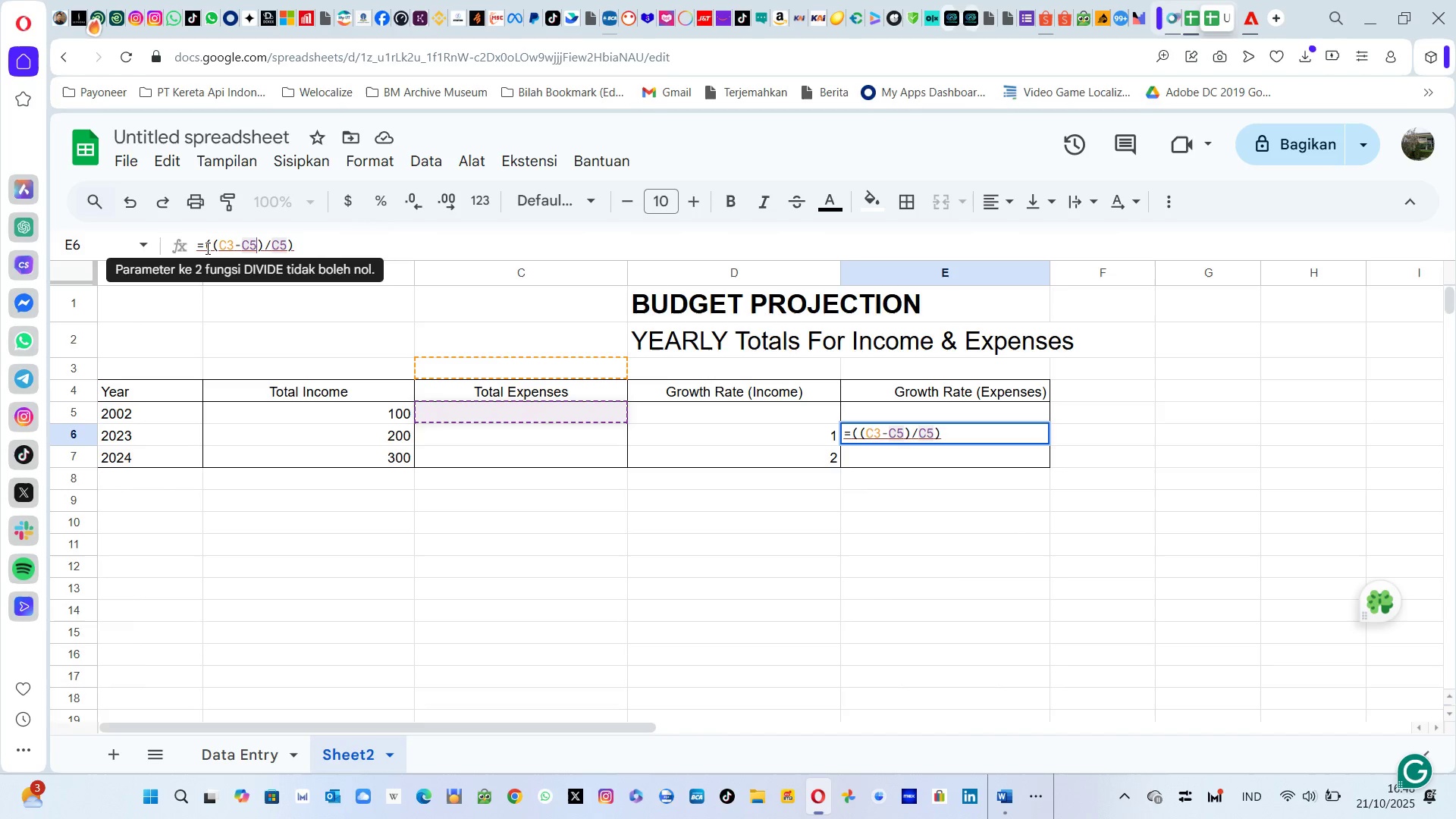 
key(ArrowLeft)
 